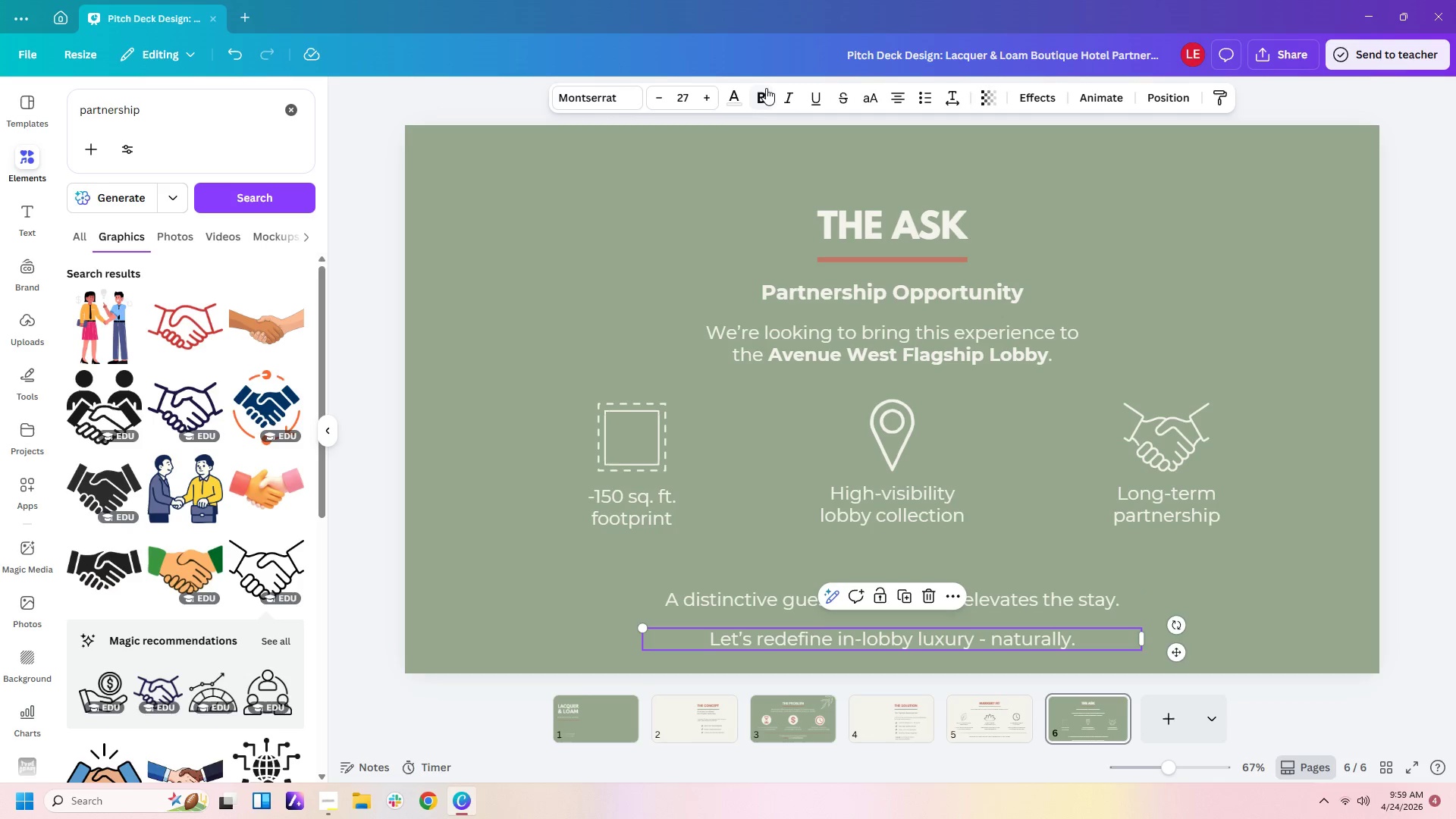 
left_click([790, 97])
 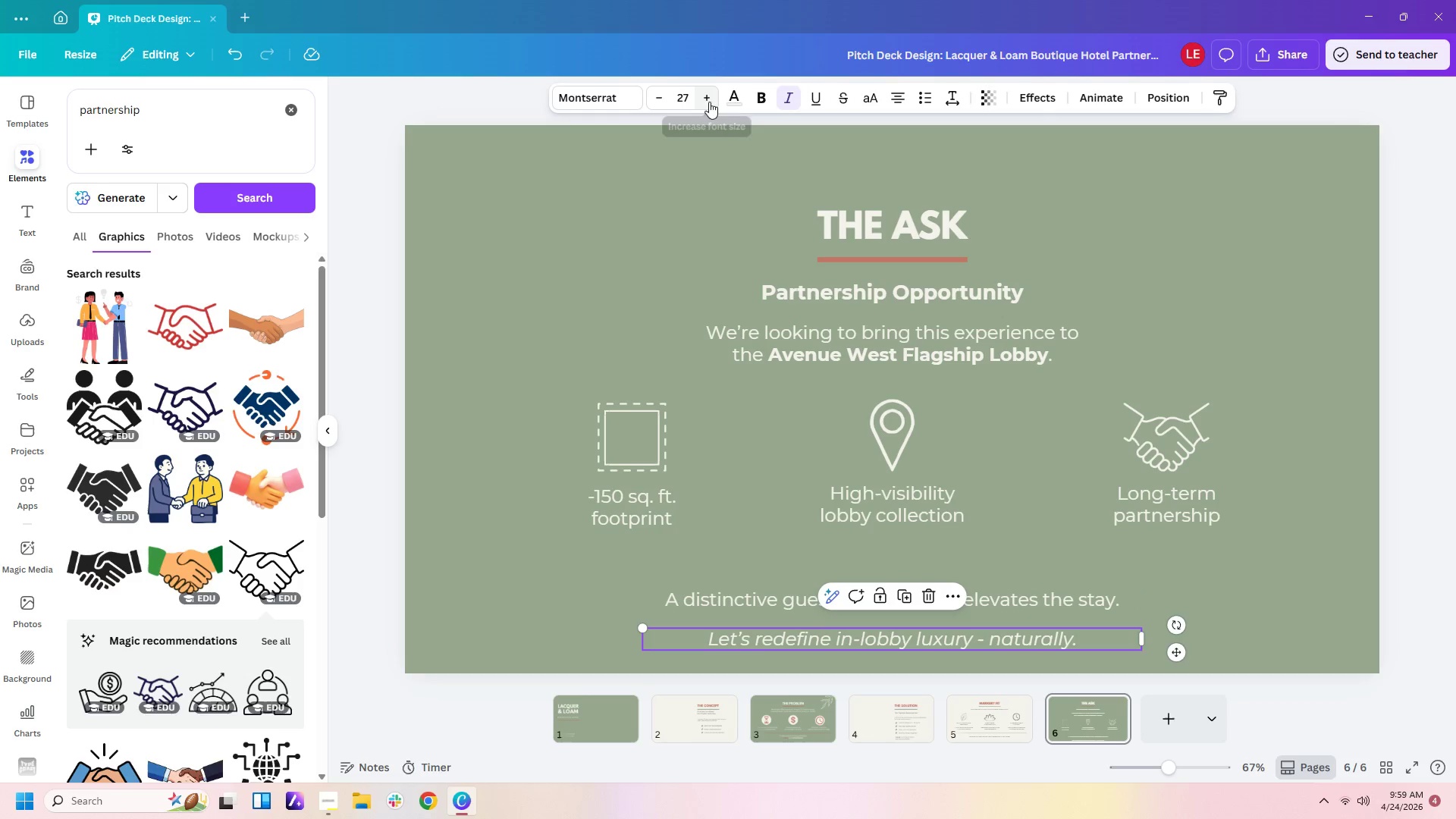 
double_click([708, 95])
 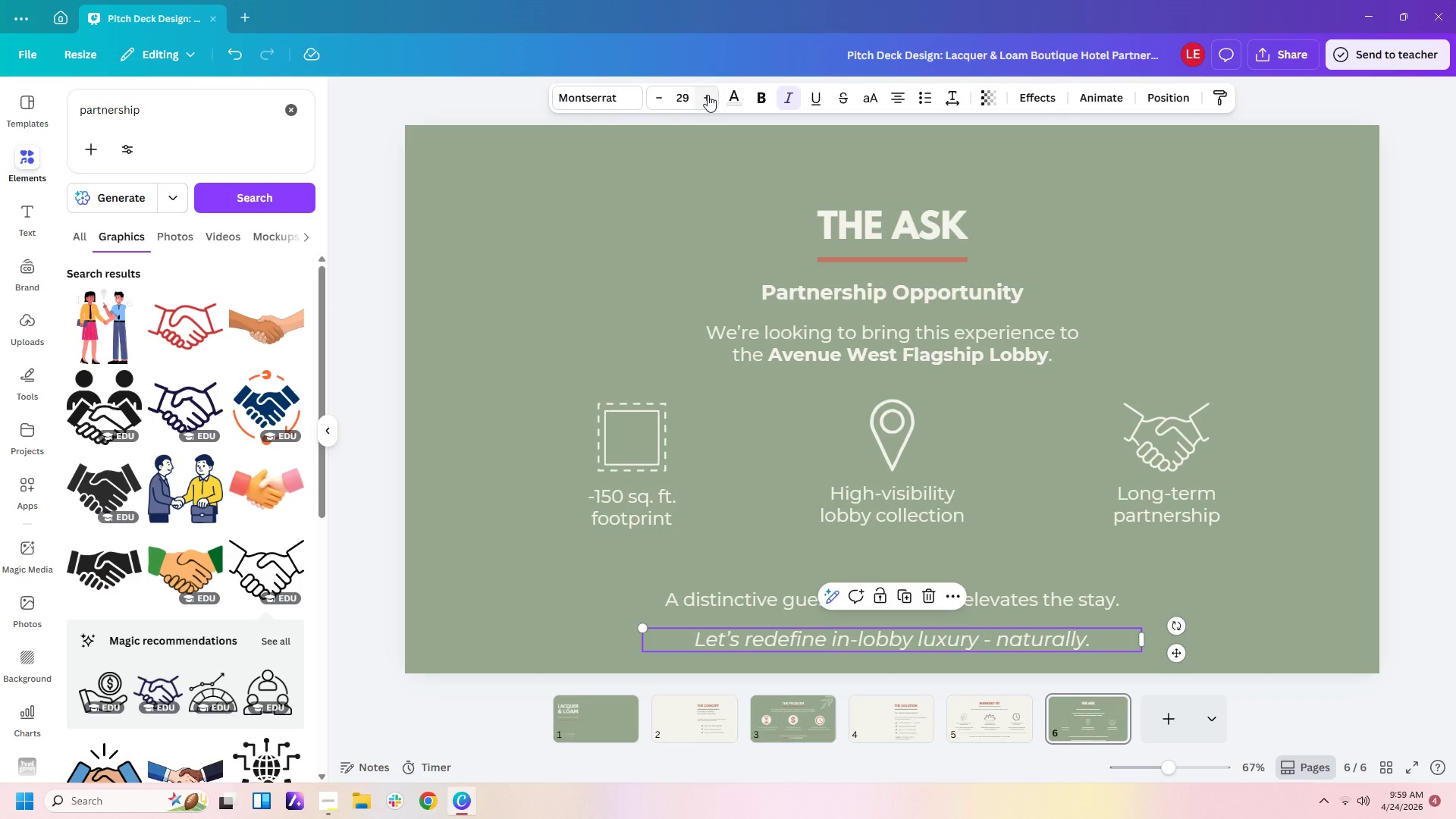 
triple_click([708, 95])
 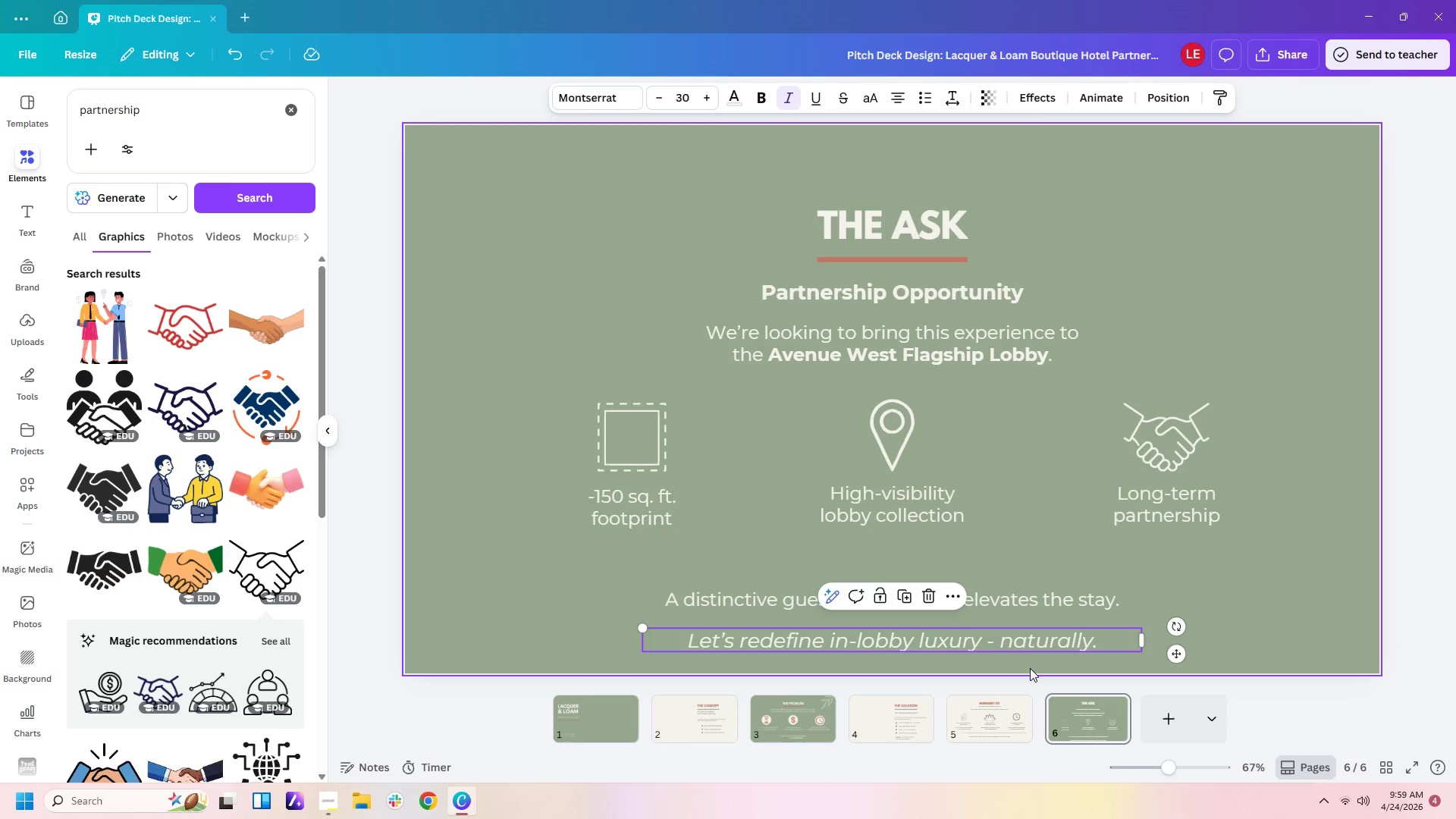 
left_click([1379, 592])
 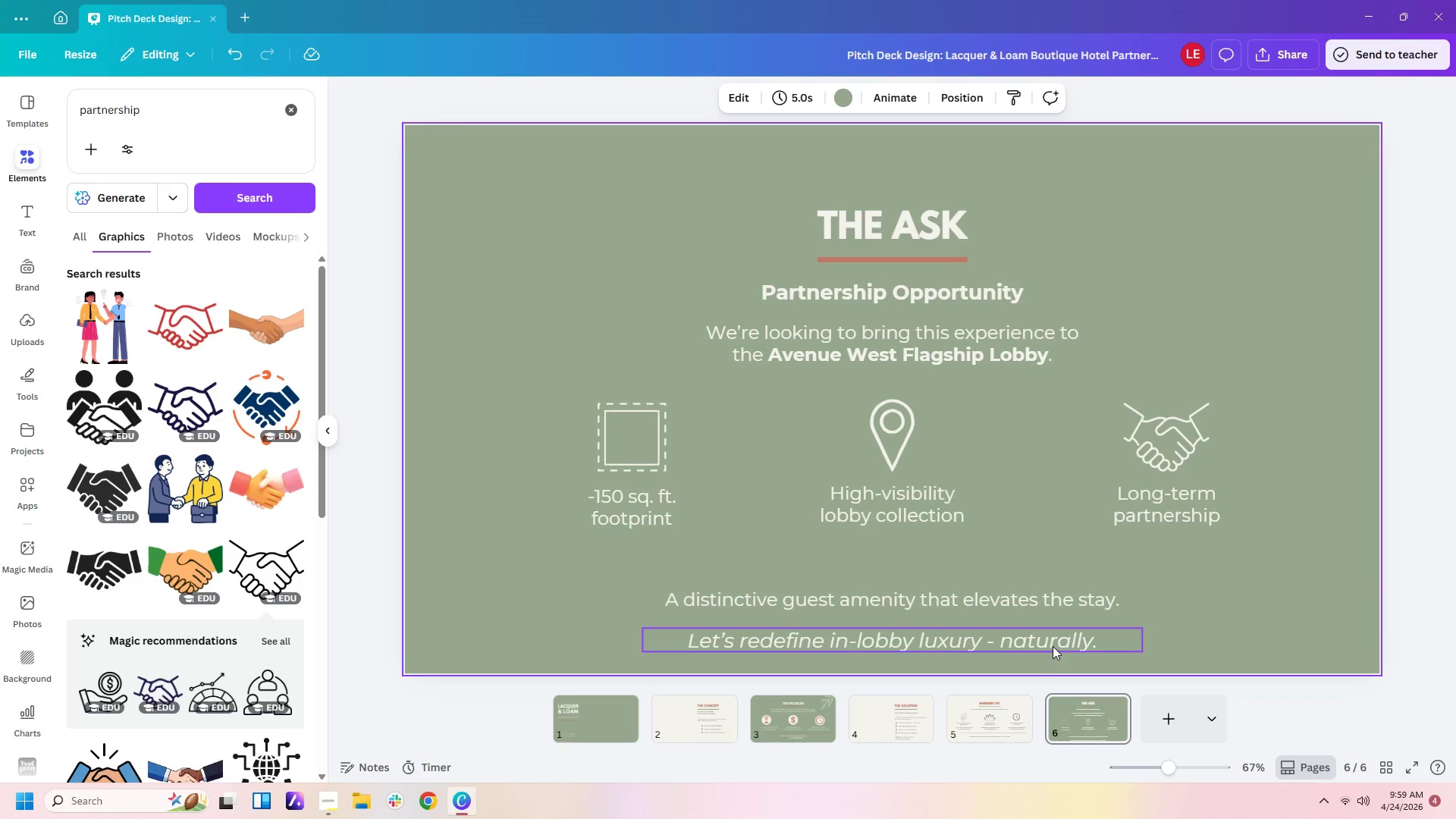 
left_click_drag(start_coordinate=[1050, 643], to_coordinate=[1050, 636])
 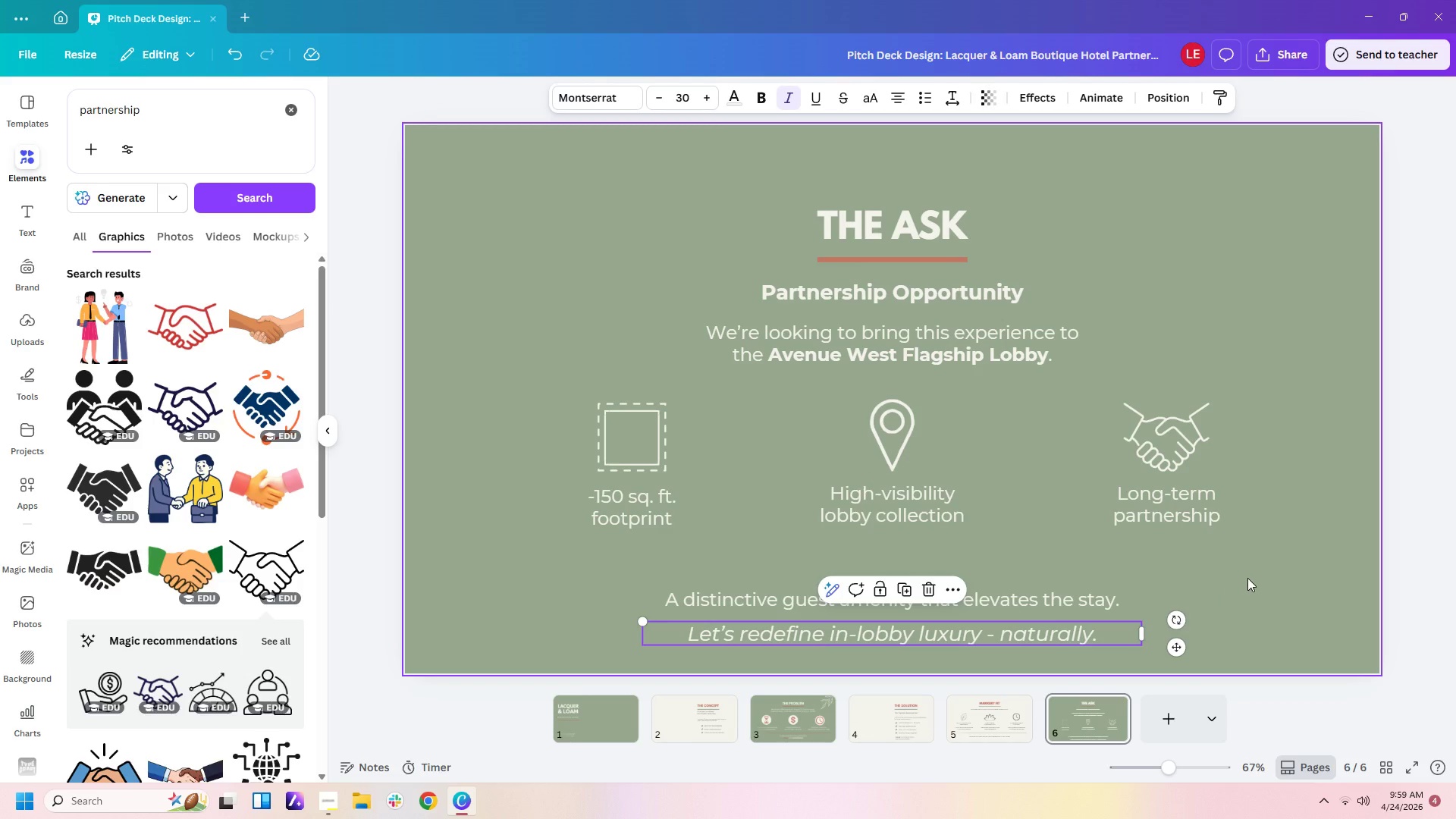 
left_click([1247, 578])
 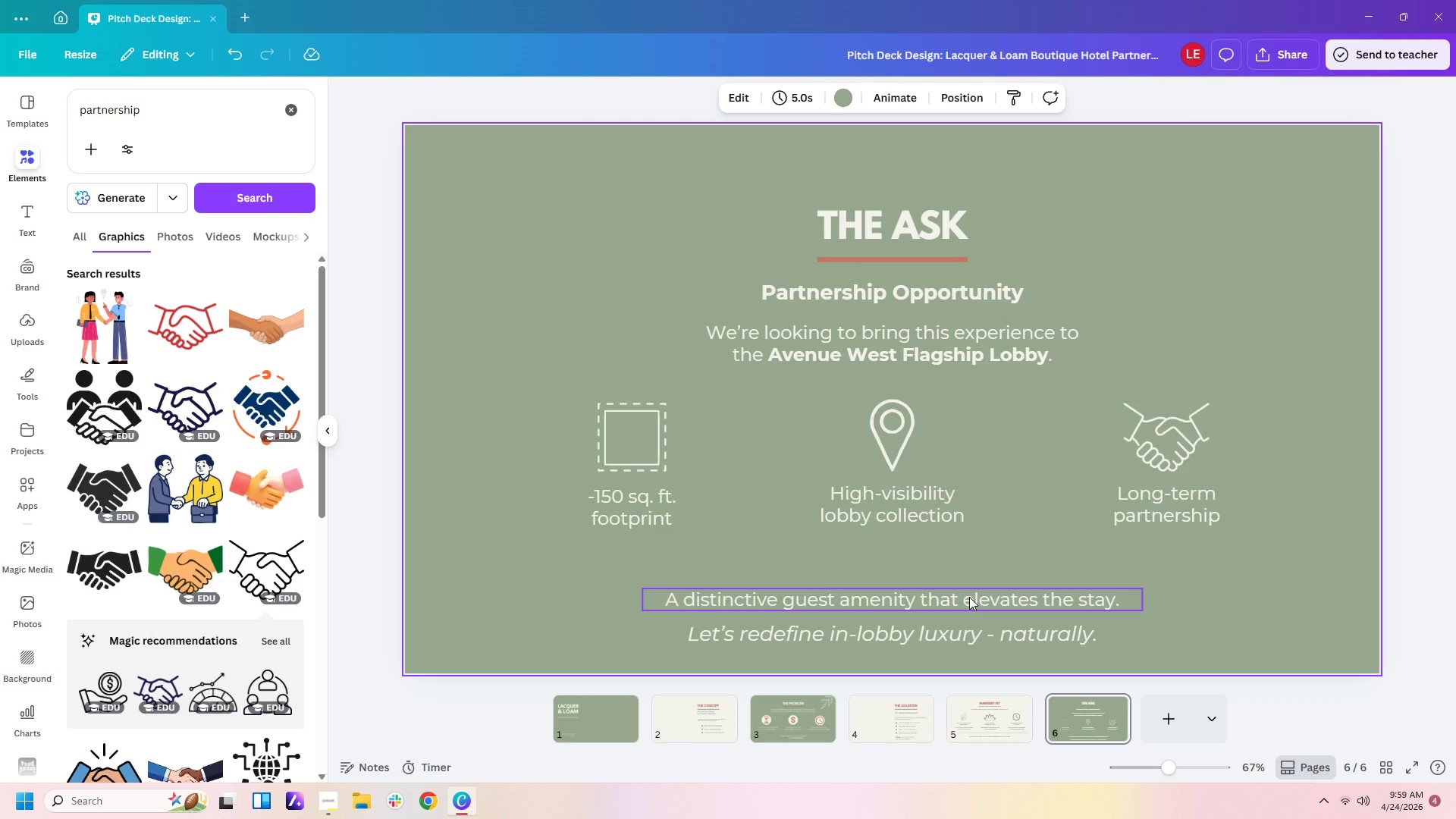 
wait(11.23)
 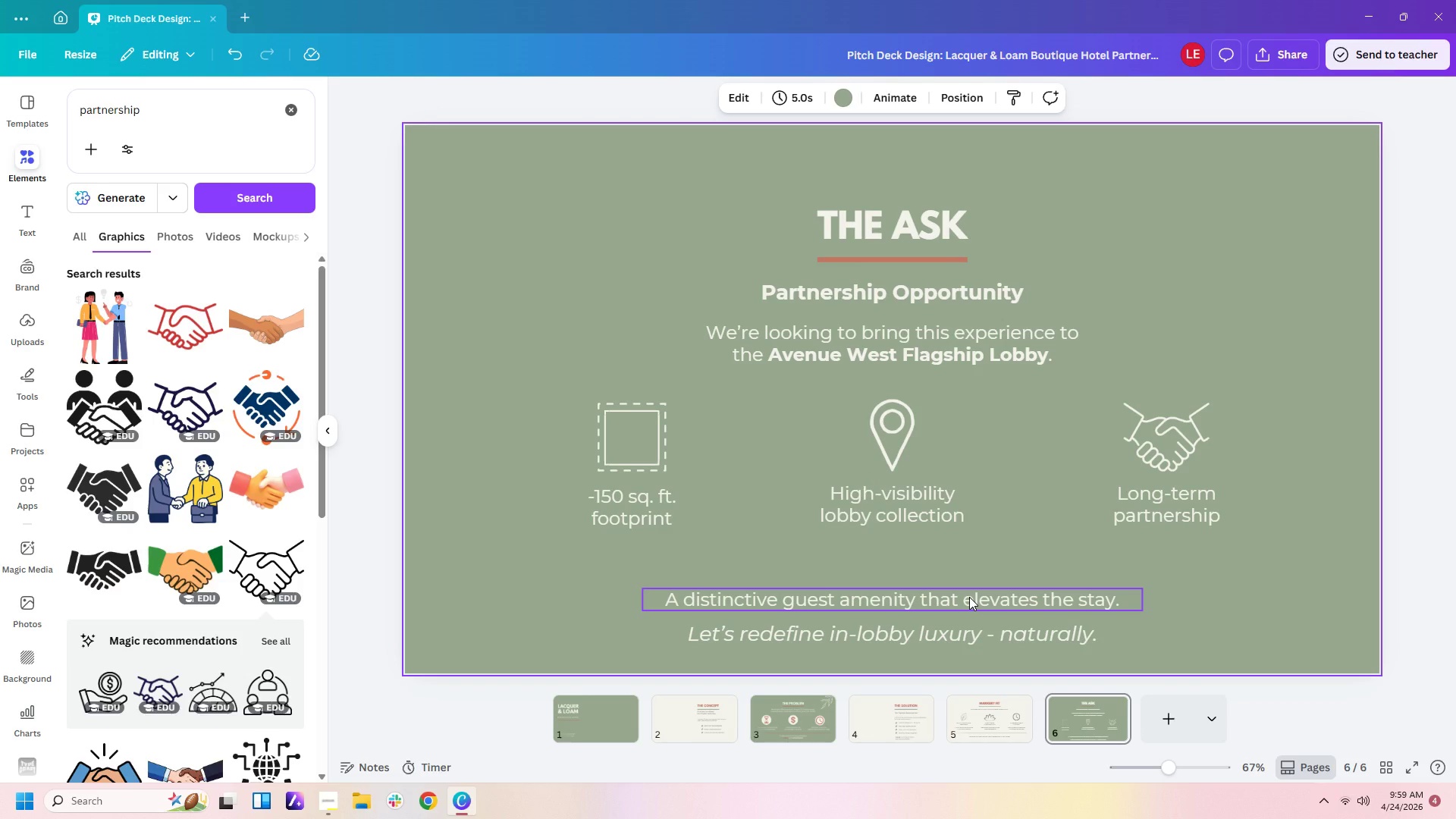 
left_click([677, 714])
 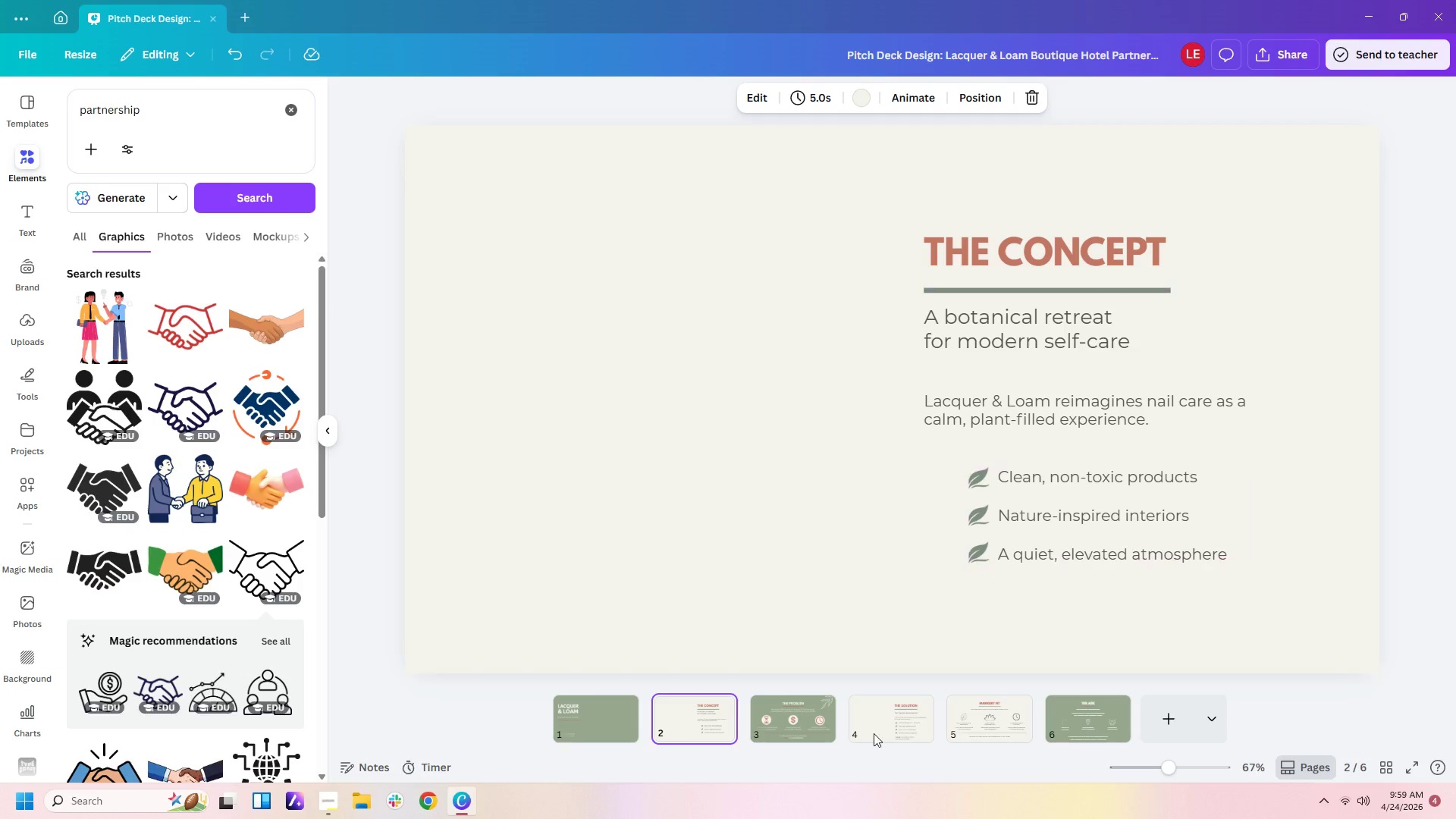 
left_click([817, 720])
 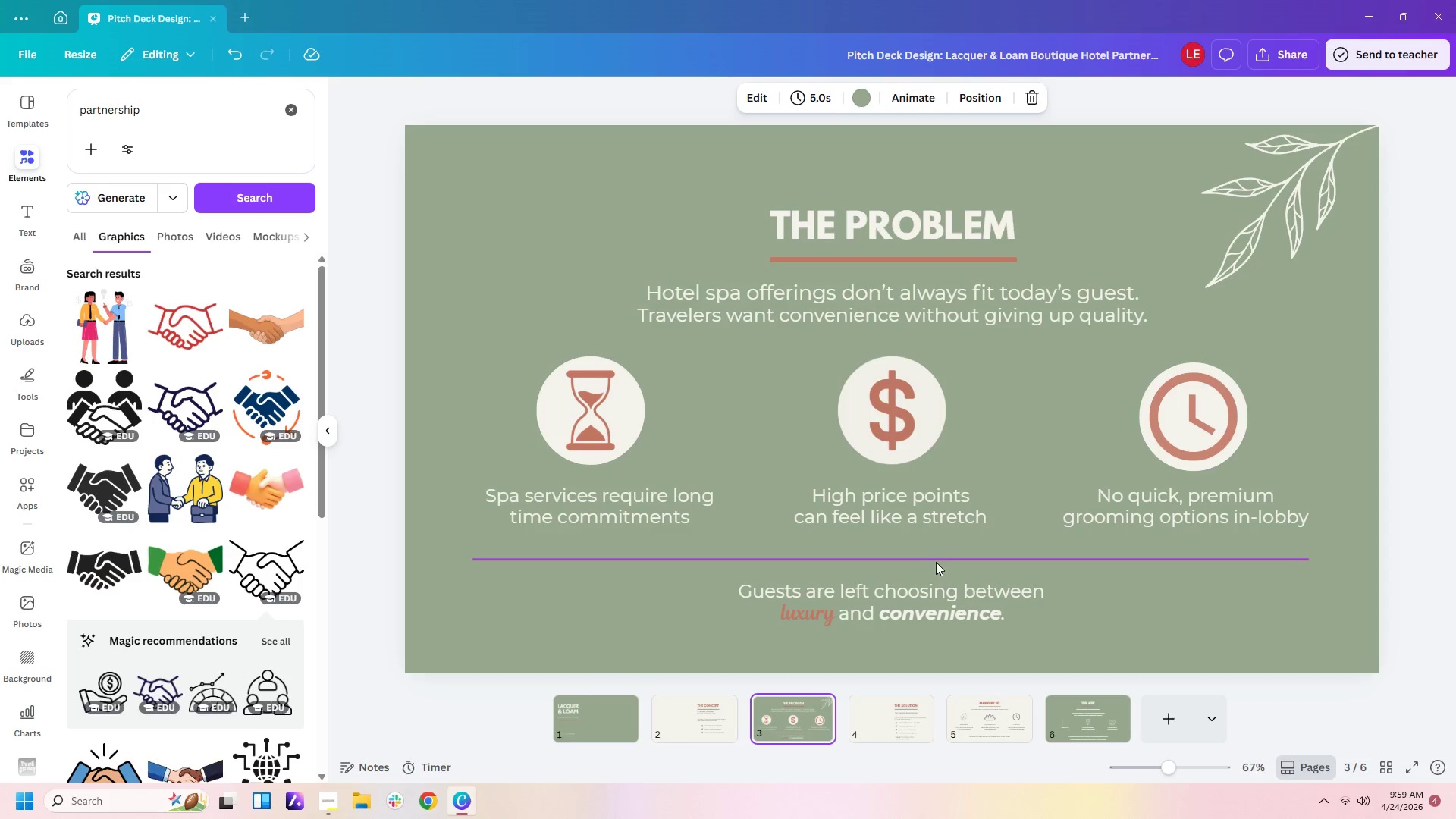 
left_click([937, 557])
 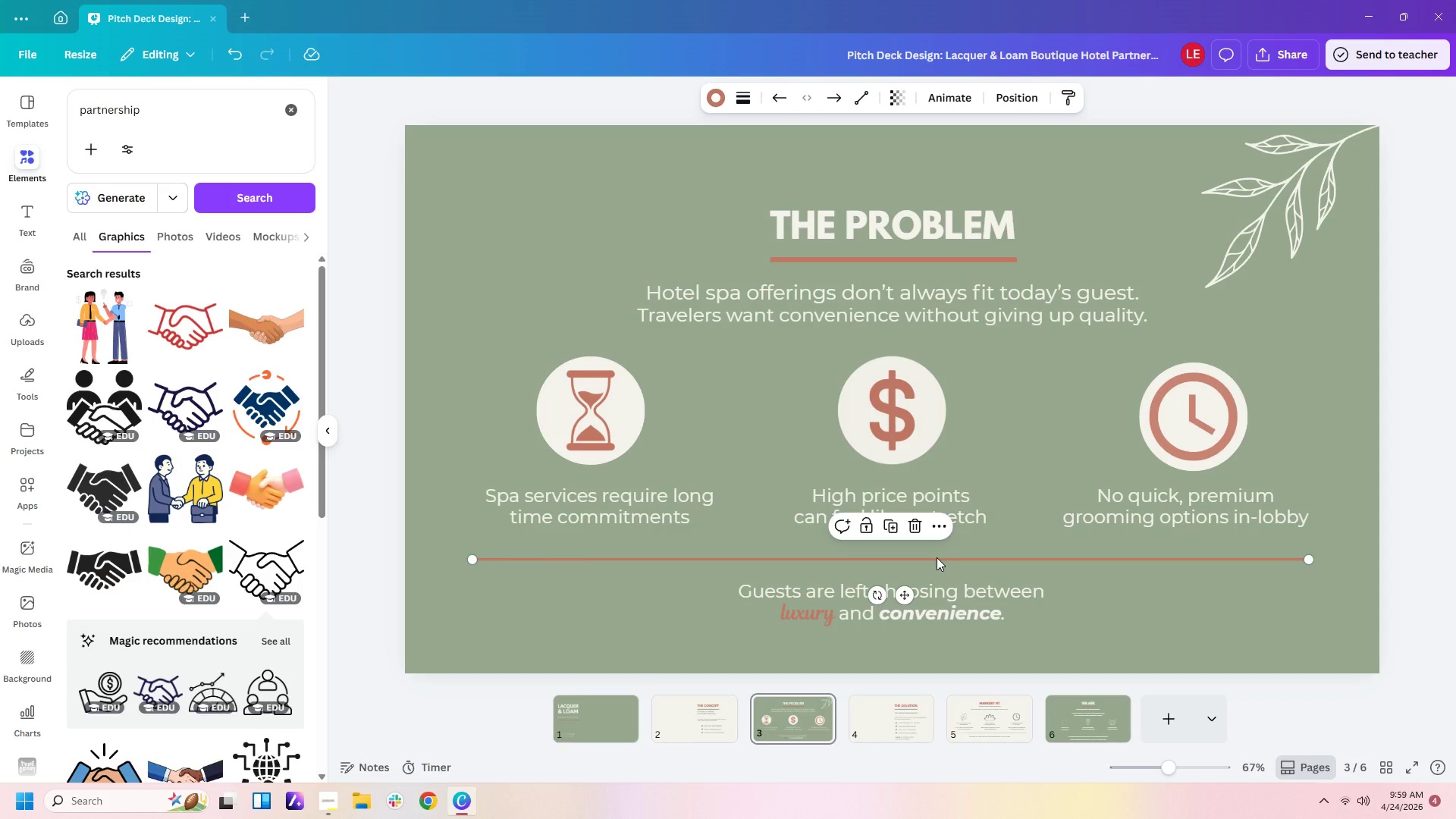 
key(Control+C)
 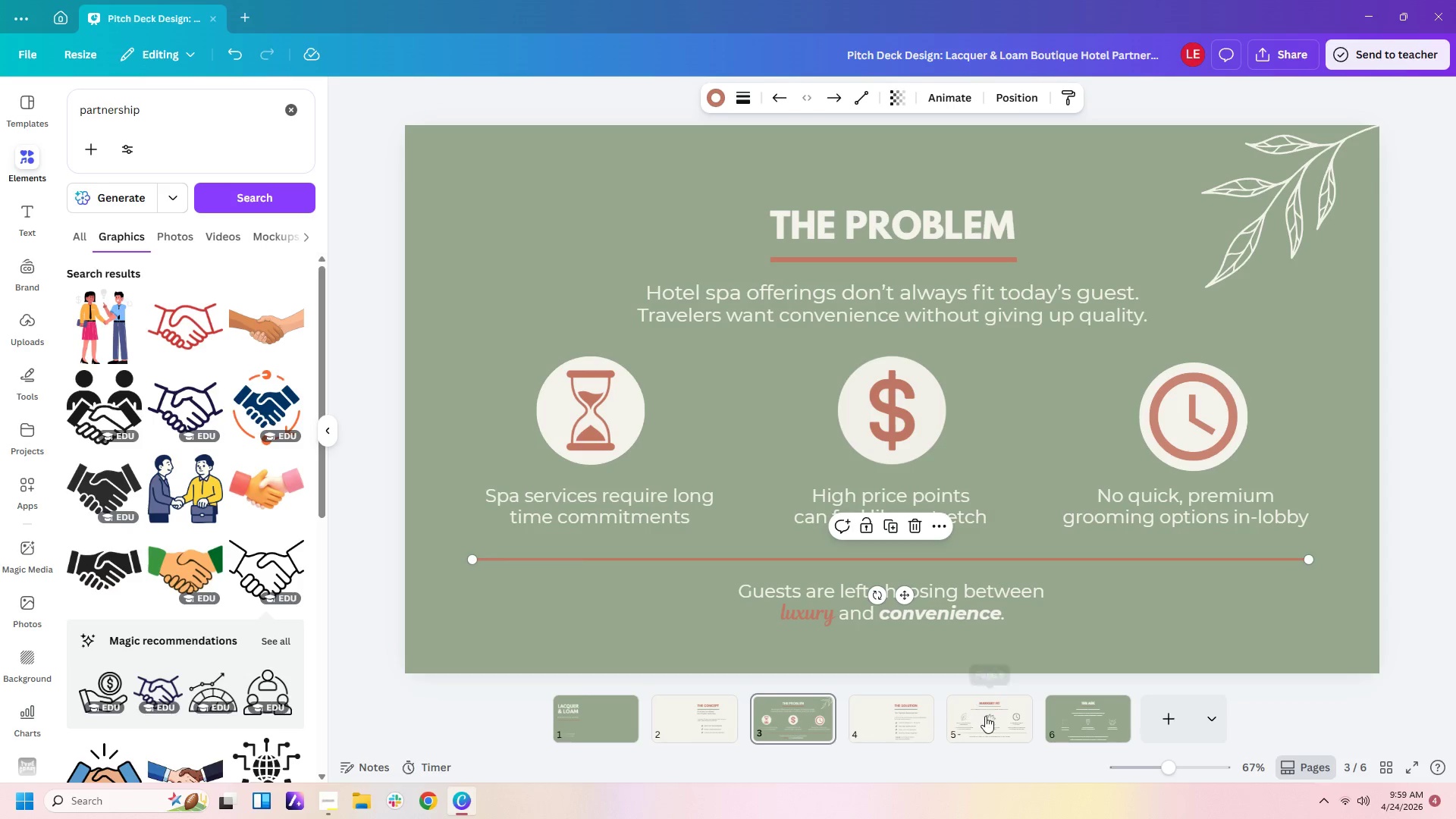 
left_click([985, 716])
 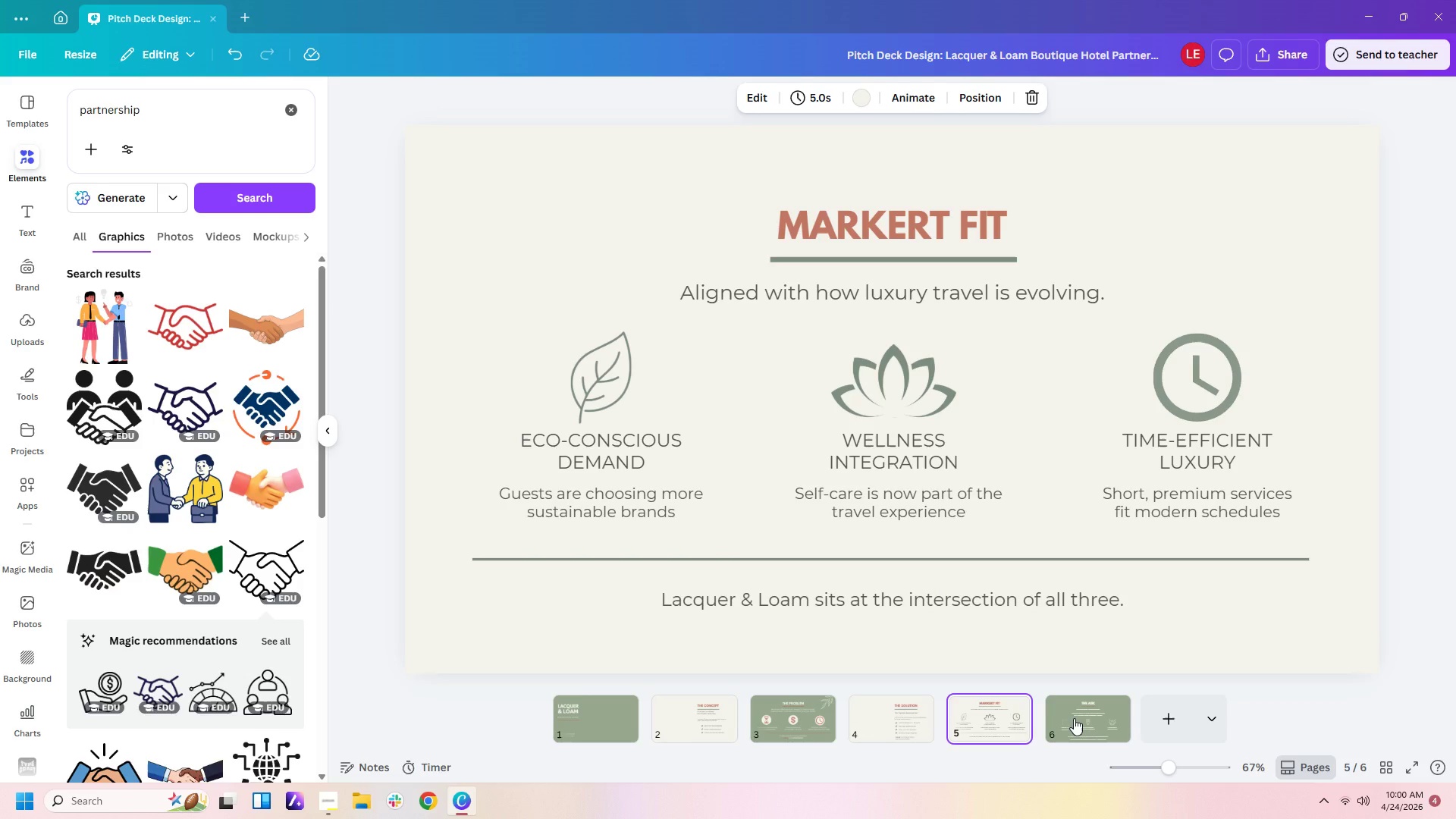 
left_click([1074, 718])
 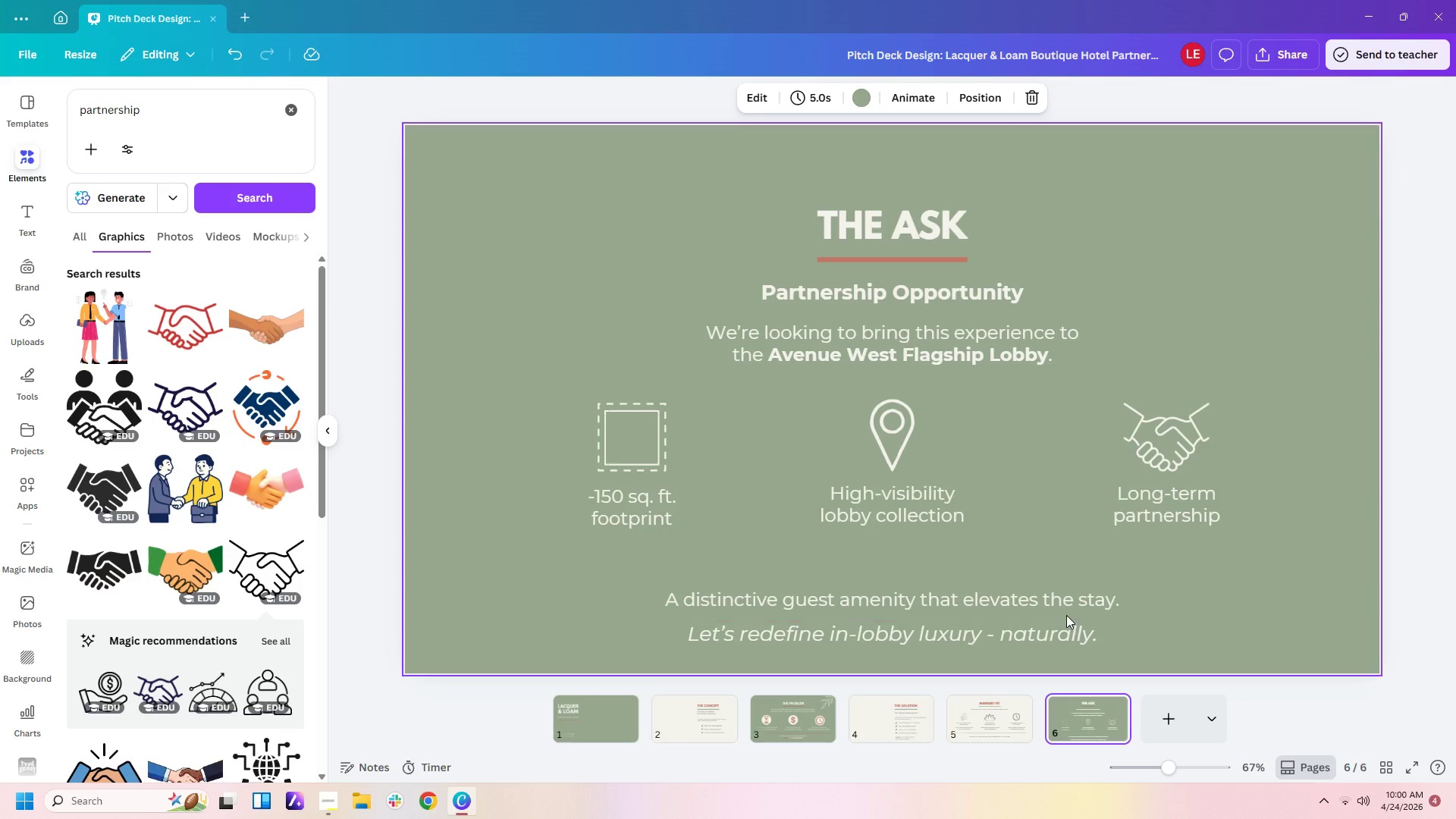 
key(Control+V)
 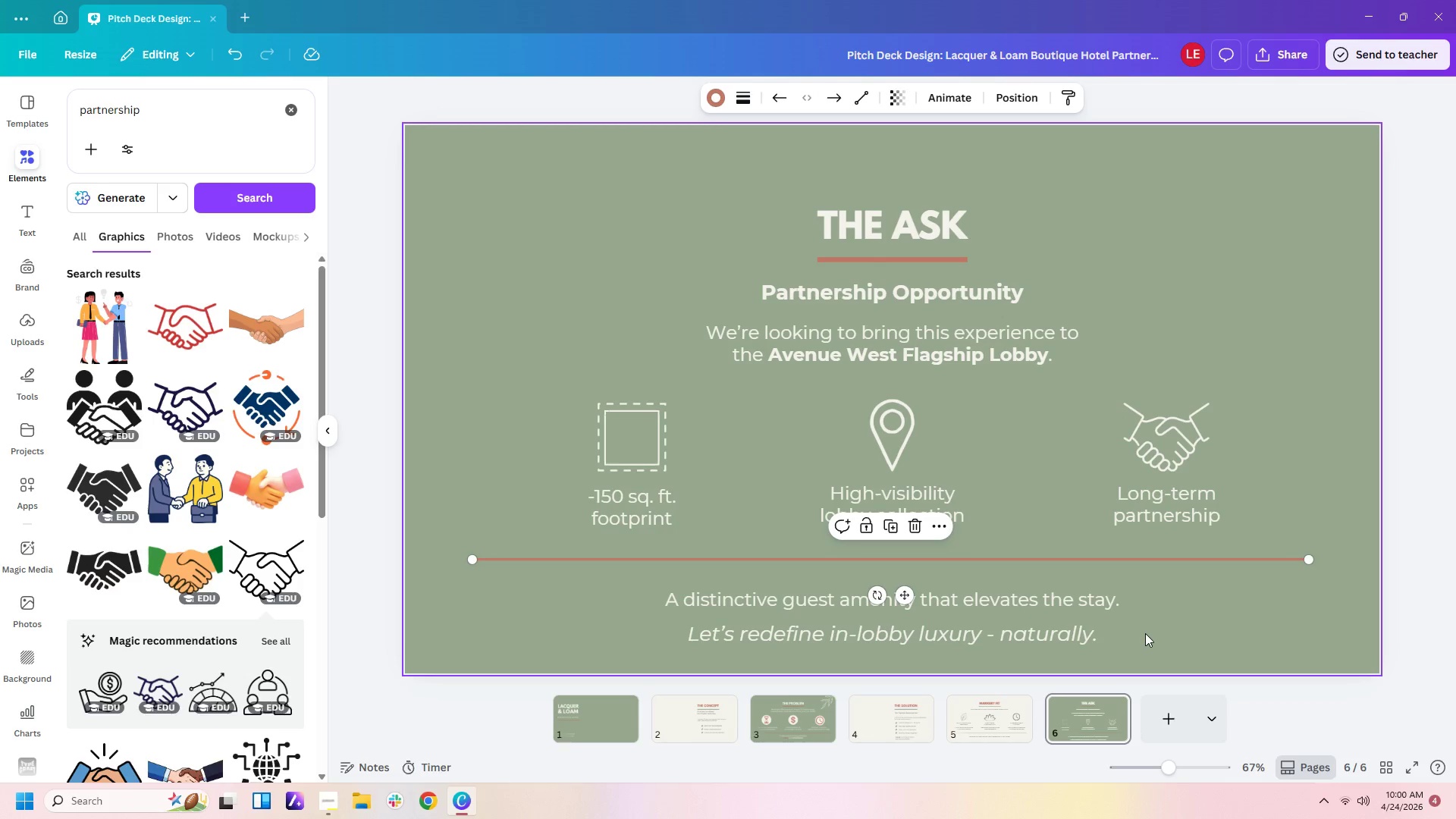 
left_click_drag(start_coordinate=[1087, 602], to_coordinate=[1086, 590])
 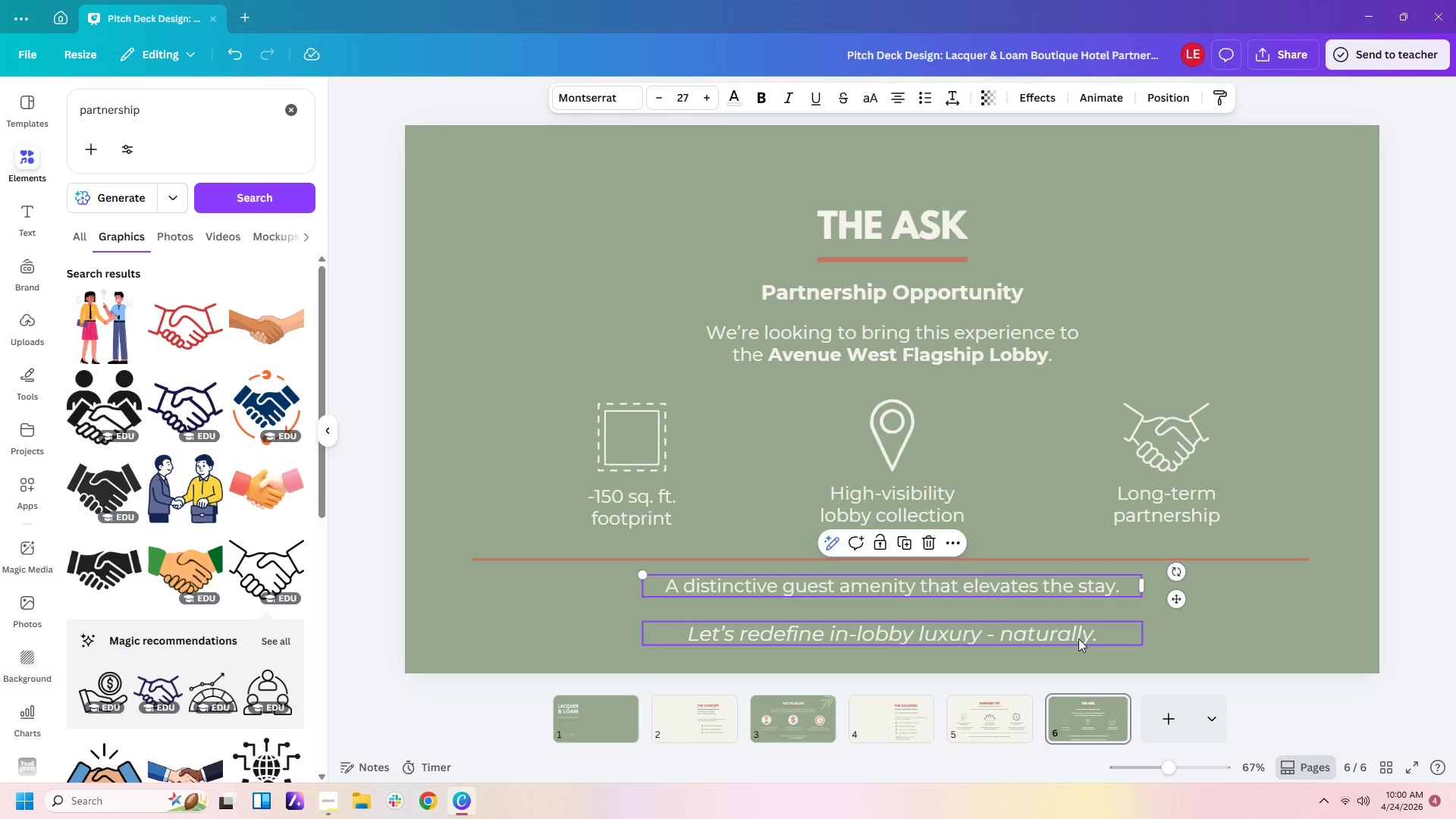 
left_click_drag(start_coordinate=[1078, 639], to_coordinate=[1078, 626])
 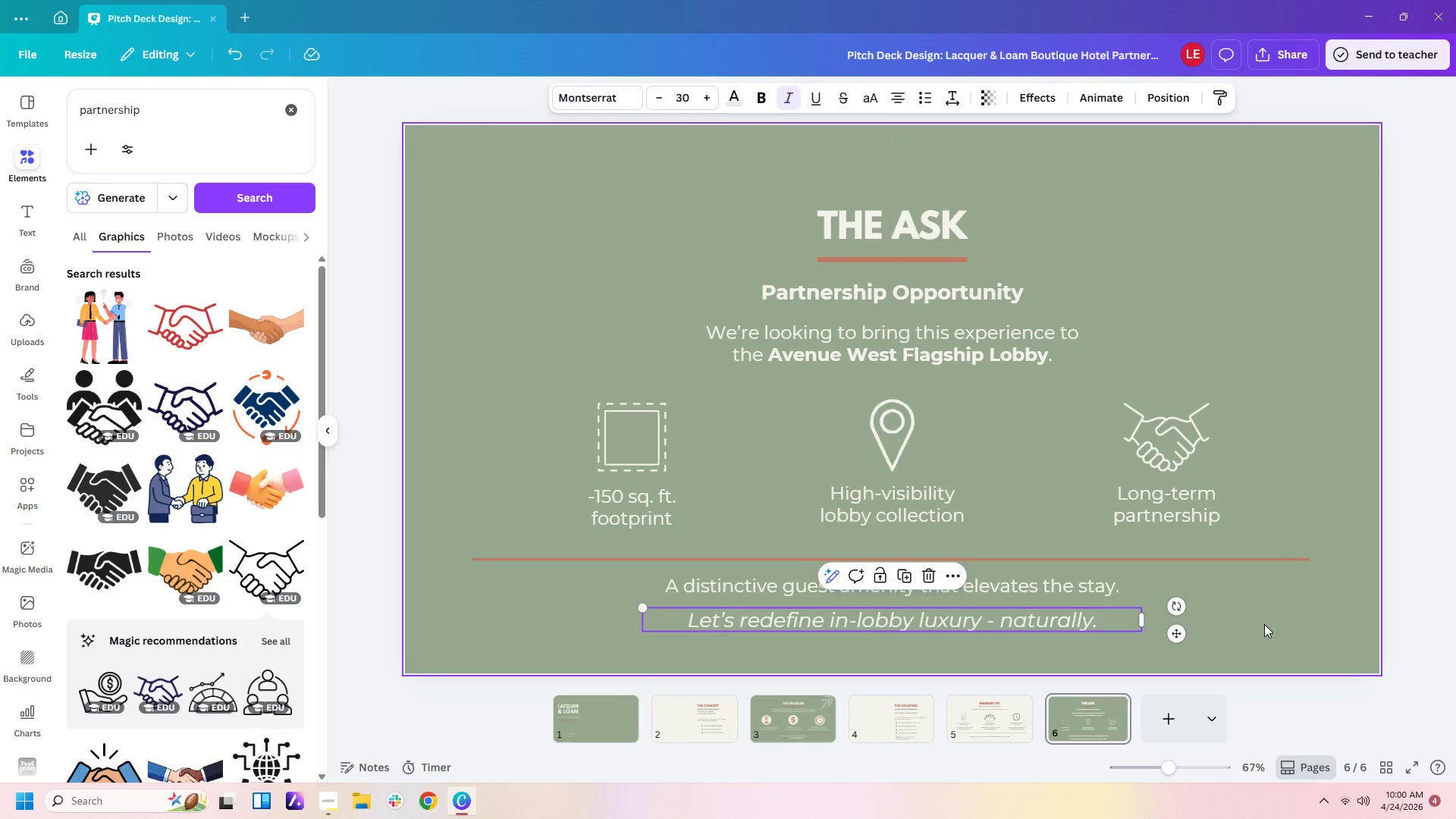 
left_click([1264, 624])
 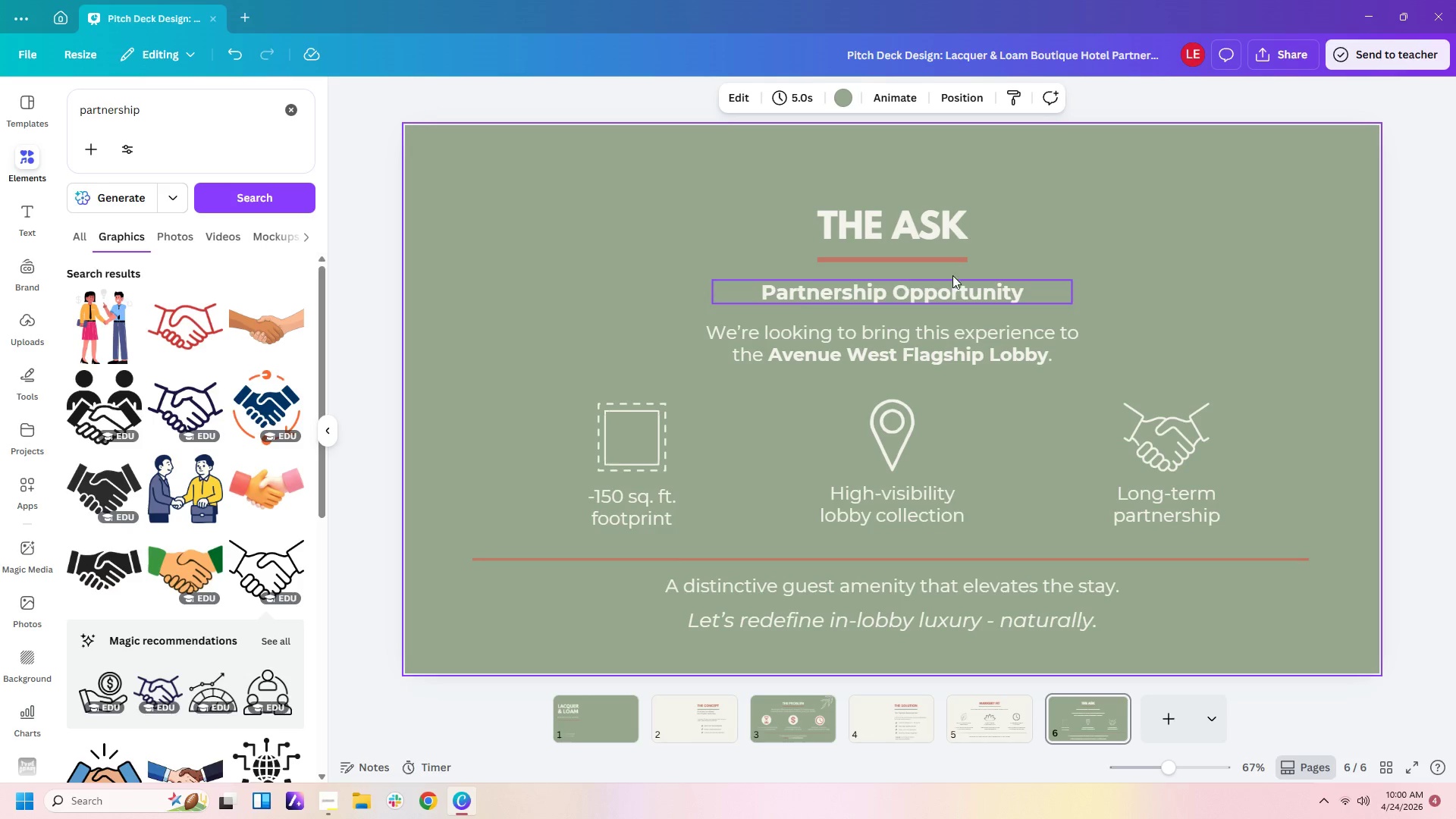 
wait(16.99)
 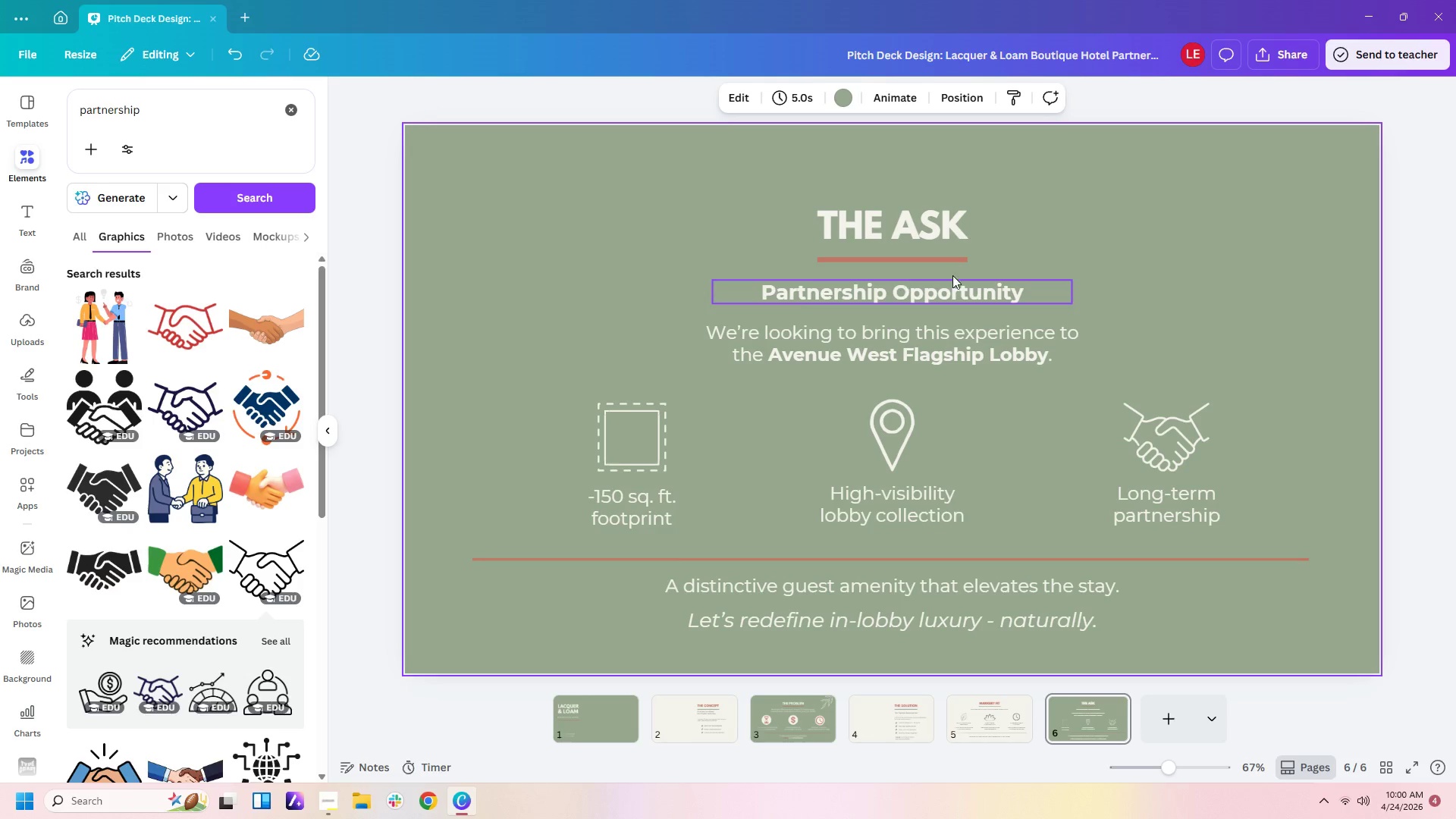 
left_click([783, 734])
 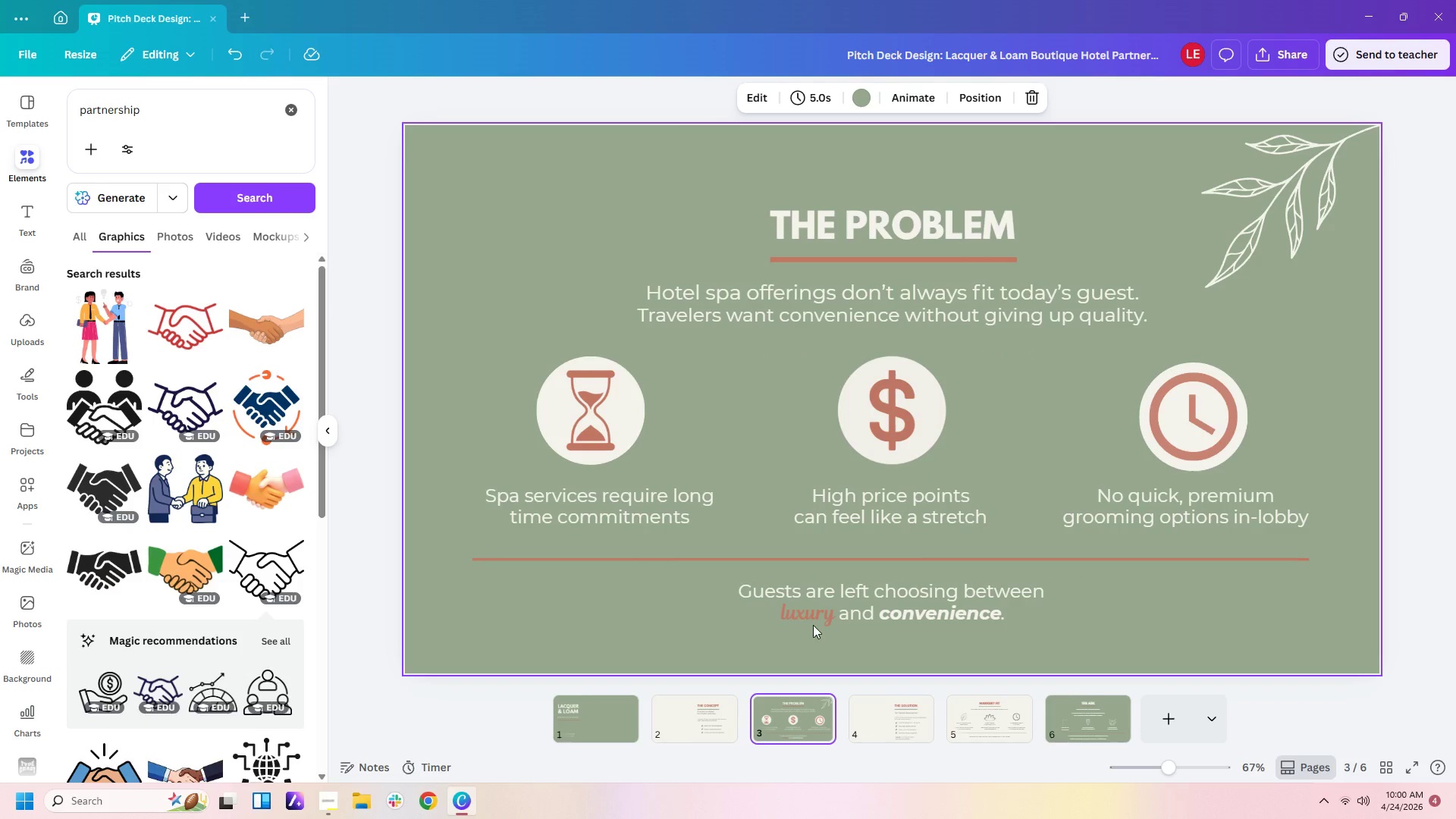 
left_click([813, 615])
 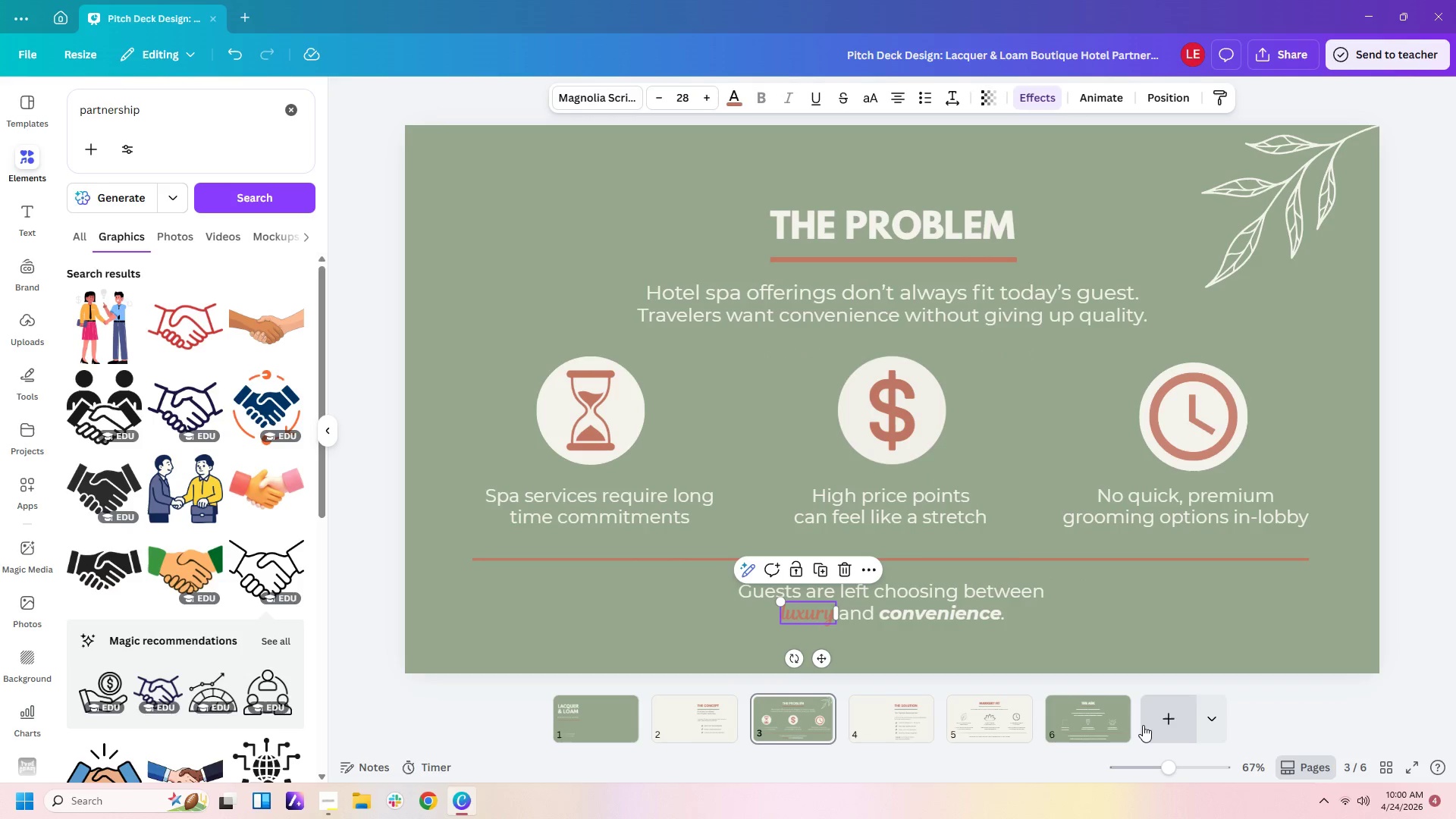 
left_click([1107, 718])
 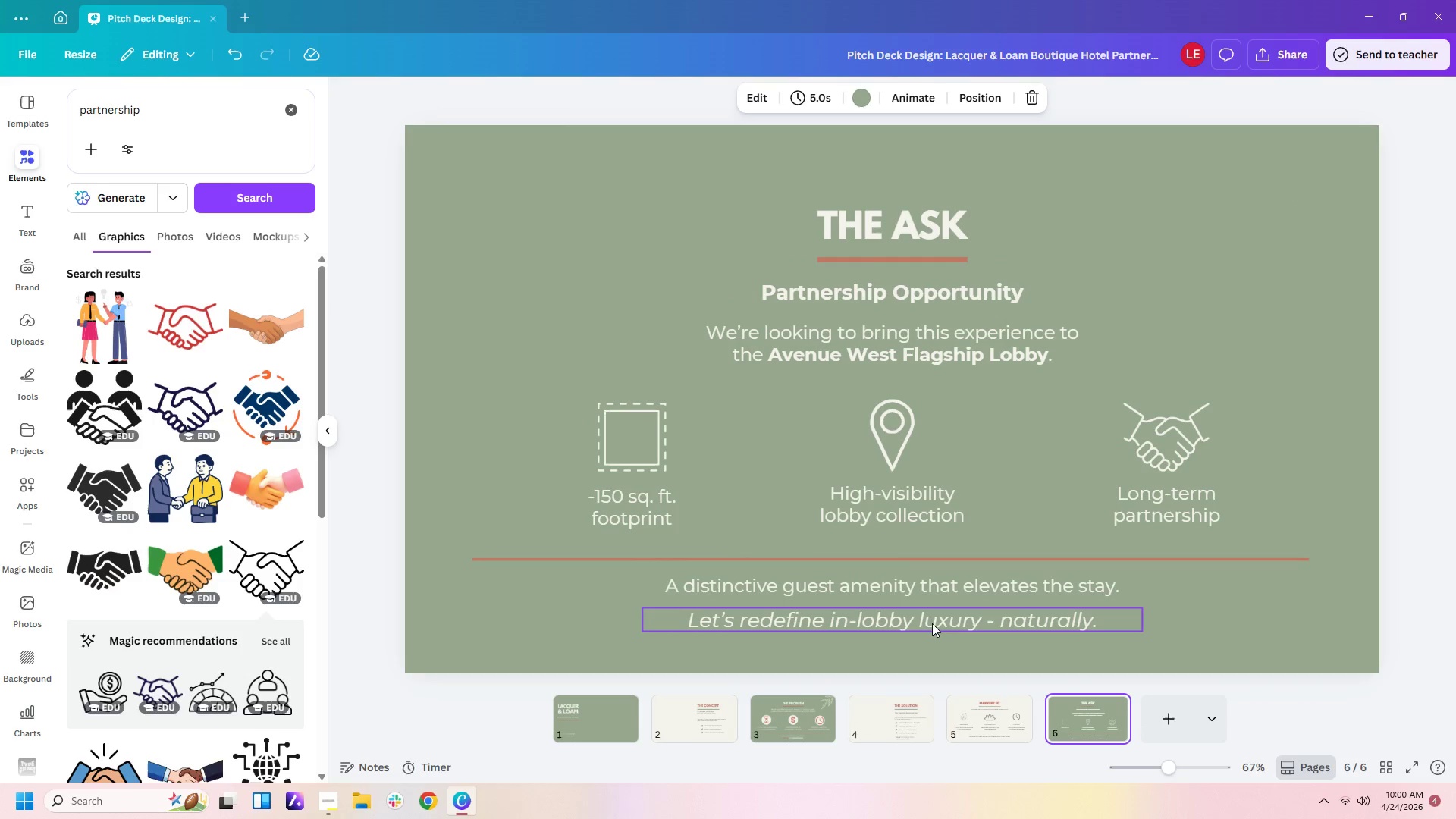 
left_click([932, 629])
 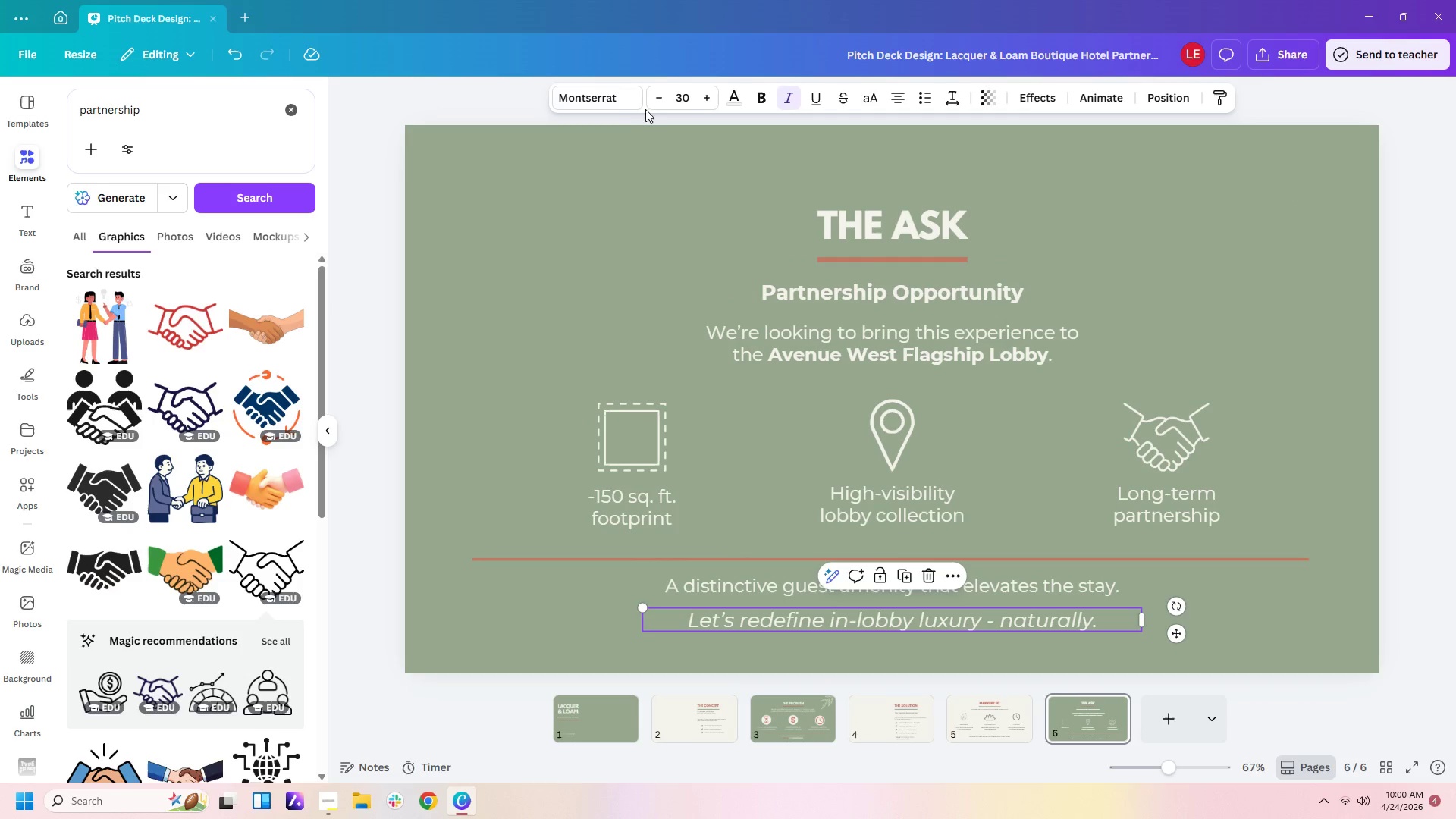 
left_click([623, 102])
 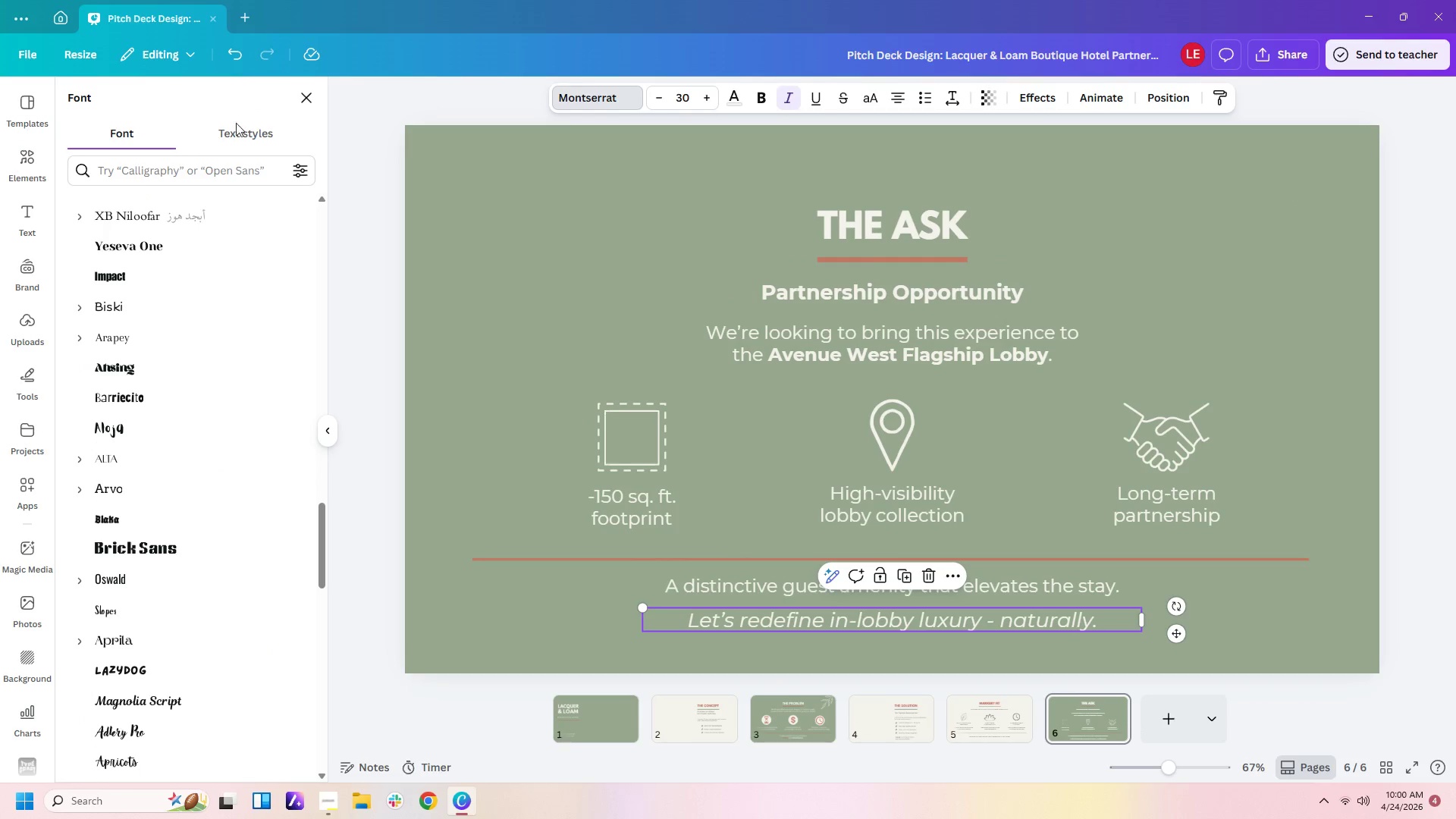 
left_click([235, 173])
 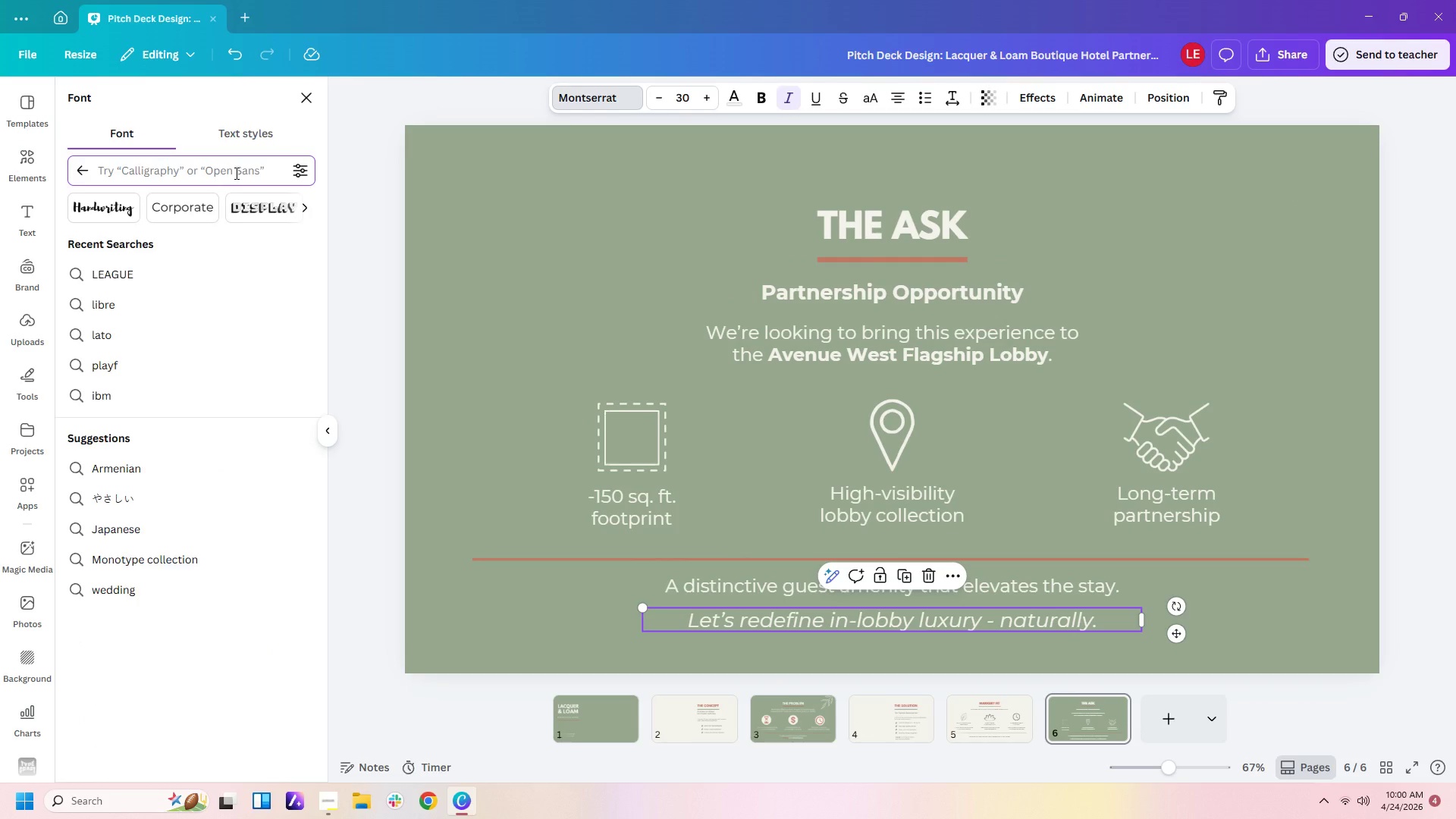 
type(magn)
 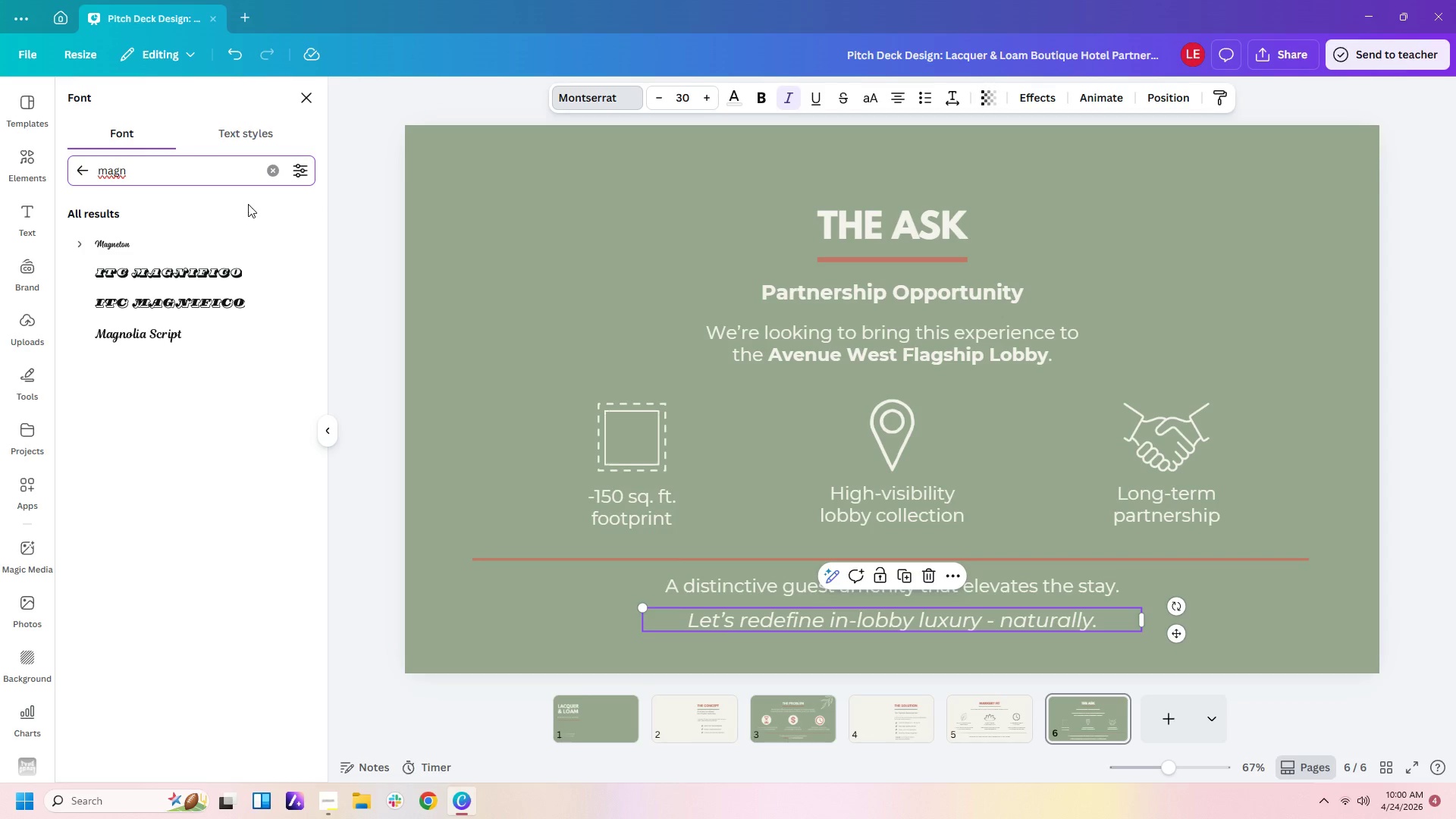 
left_click([177, 343])
 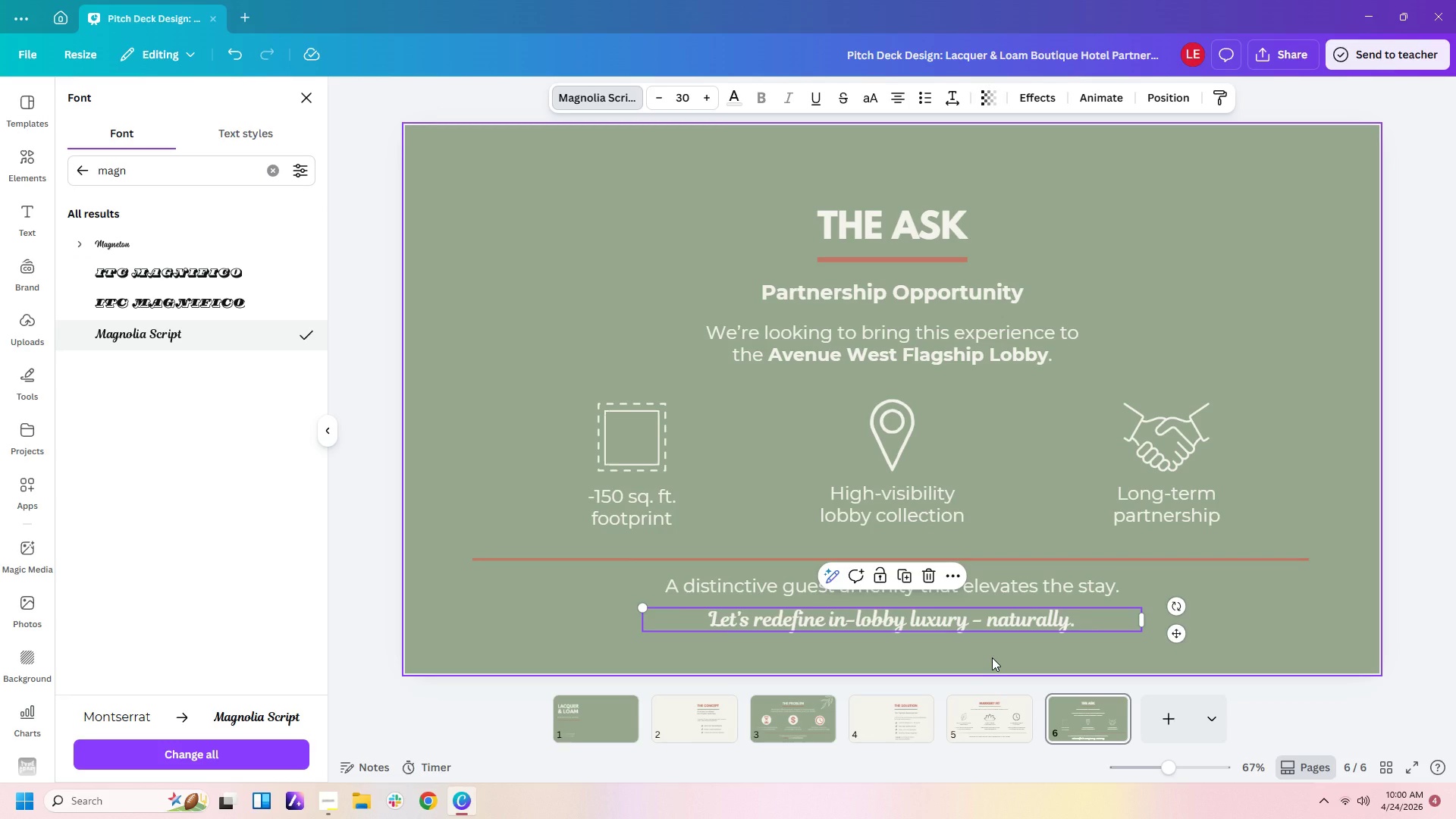 
wait(8.11)
 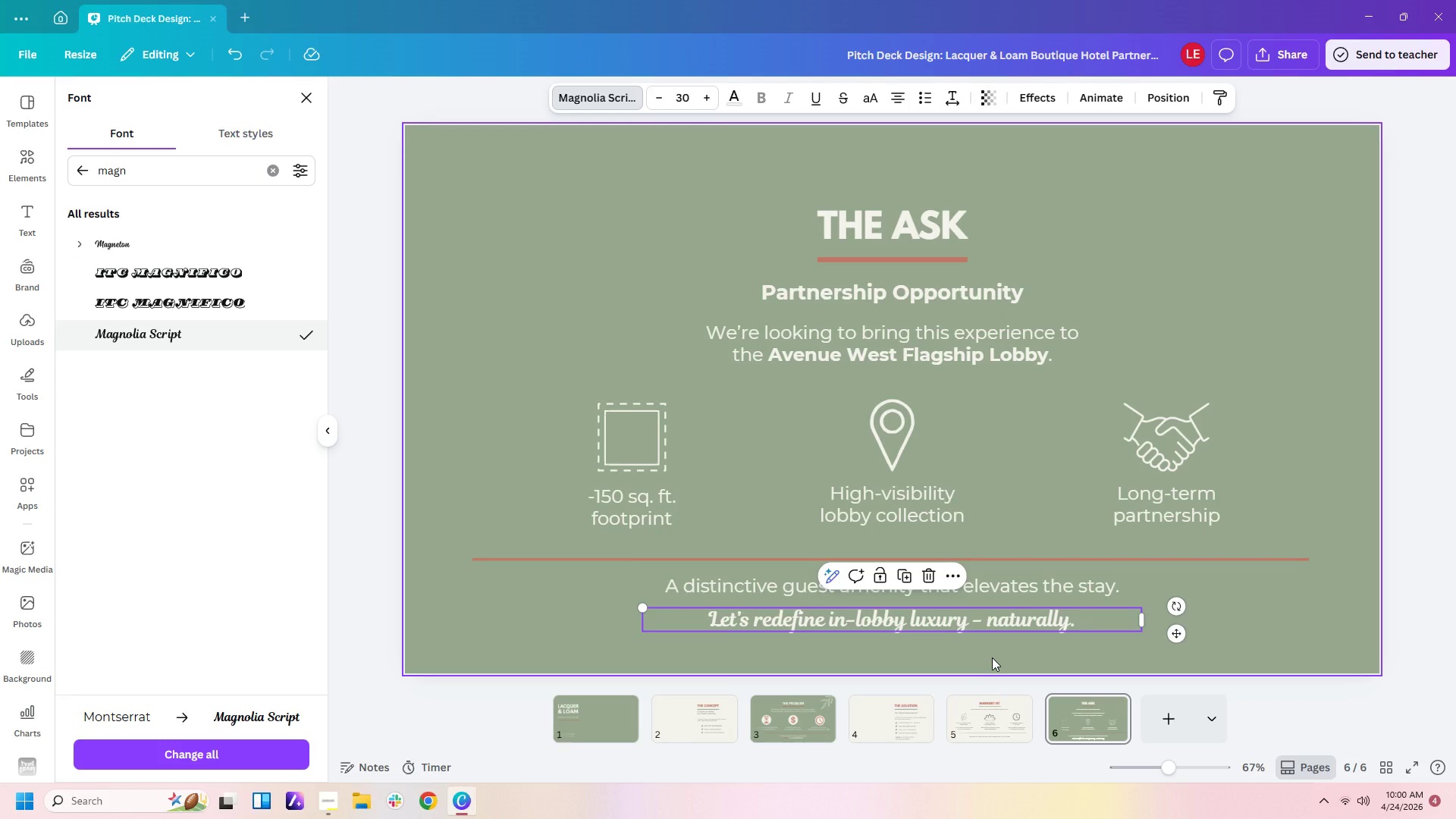 
left_click([588, 99])
 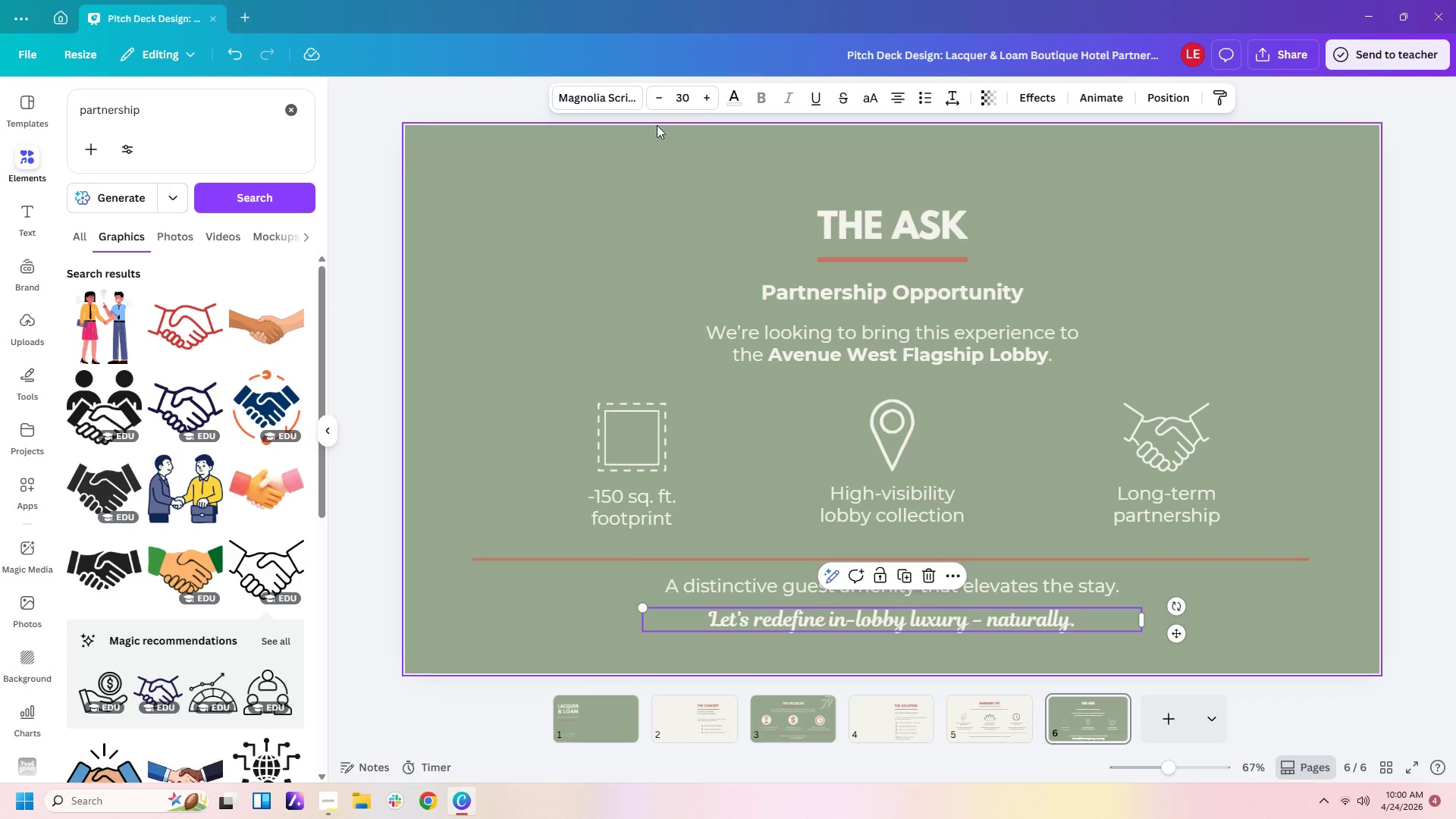 
double_click([613, 96])
 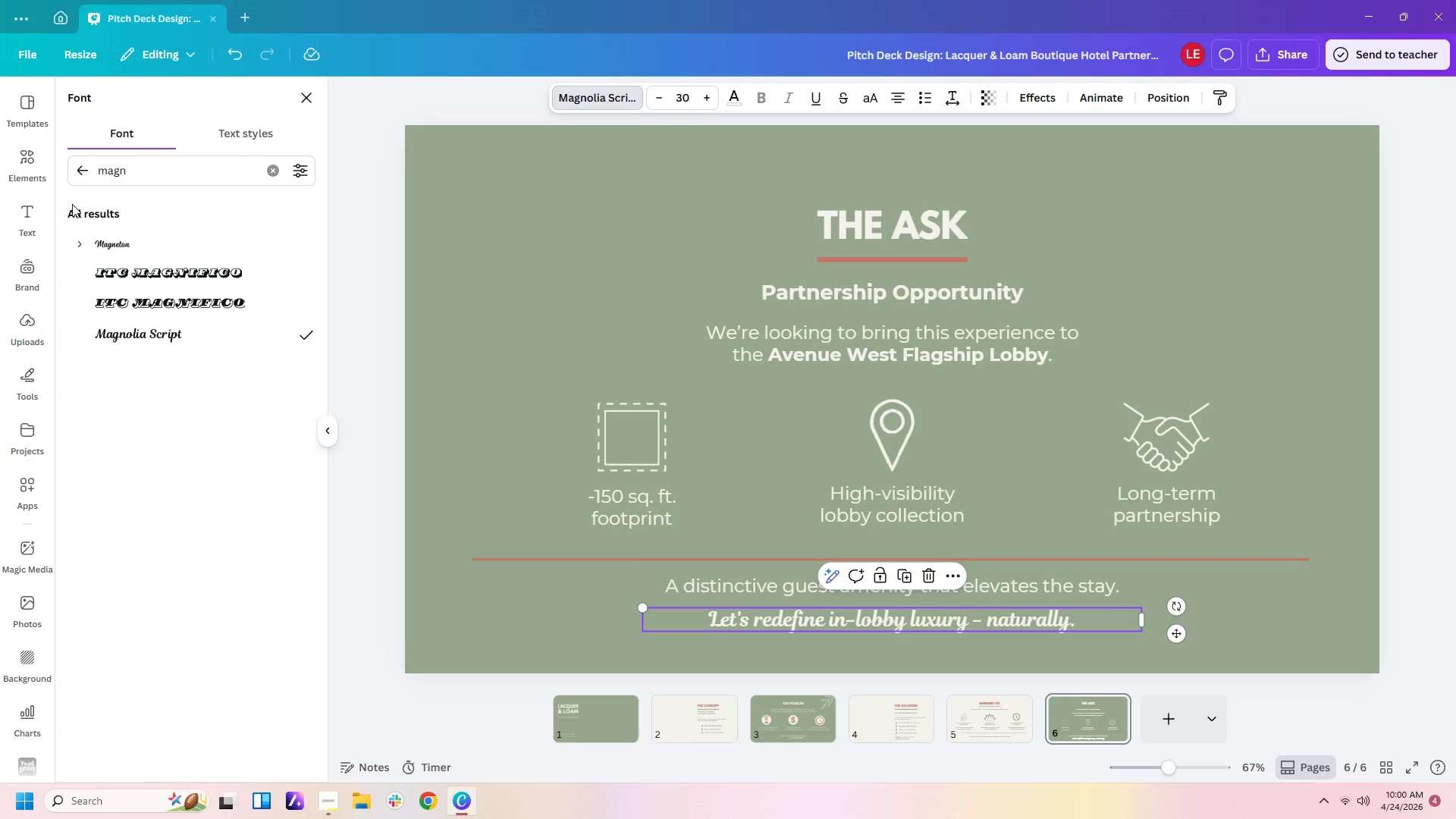 
left_click([78, 169])
 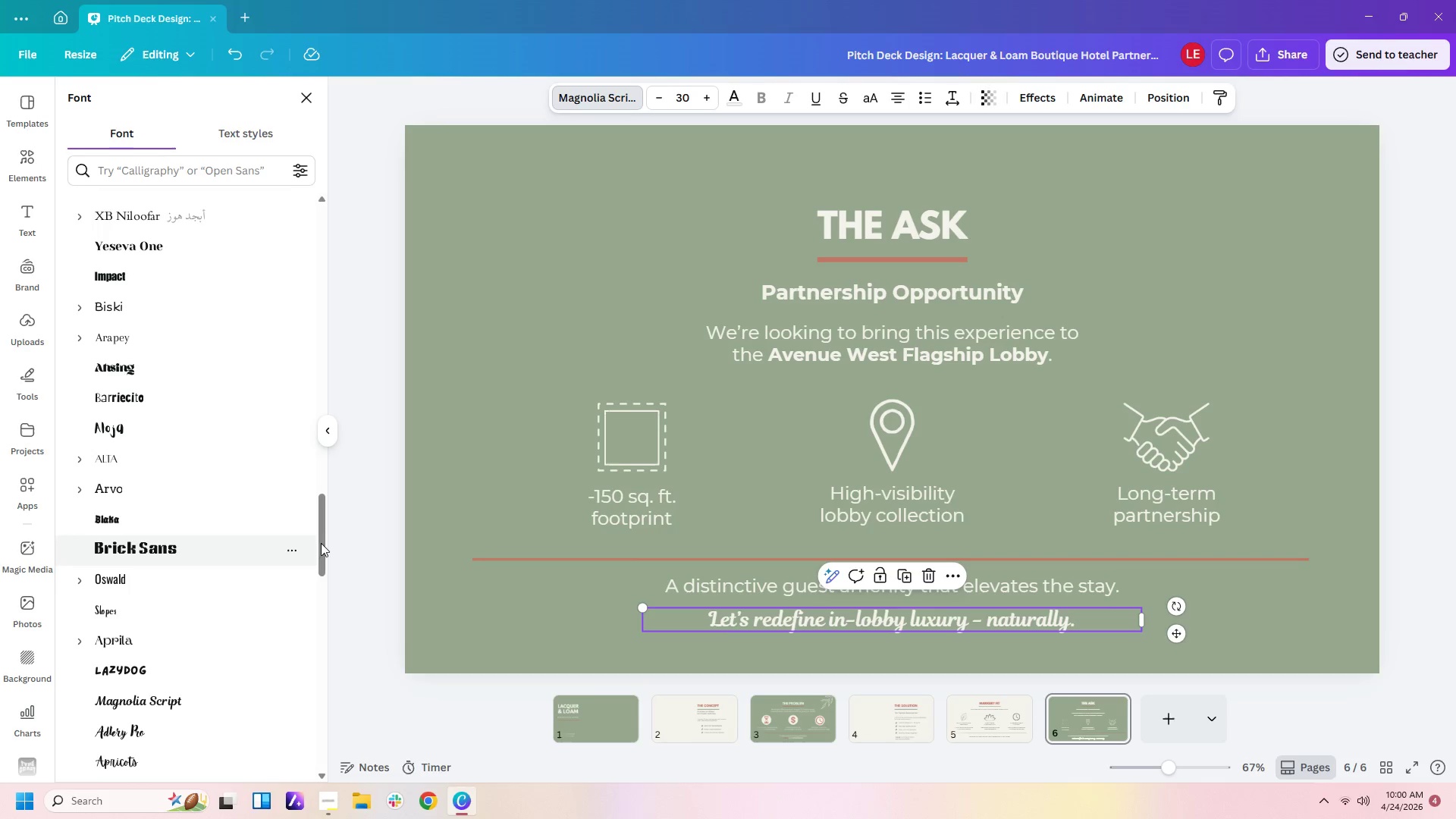 
wait(5.81)
 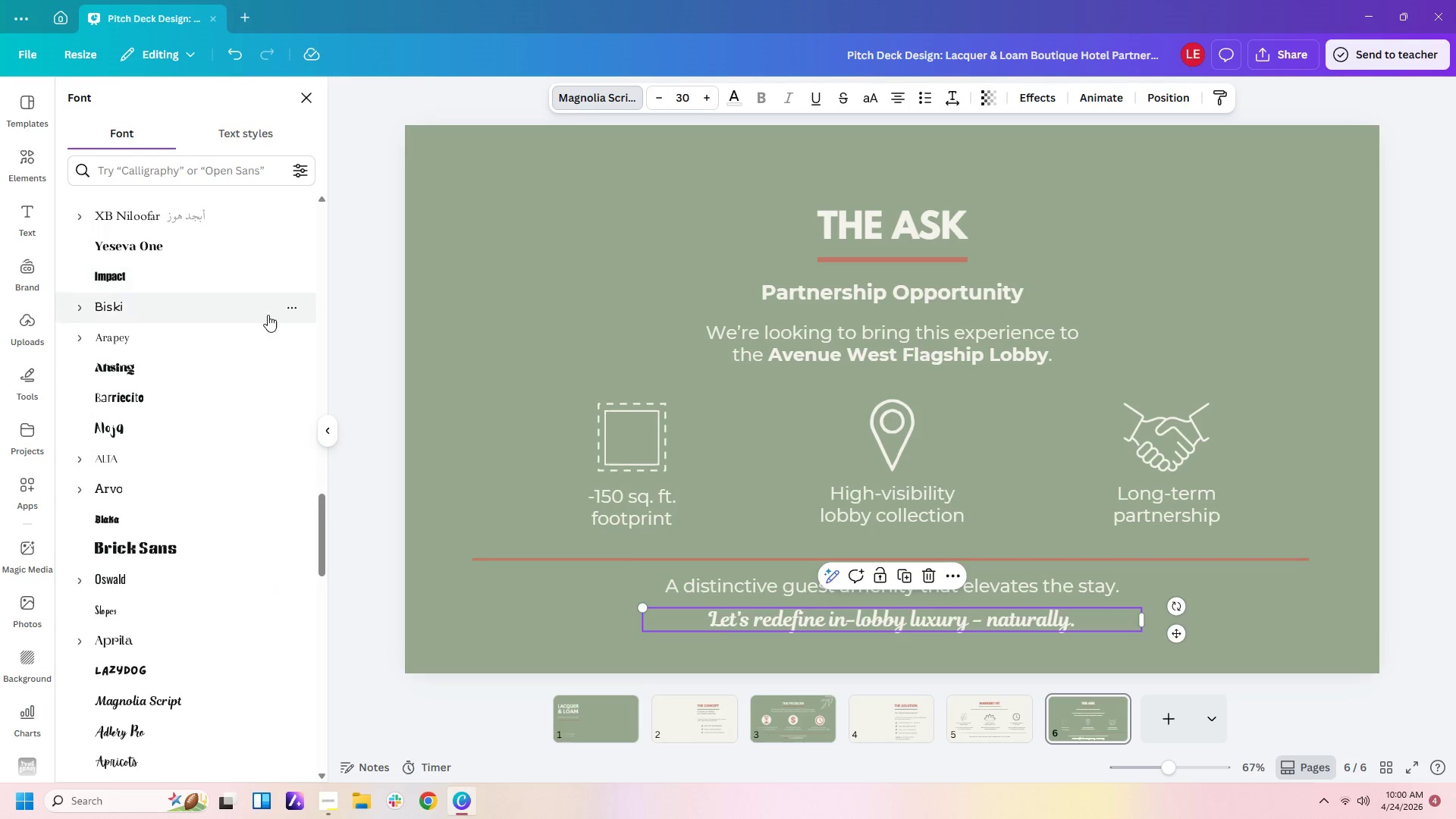 
left_click([202, 734])
 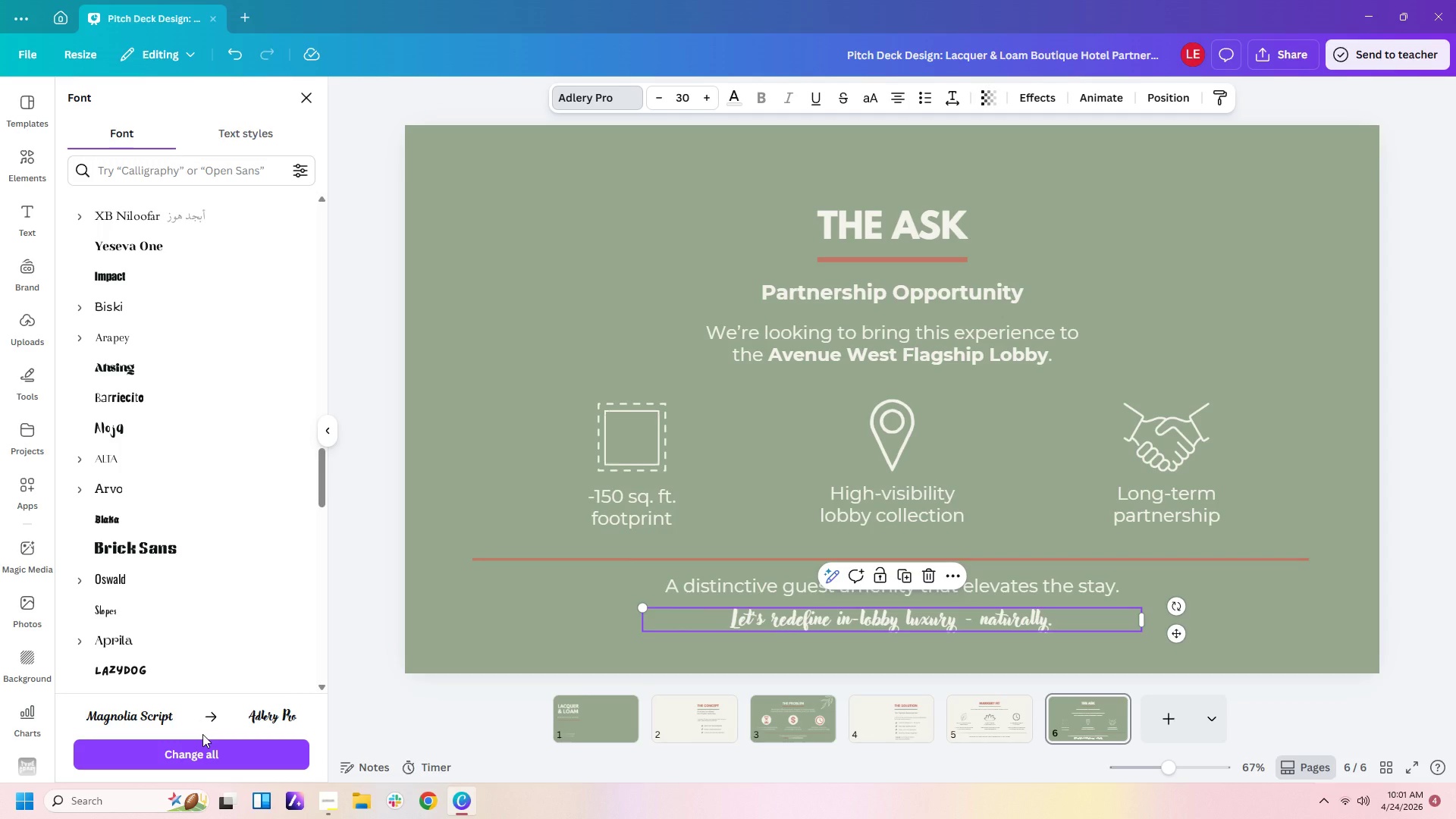 
scroll: coordinate [202, 734], scroll_direction: down, amount: 1.0
 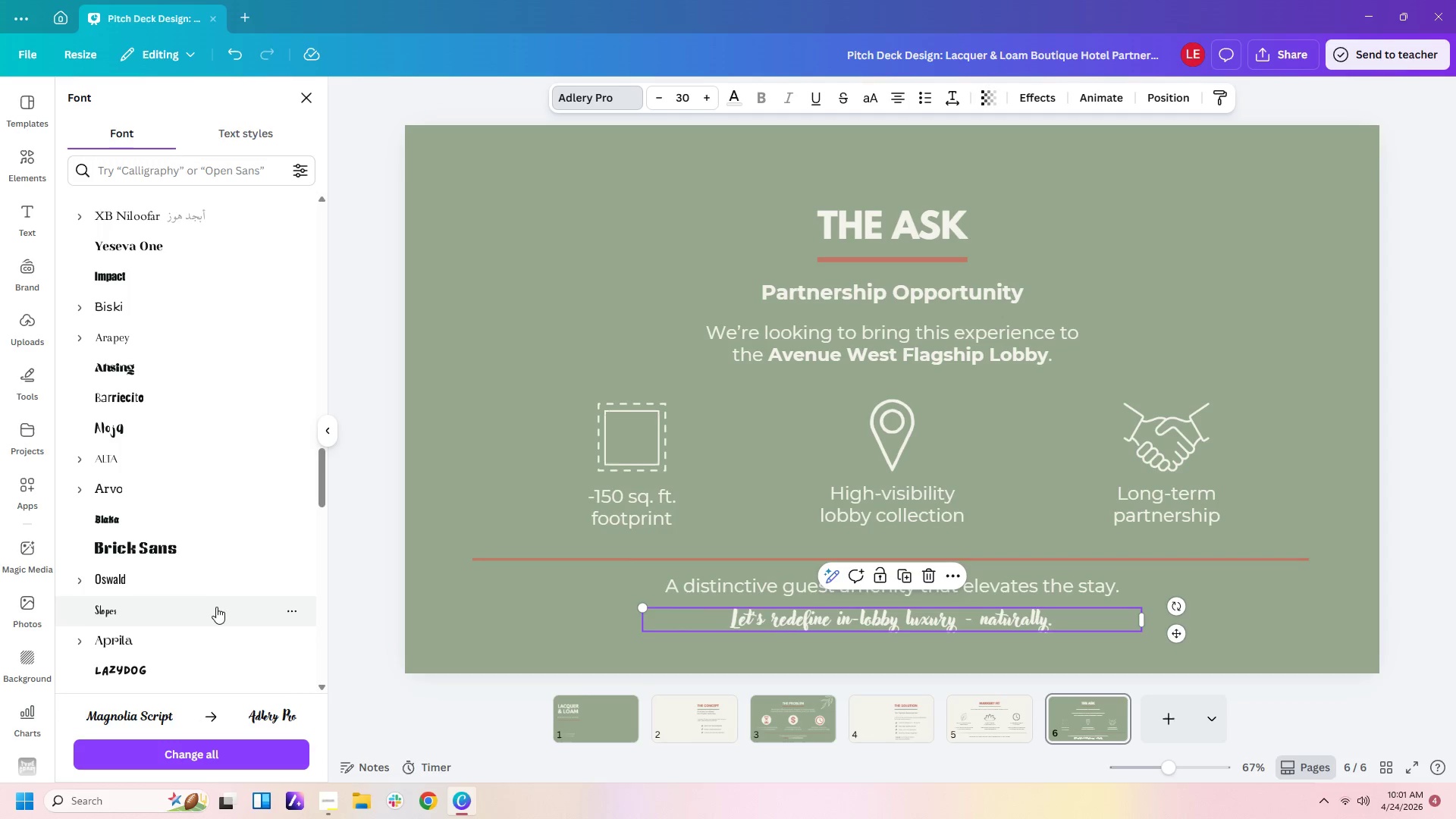 
scroll: coordinate [221, 583], scroll_direction: up, amount: 3.0
 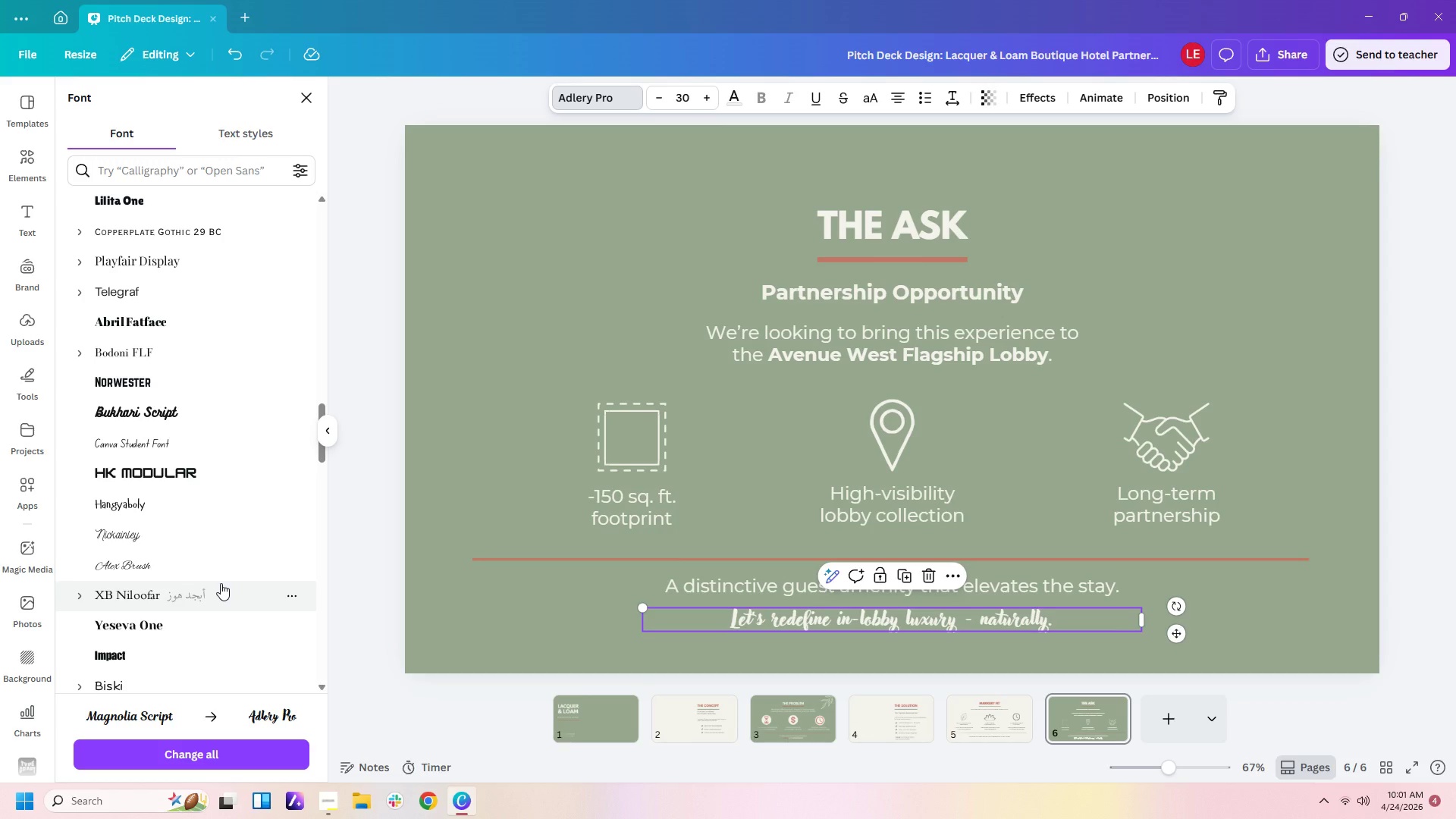 
wait(21.62)
 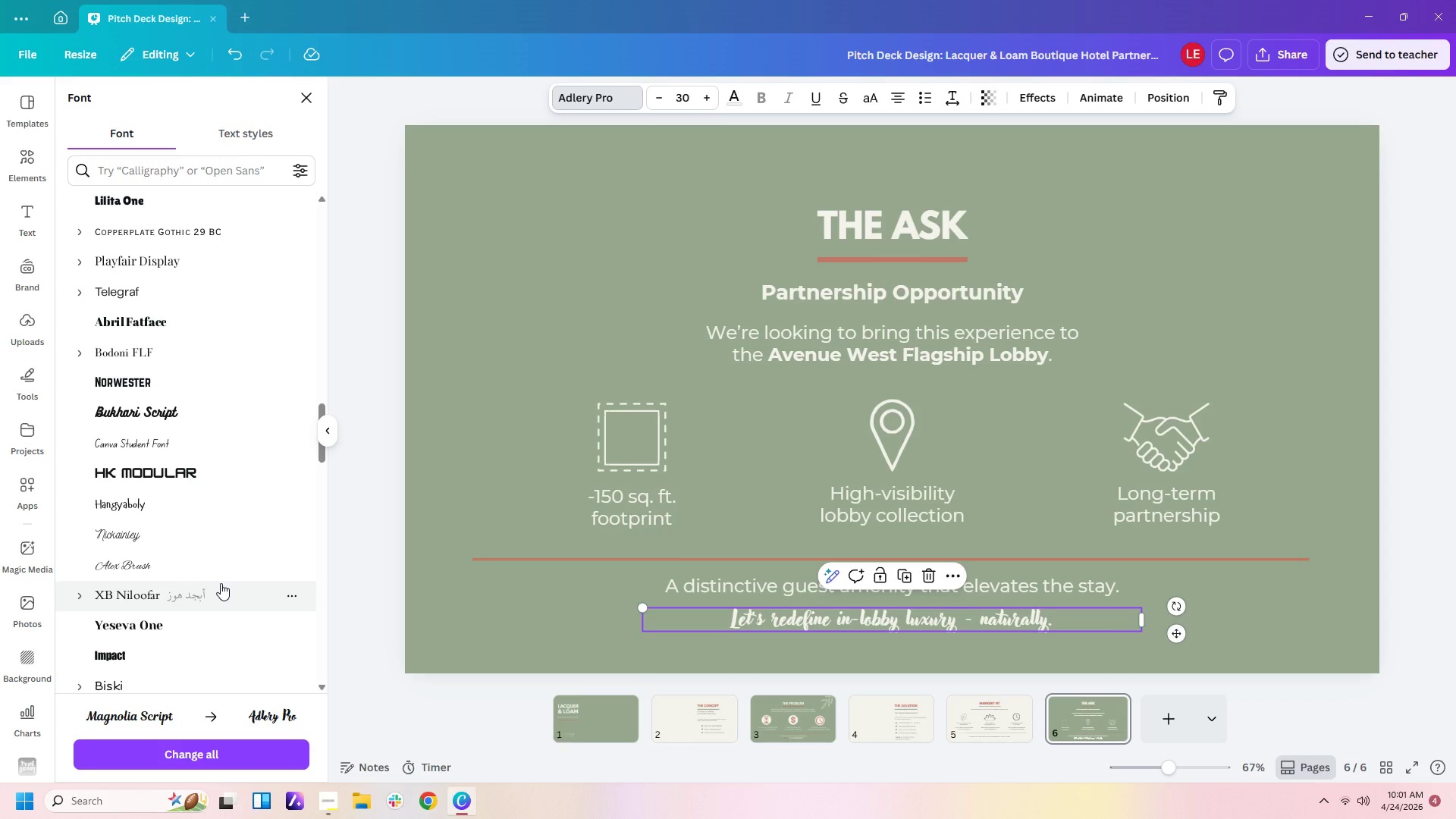 
left_click_drag(start_coordinate=[1145, 620], to_coordinate=[1040, 617])
 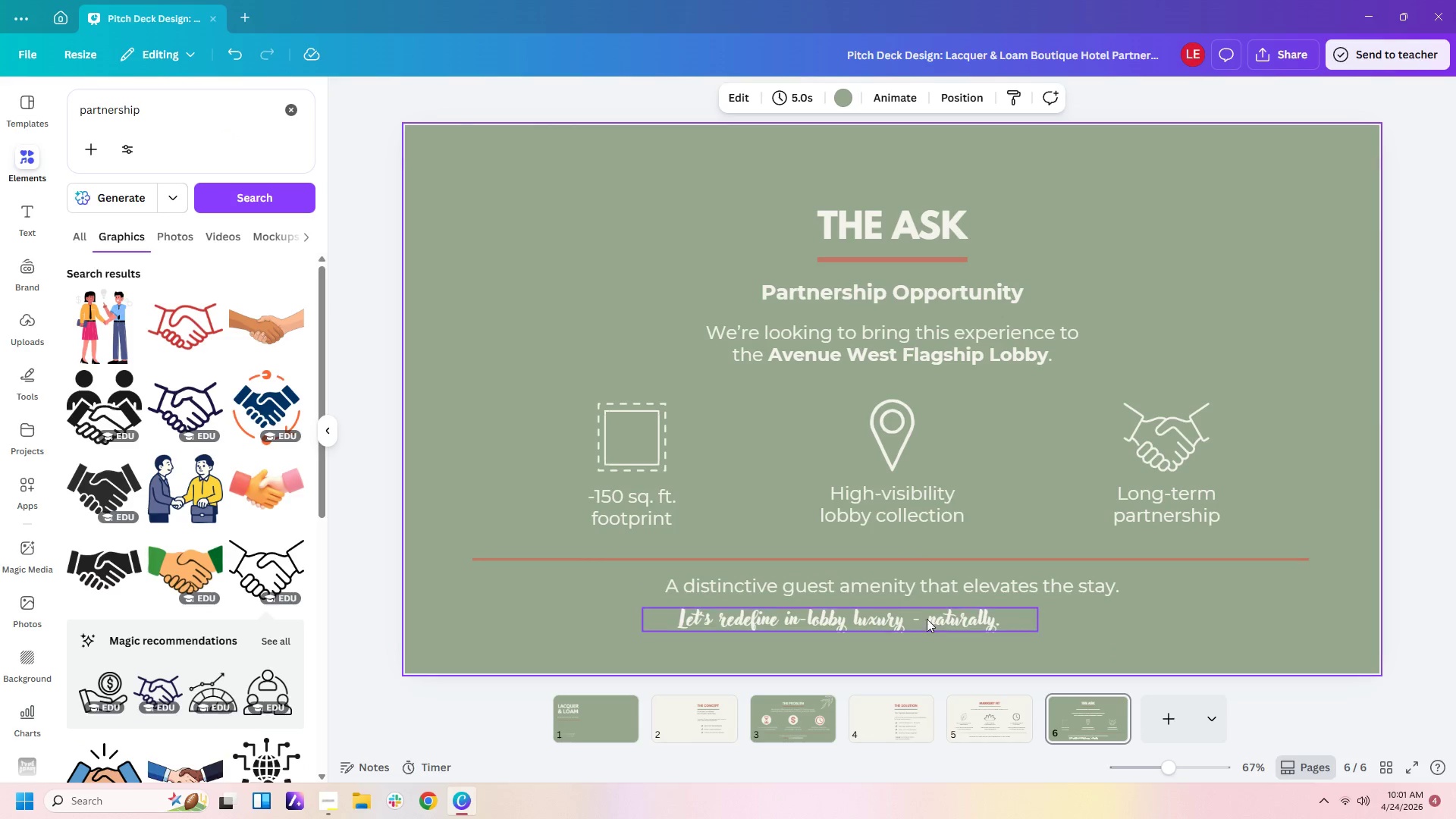 
left_click_drag(start_coordinate=[918, 624], to_coordinate=[957, 624])
 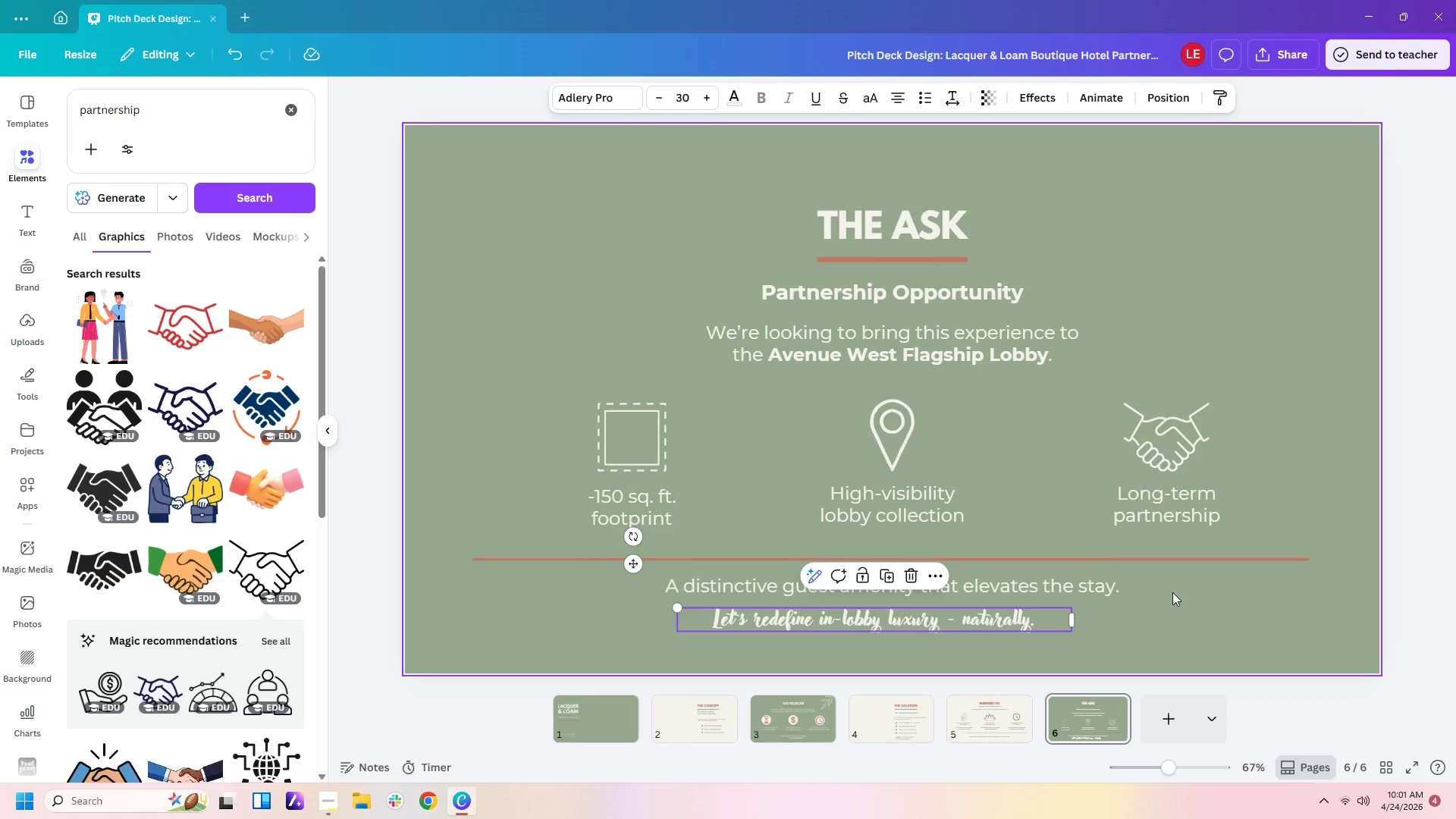 
left_click([1172, 592])
 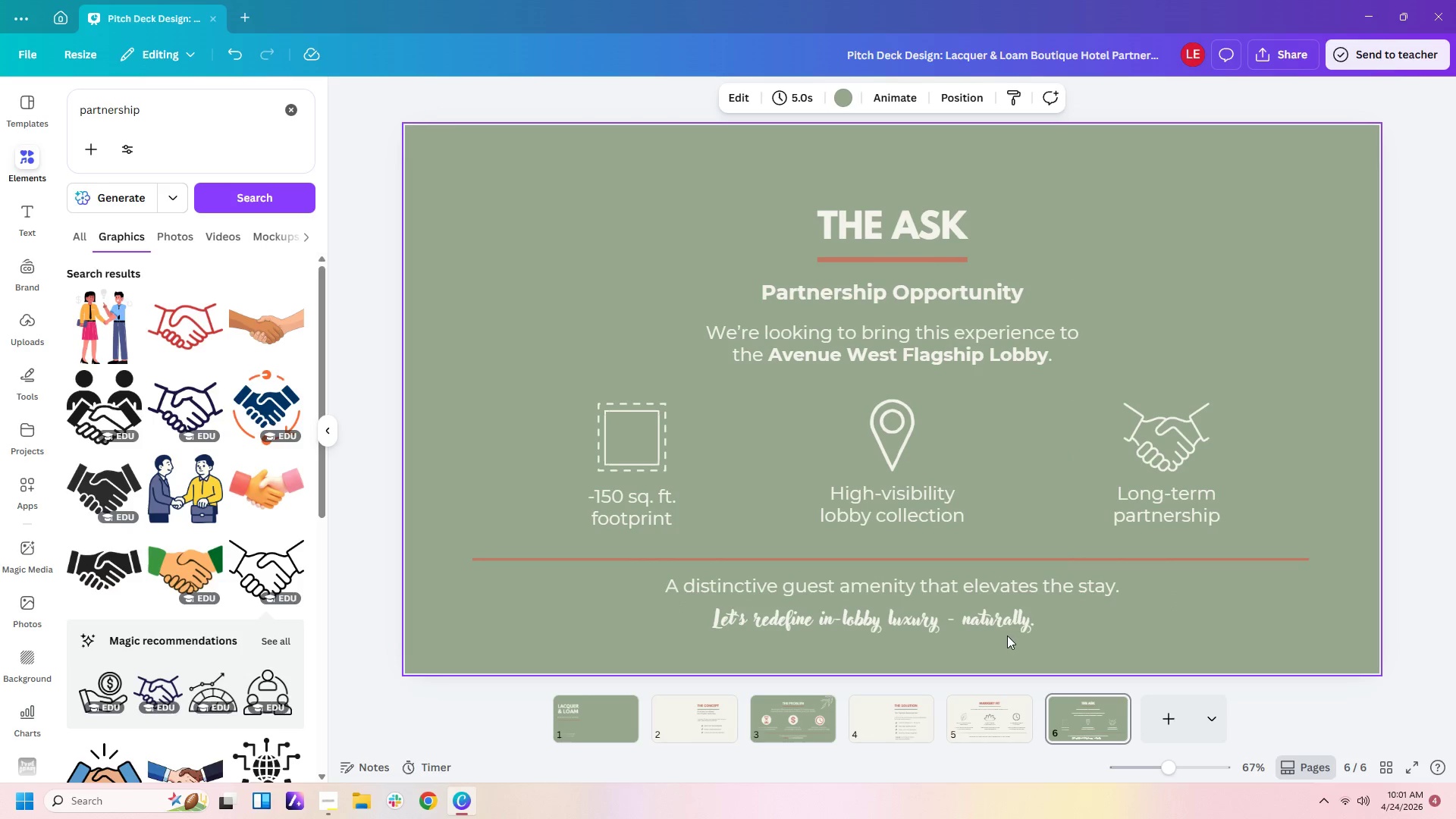 
left_click([1000, 620])
 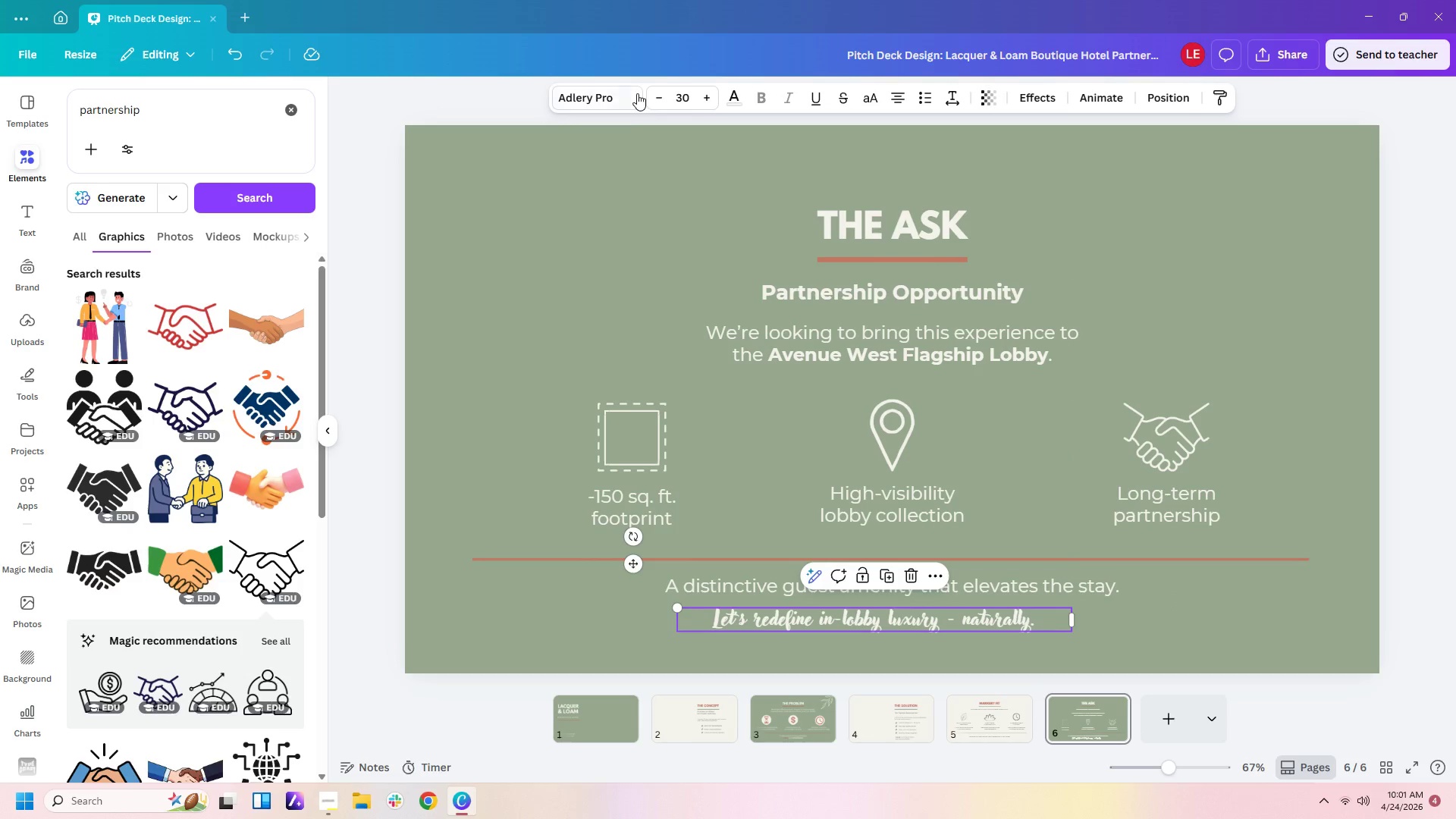 
left_click([618, 105])
 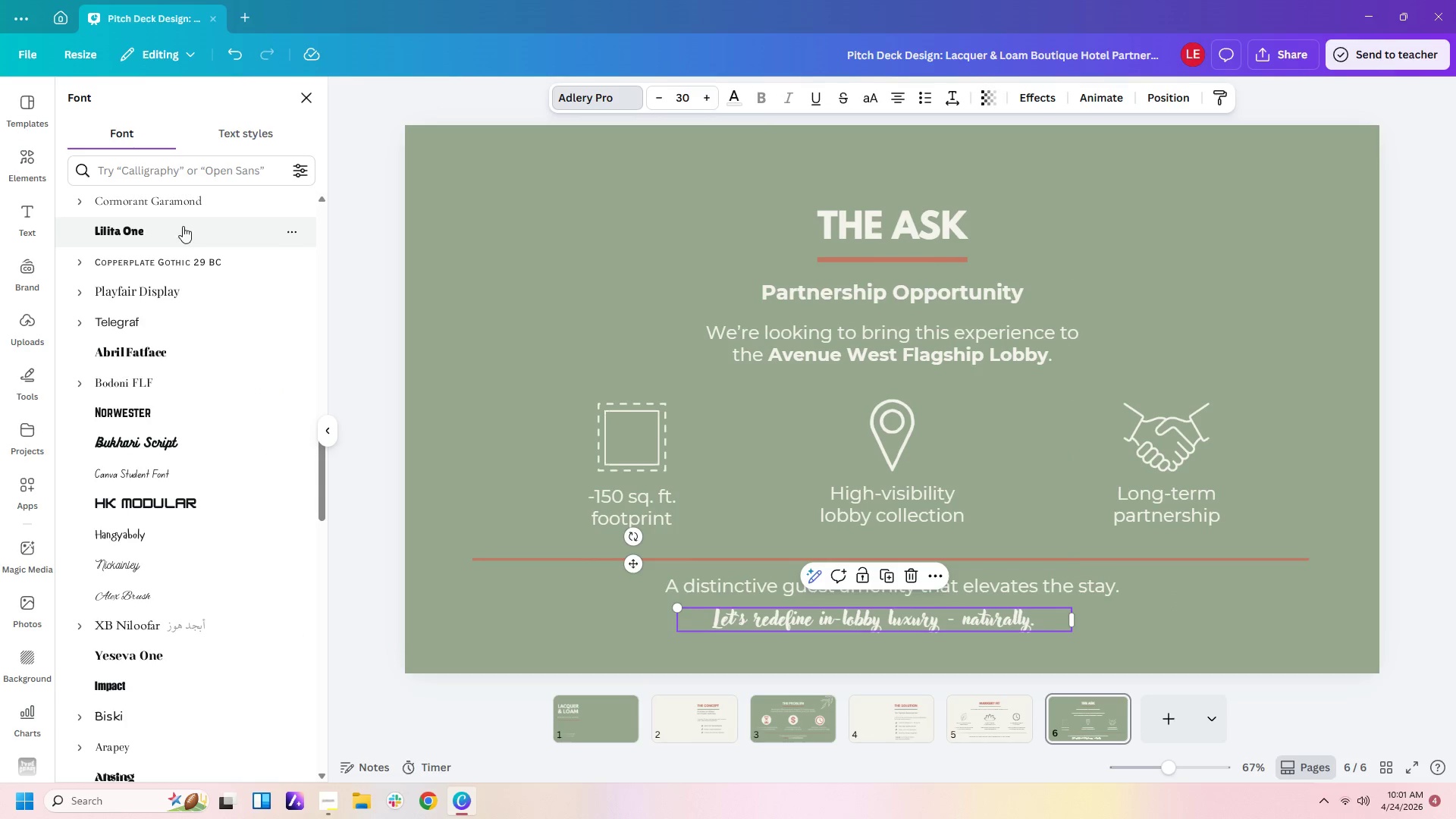 
left_click([190, 208])
 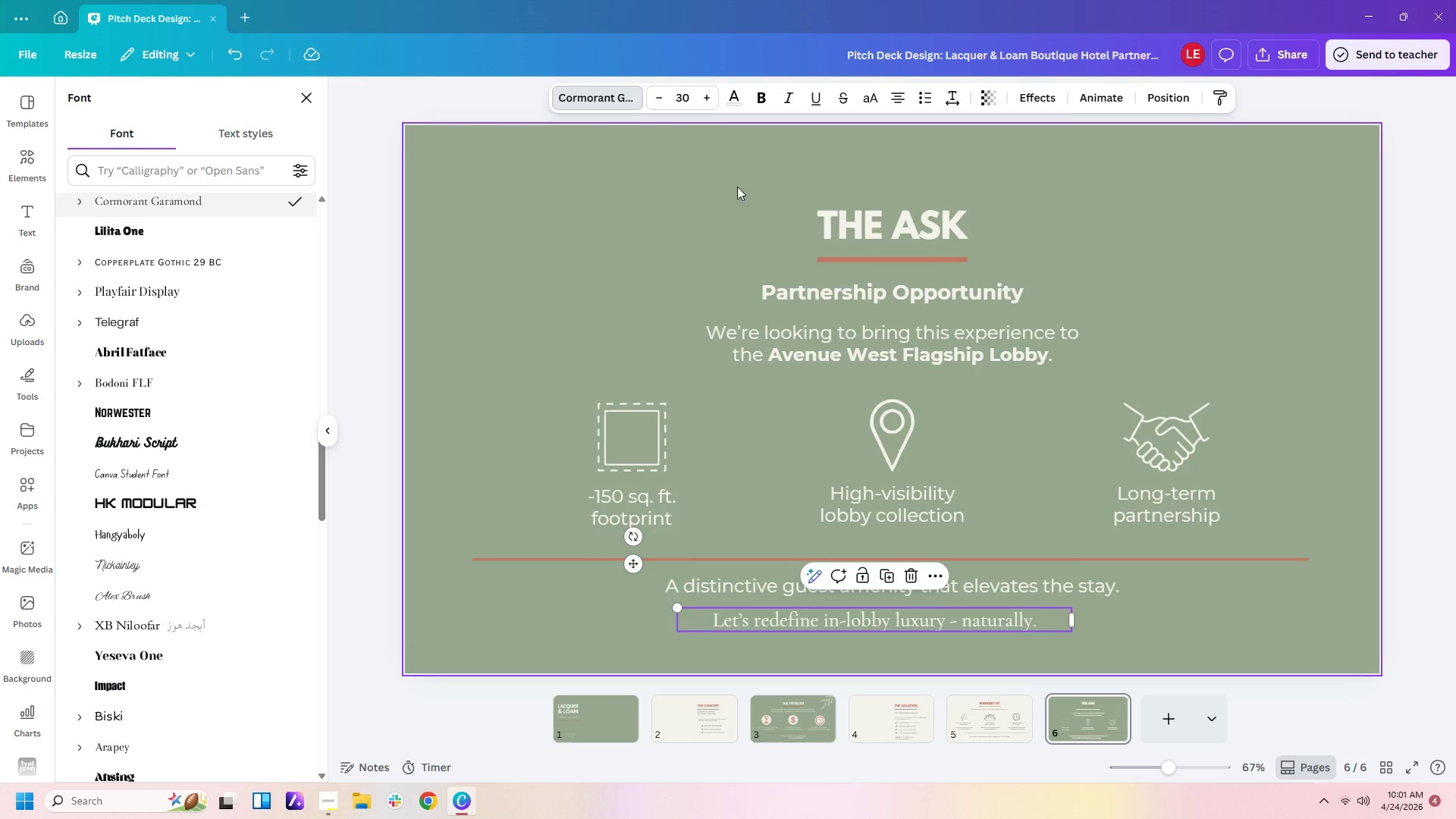 
left_click([785, 99])
 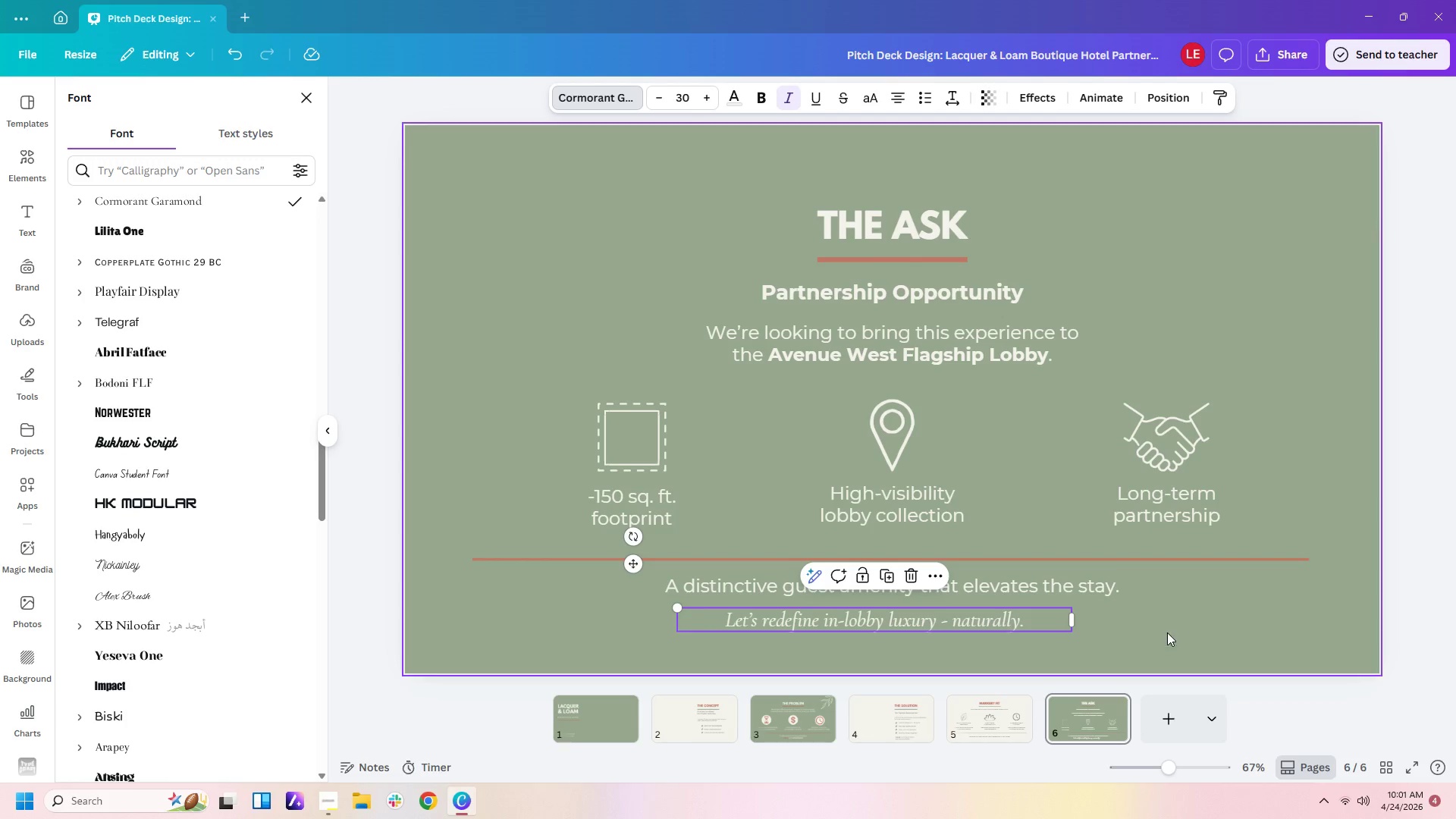 
left_click([1167, 630])
 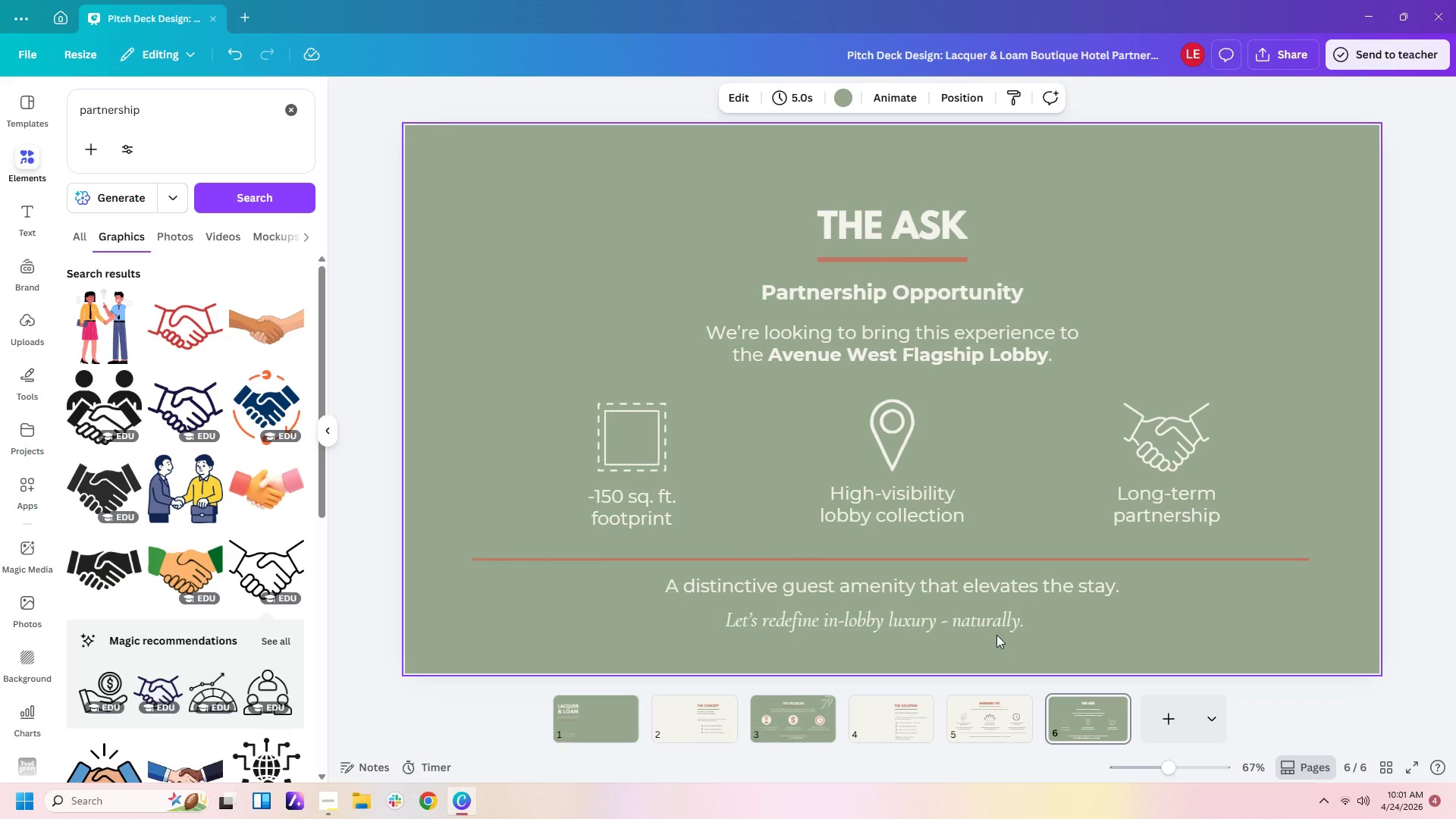 
left_click([975, 623])
 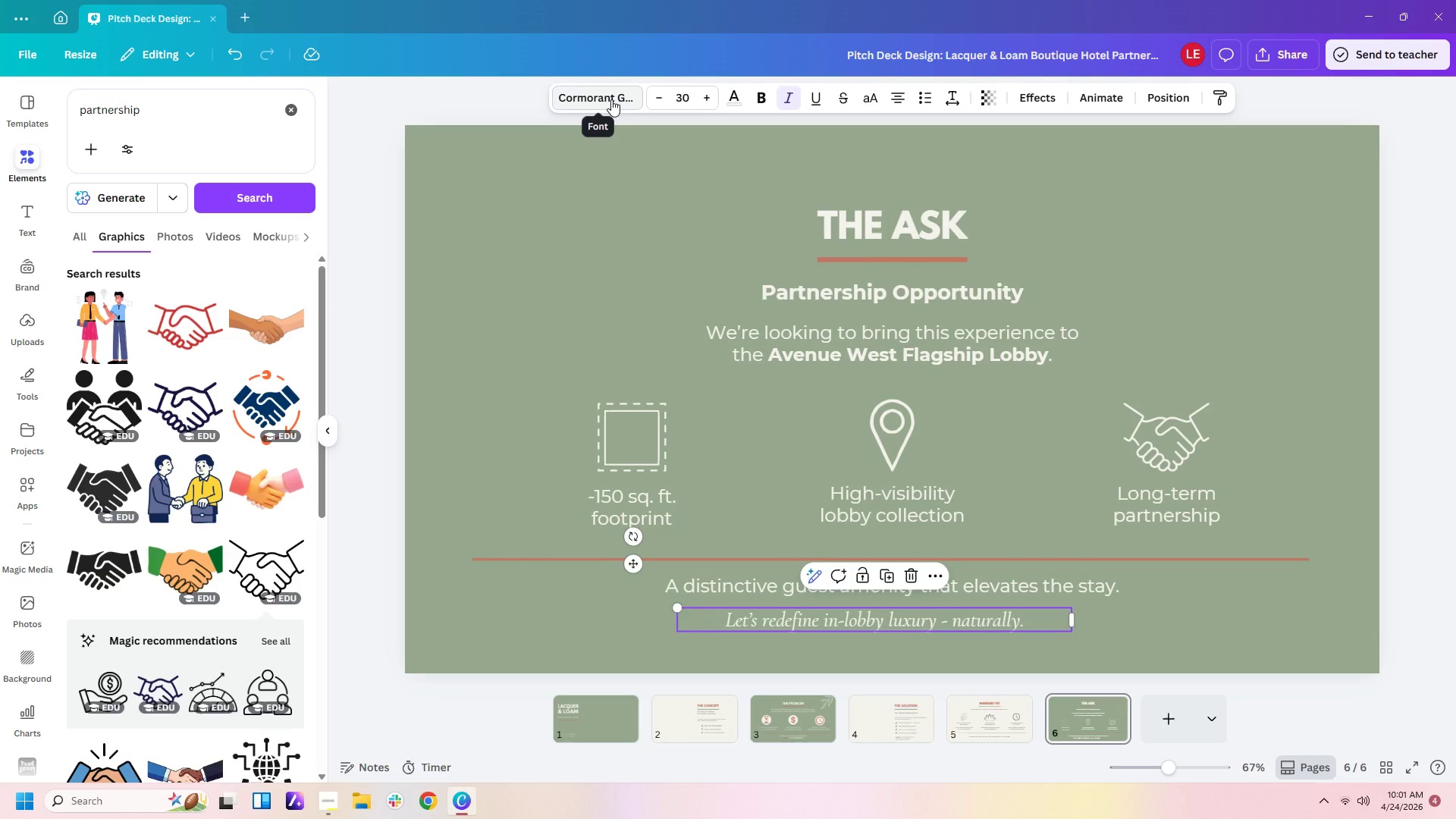 
left_click([611, 99])
 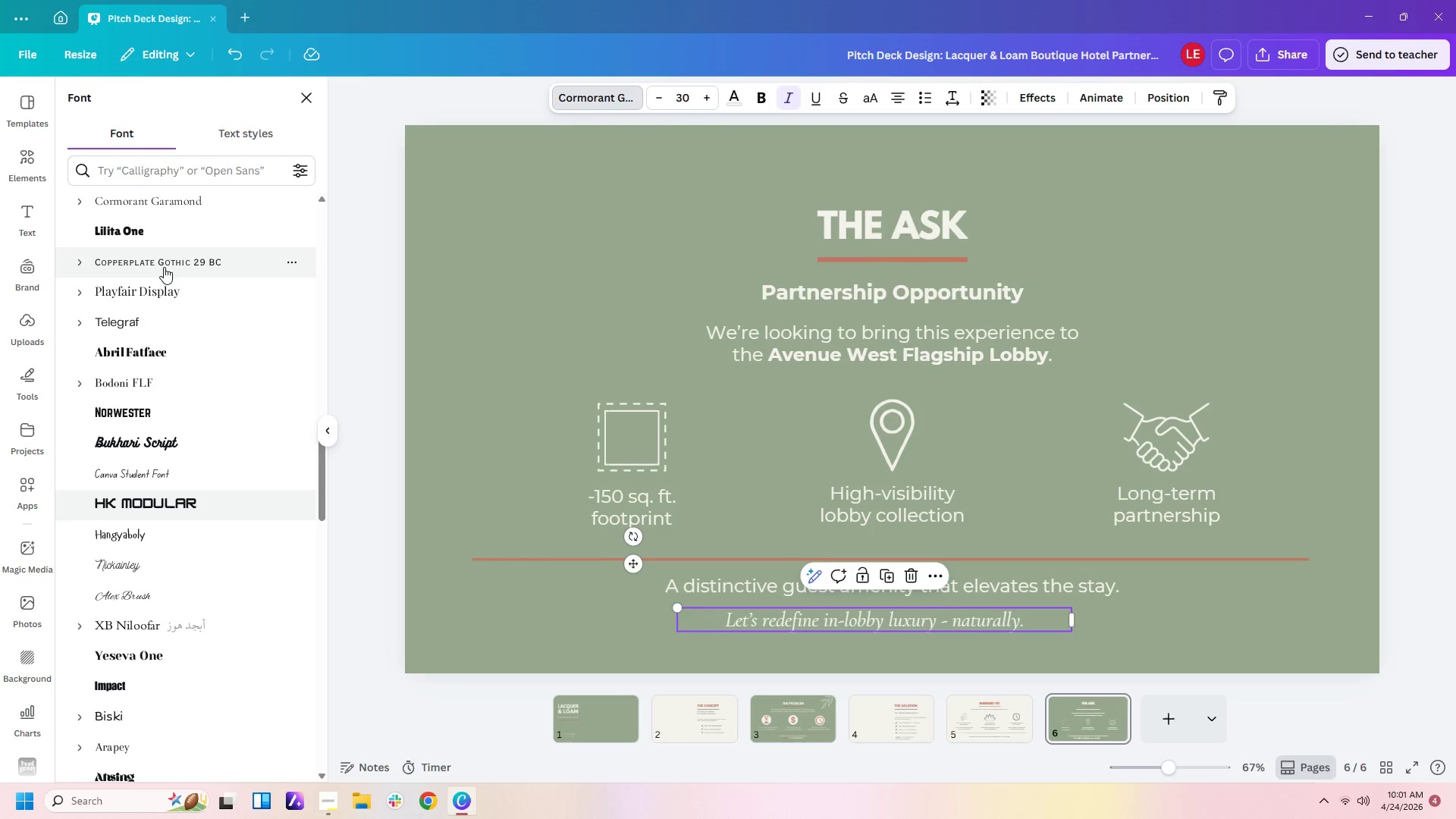 
left_click([164, 289])
 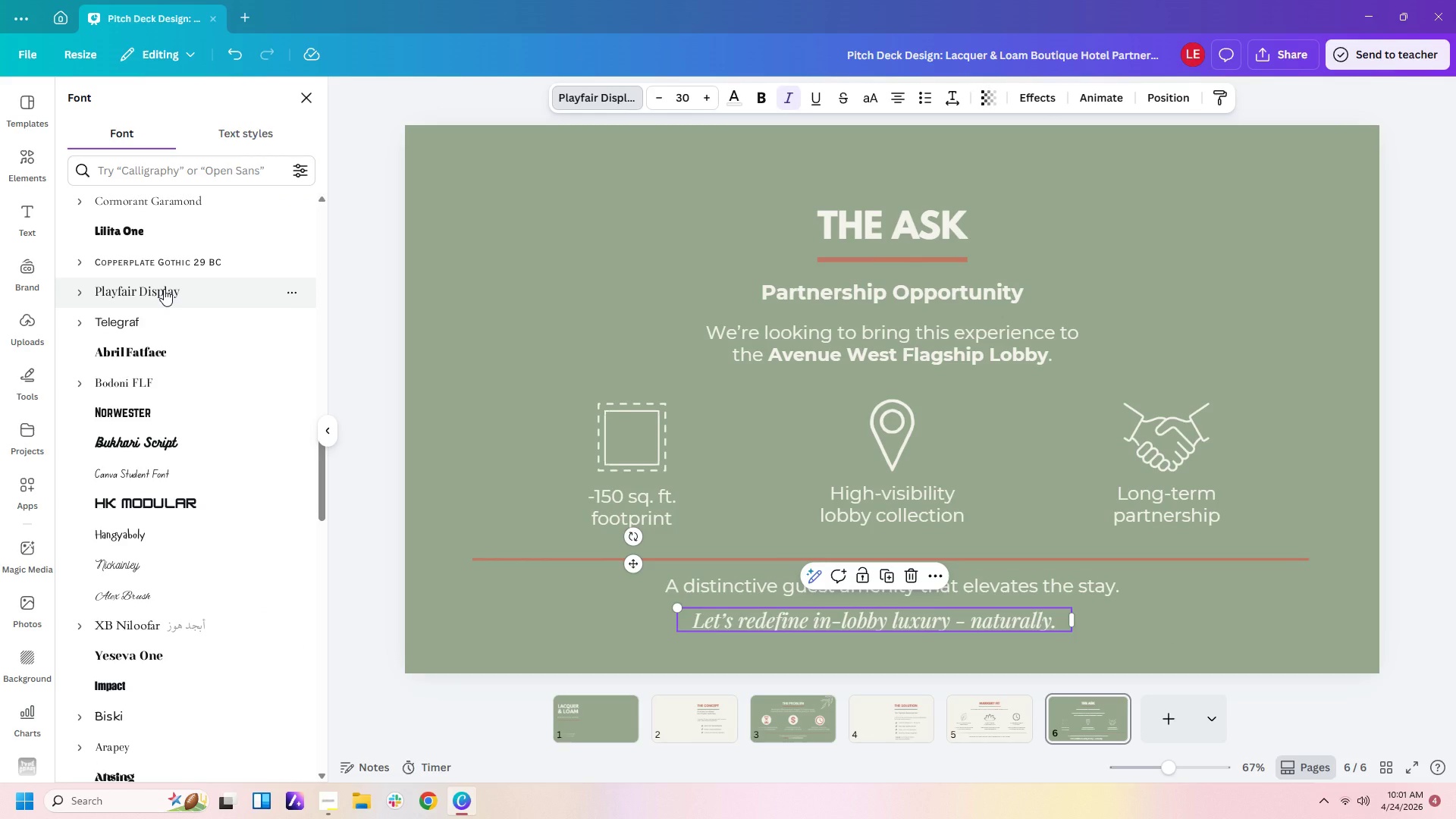 
left_click([598, 106])
 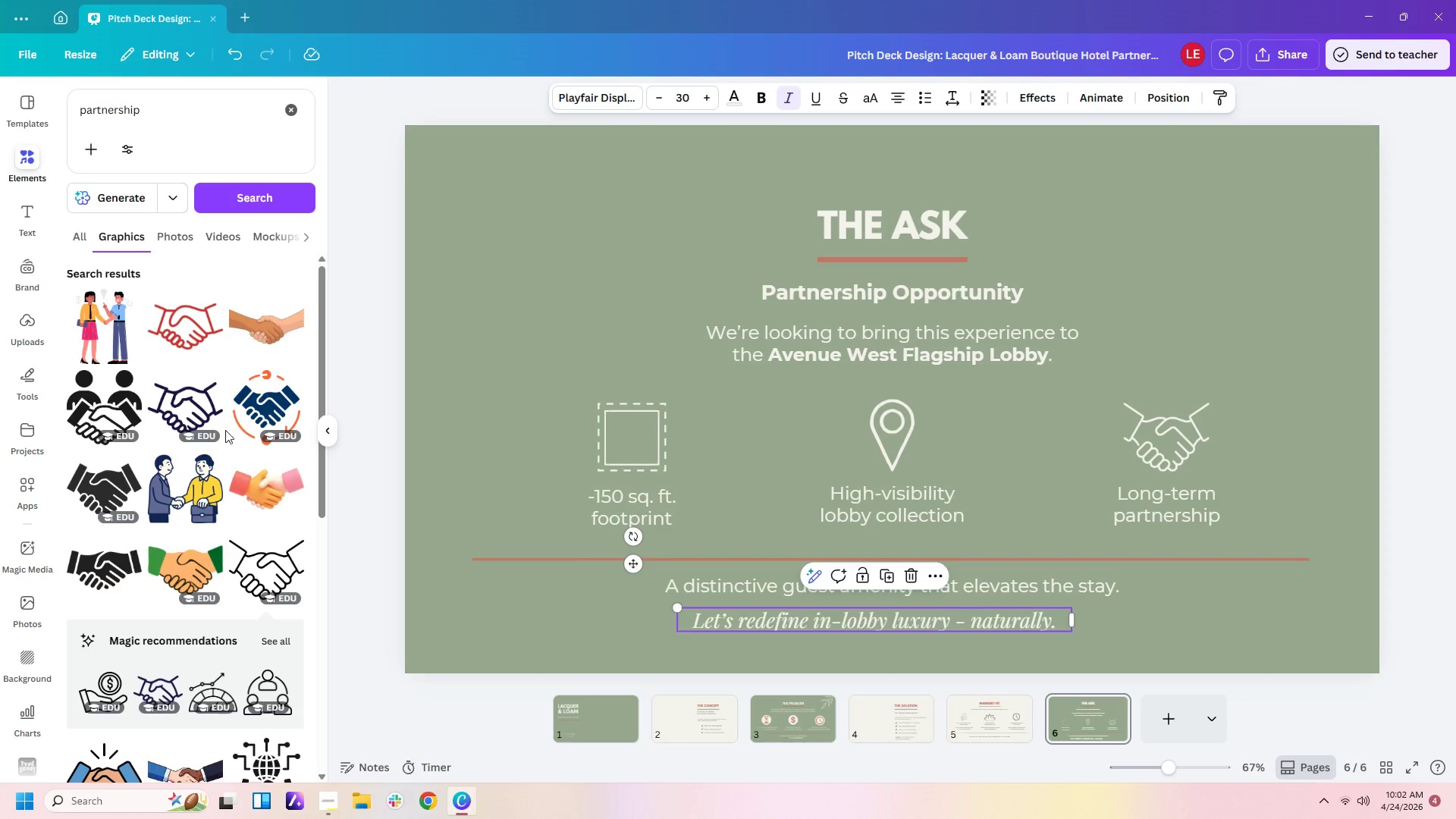 
wait(6.56)
 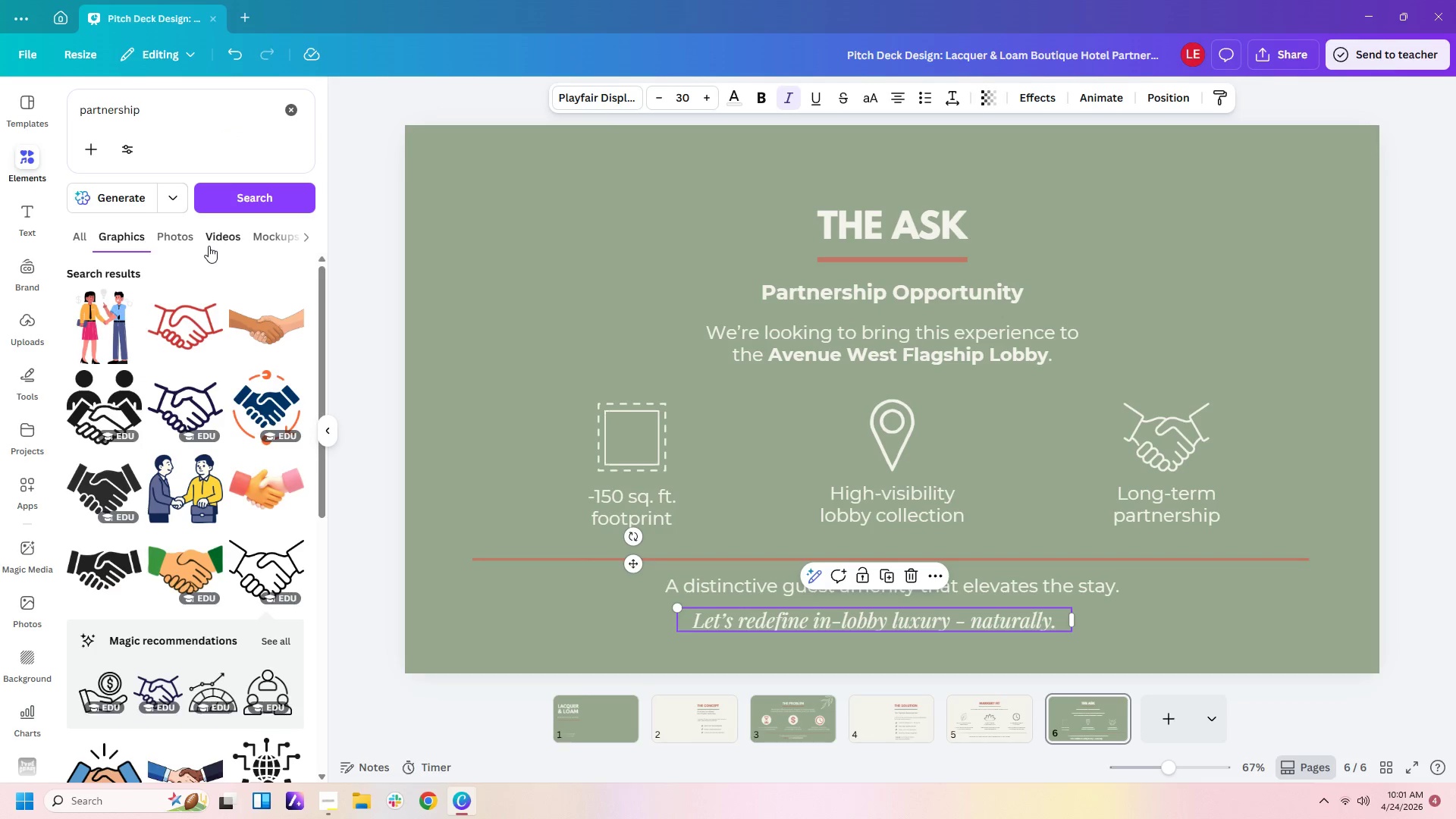 
left_click_drag(start_coordinate=[322, 366], to_coordinate=[324, 347])
 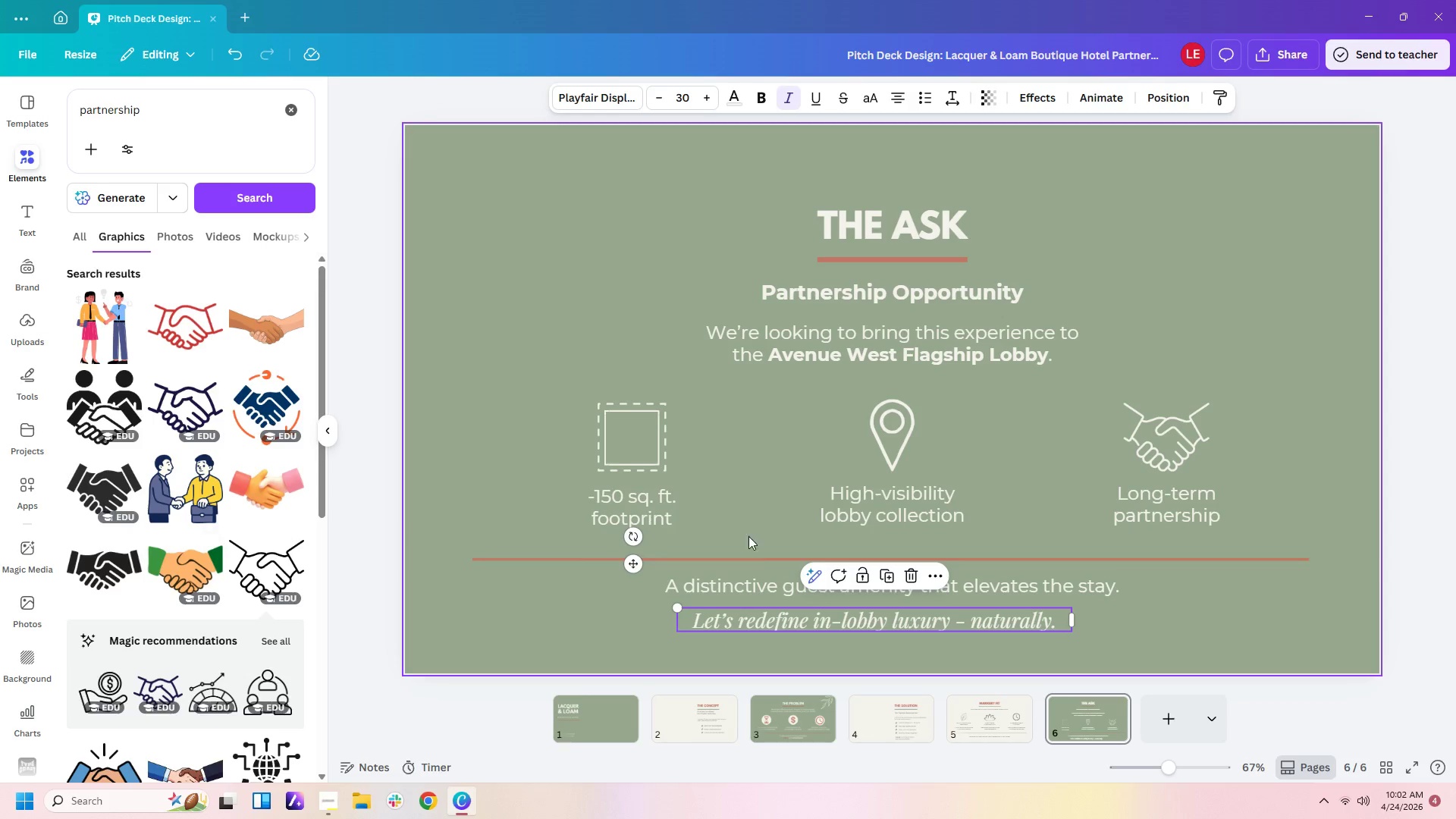 
wait(5.52)
 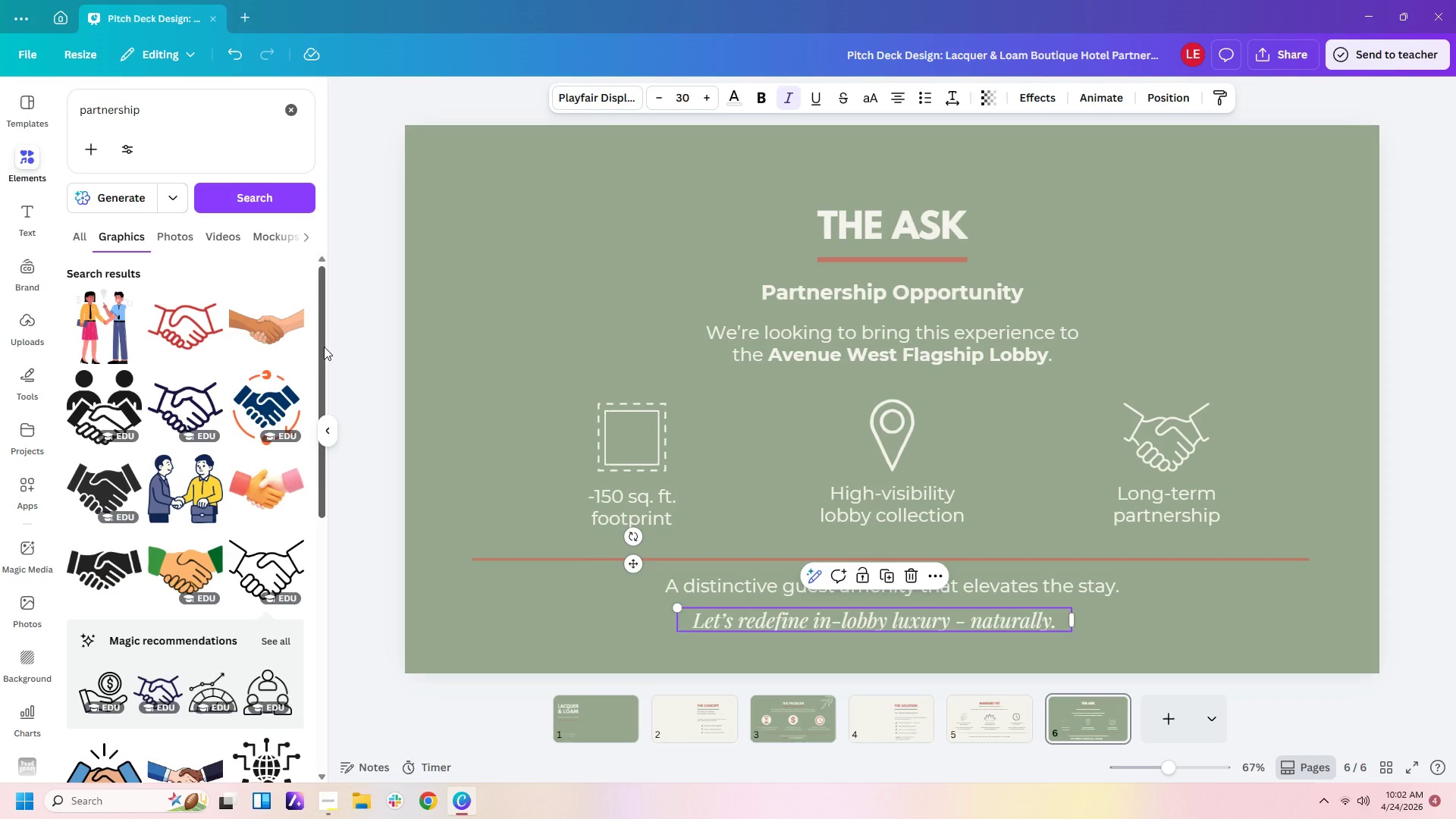 
left_click([625, 103])
 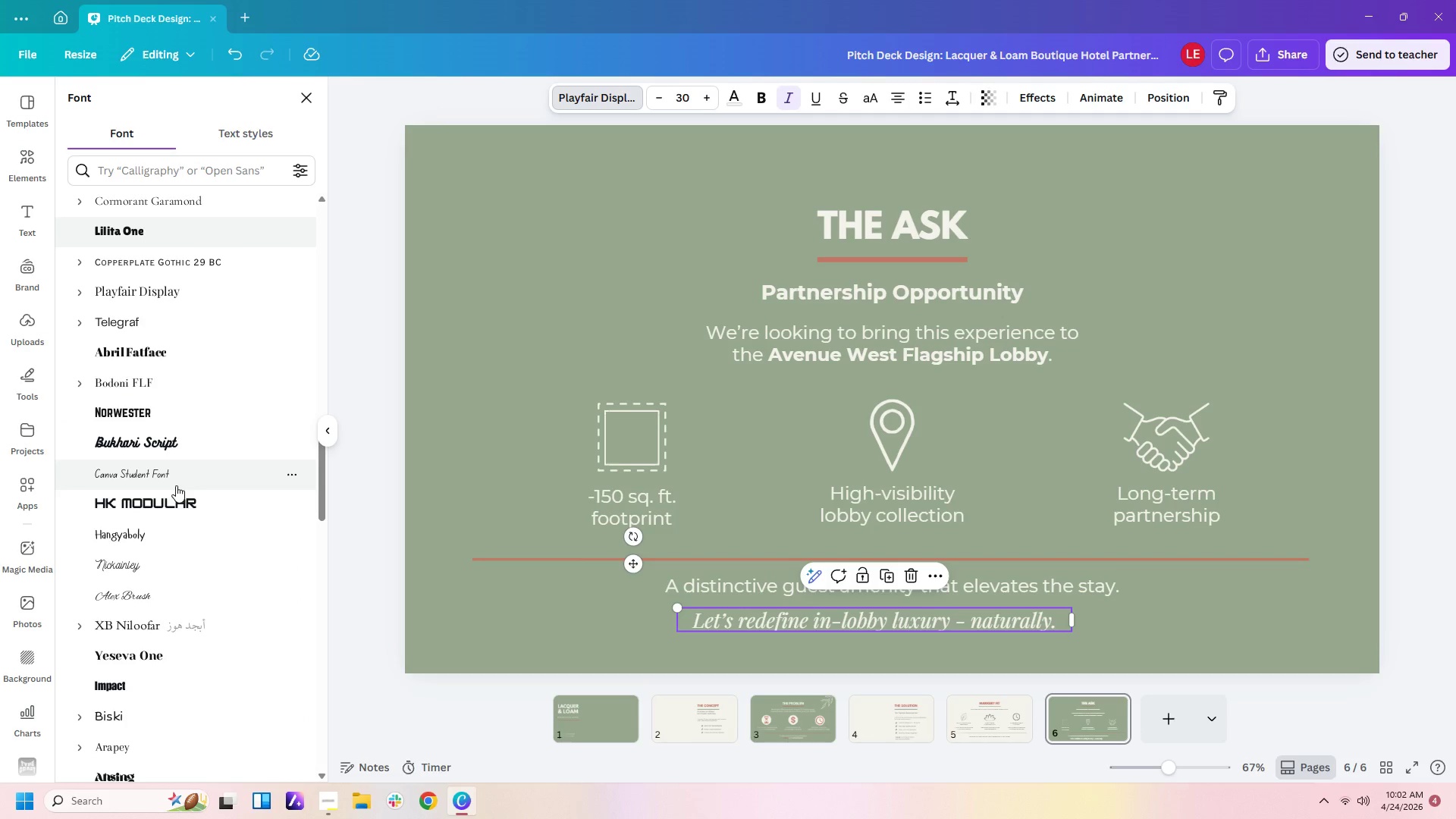 
wait(5.81)
 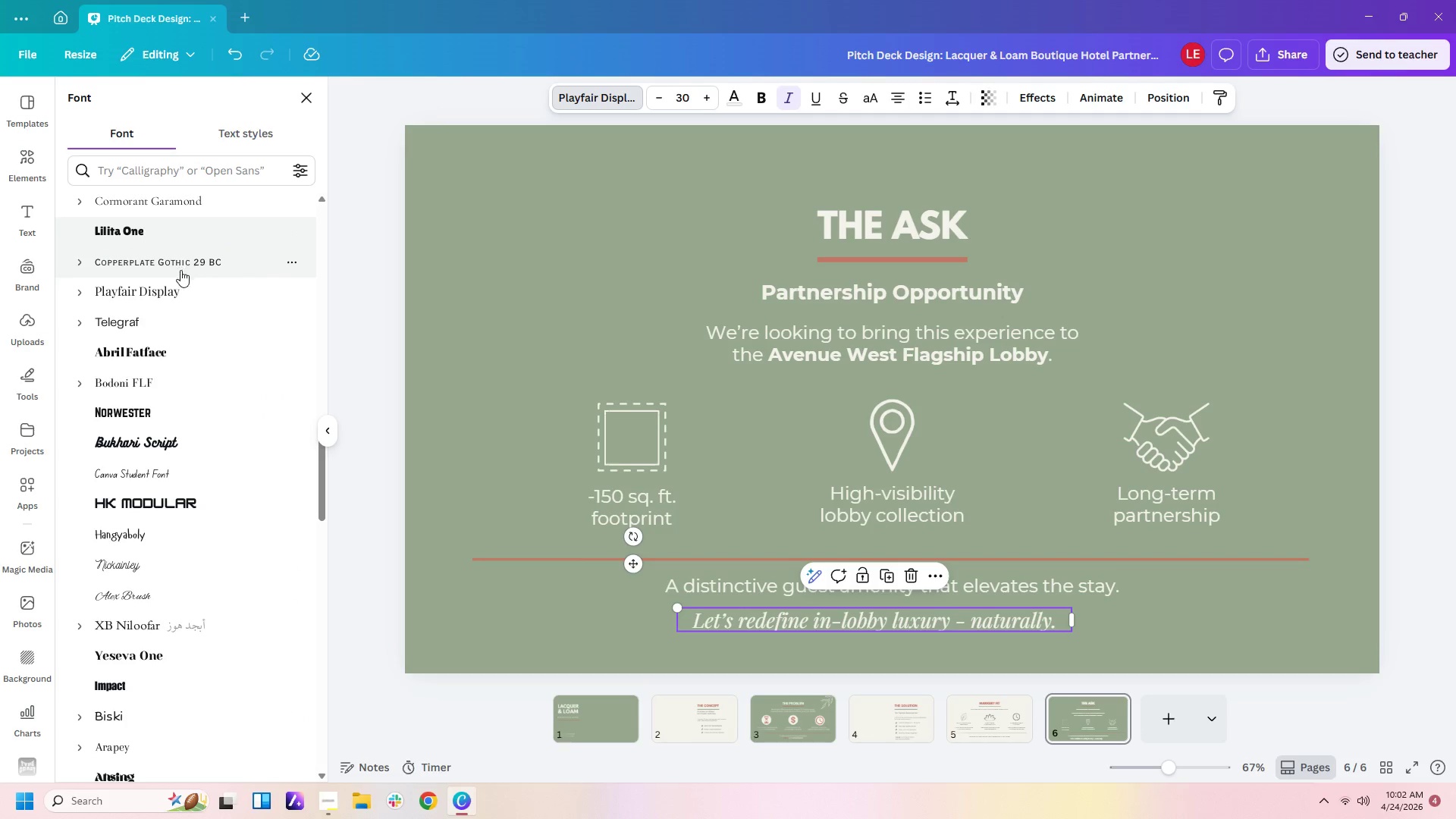 
scroll: coordinate [182, 607], scroll_direction: down, amount: 4.0
 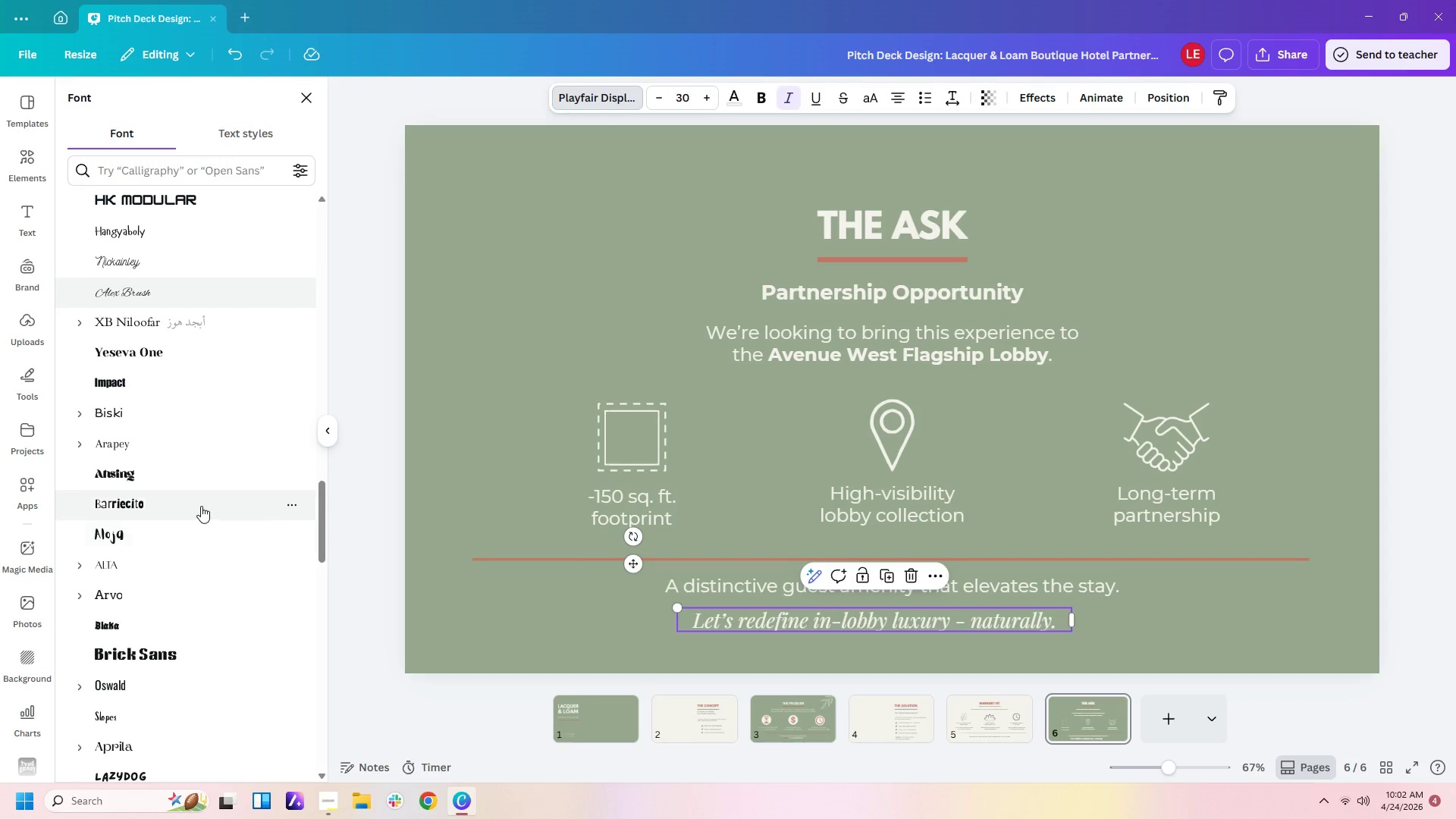 
scroll: coordinate [201, 506], scroll_direction: up, amount: 29.0
 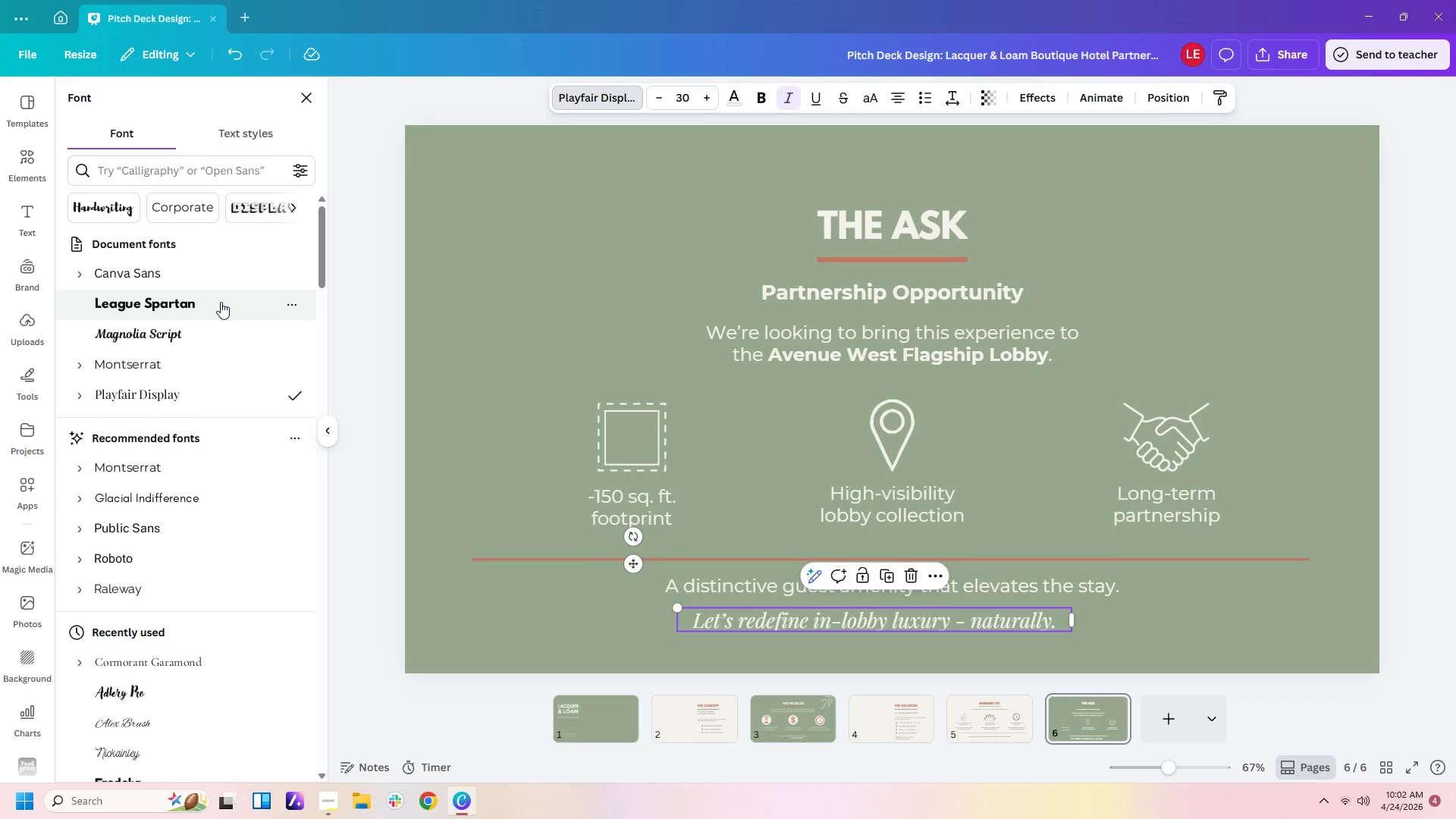 
left_click([221, 356])
 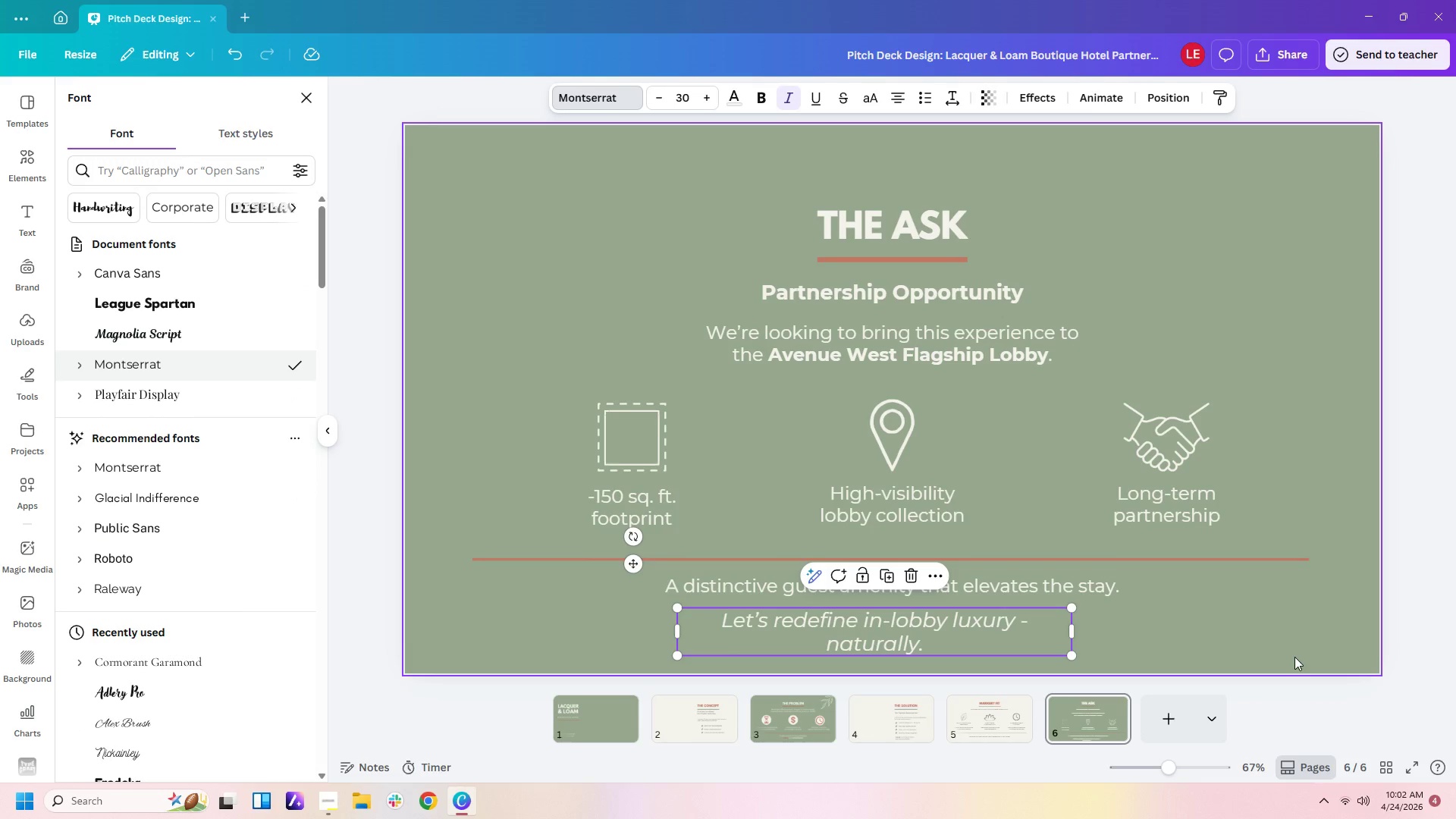 
wait(6.14)
 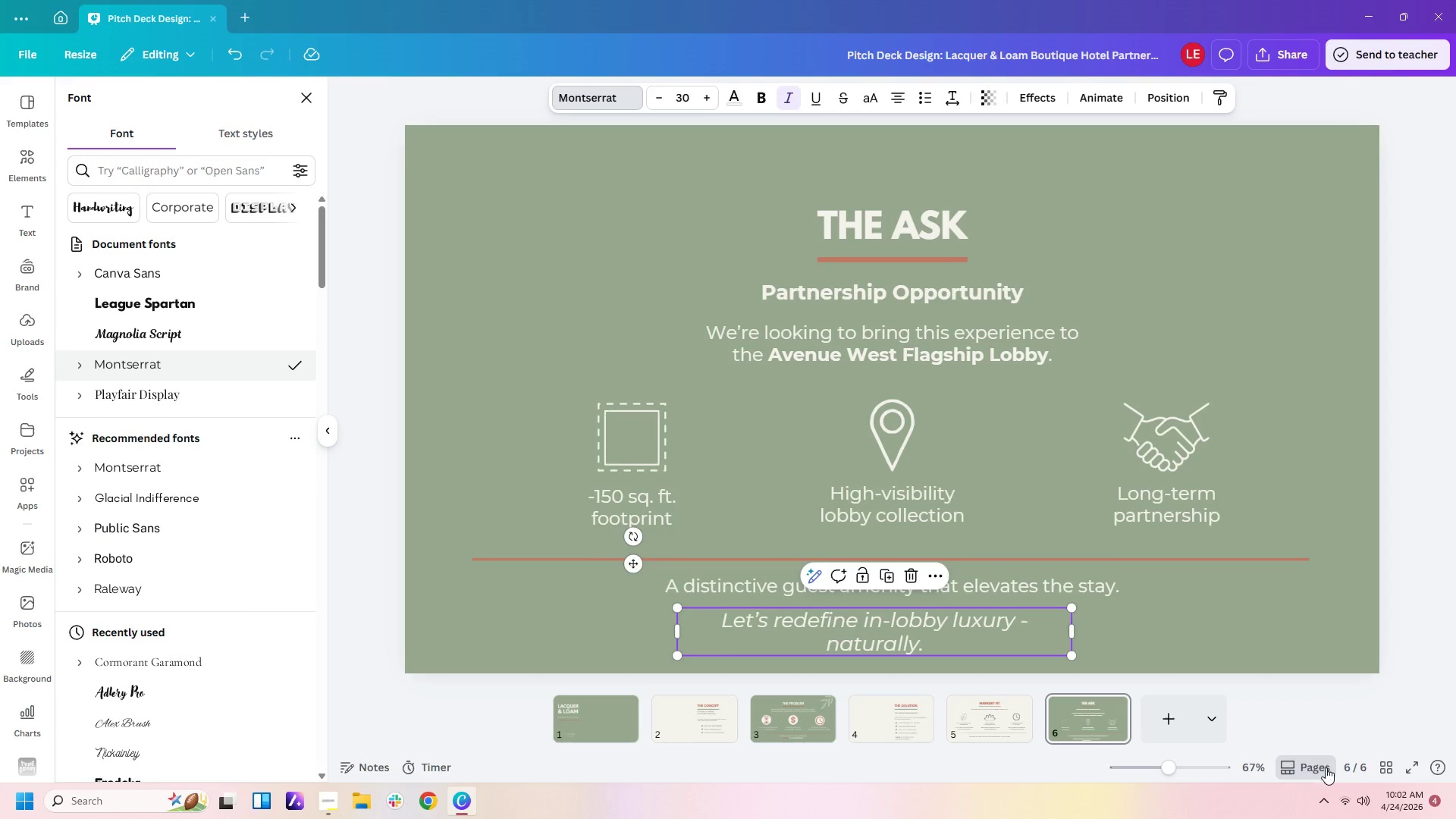 
left_click([925, 720])
 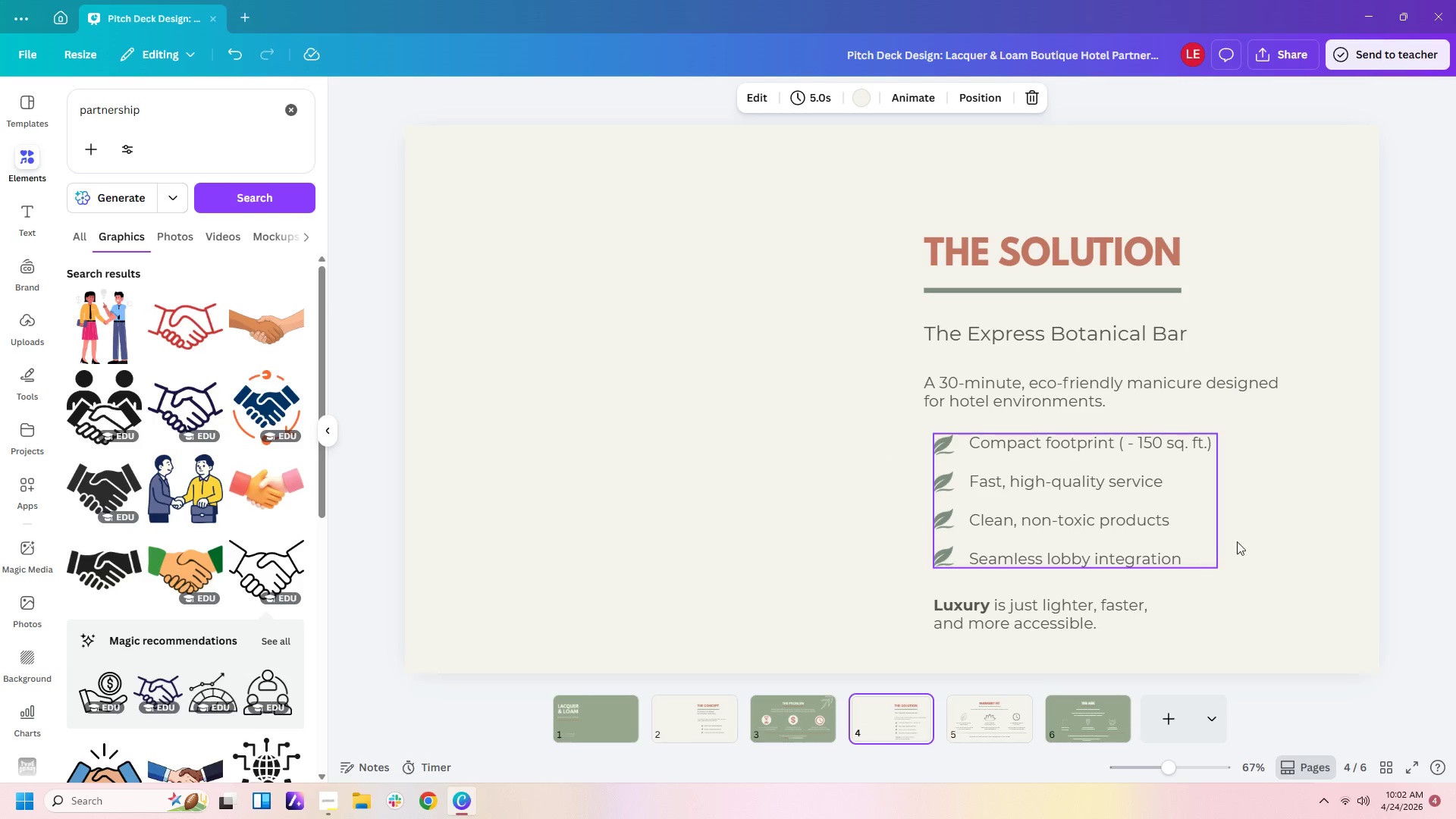 
left_click([1289, 528])
 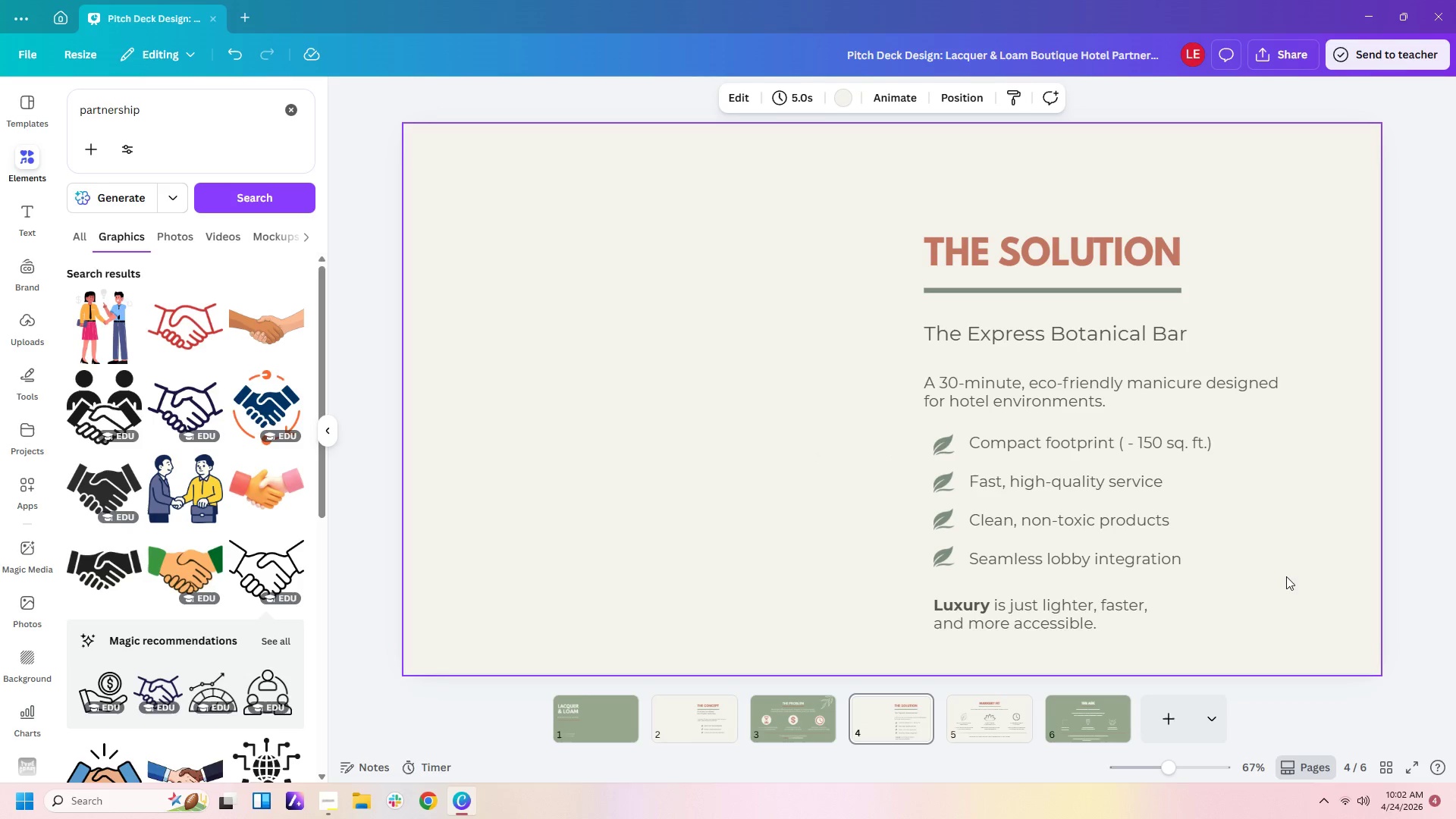 
left_click([1062, 605])
 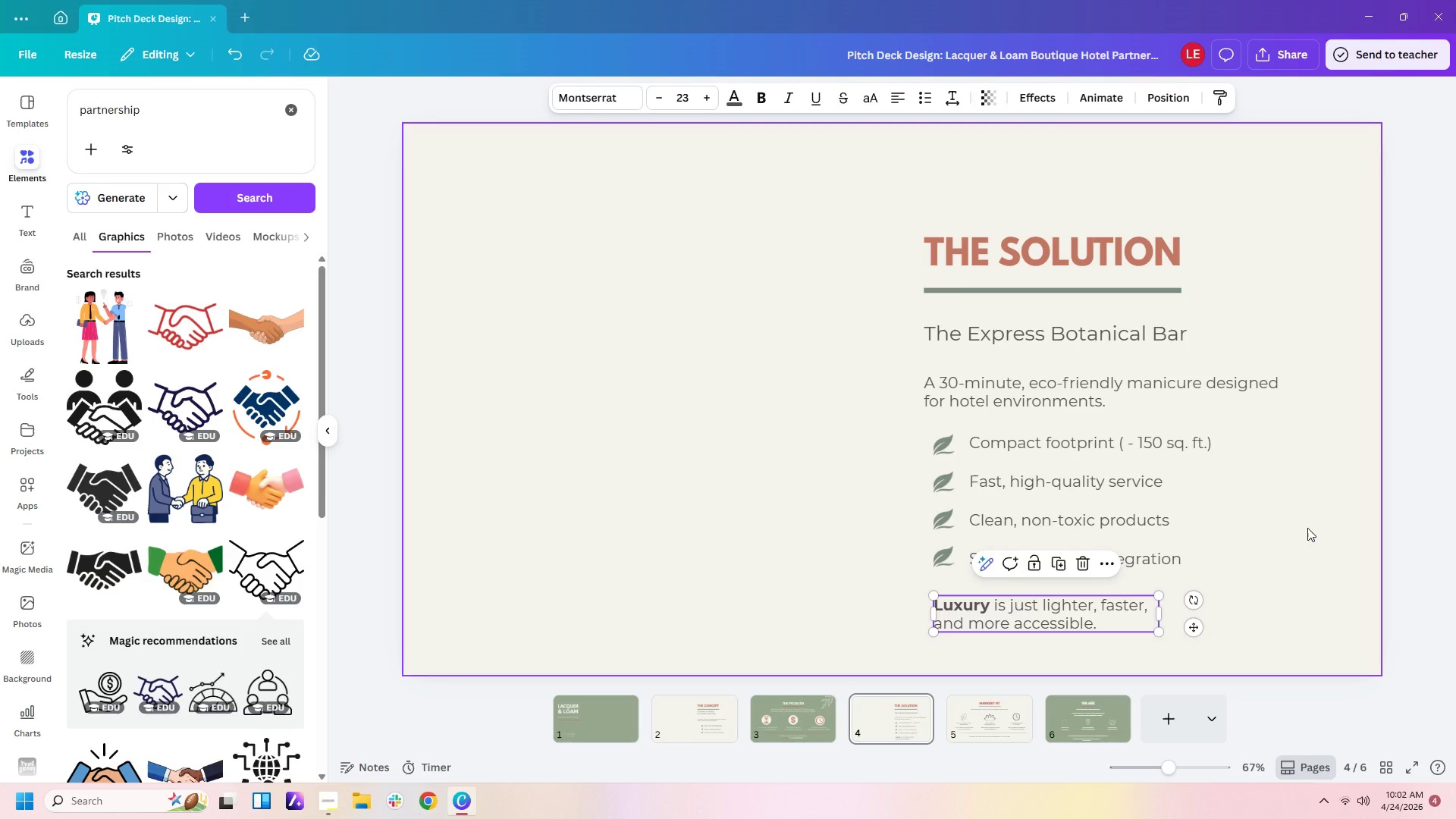 
left_click([1268, 428])
 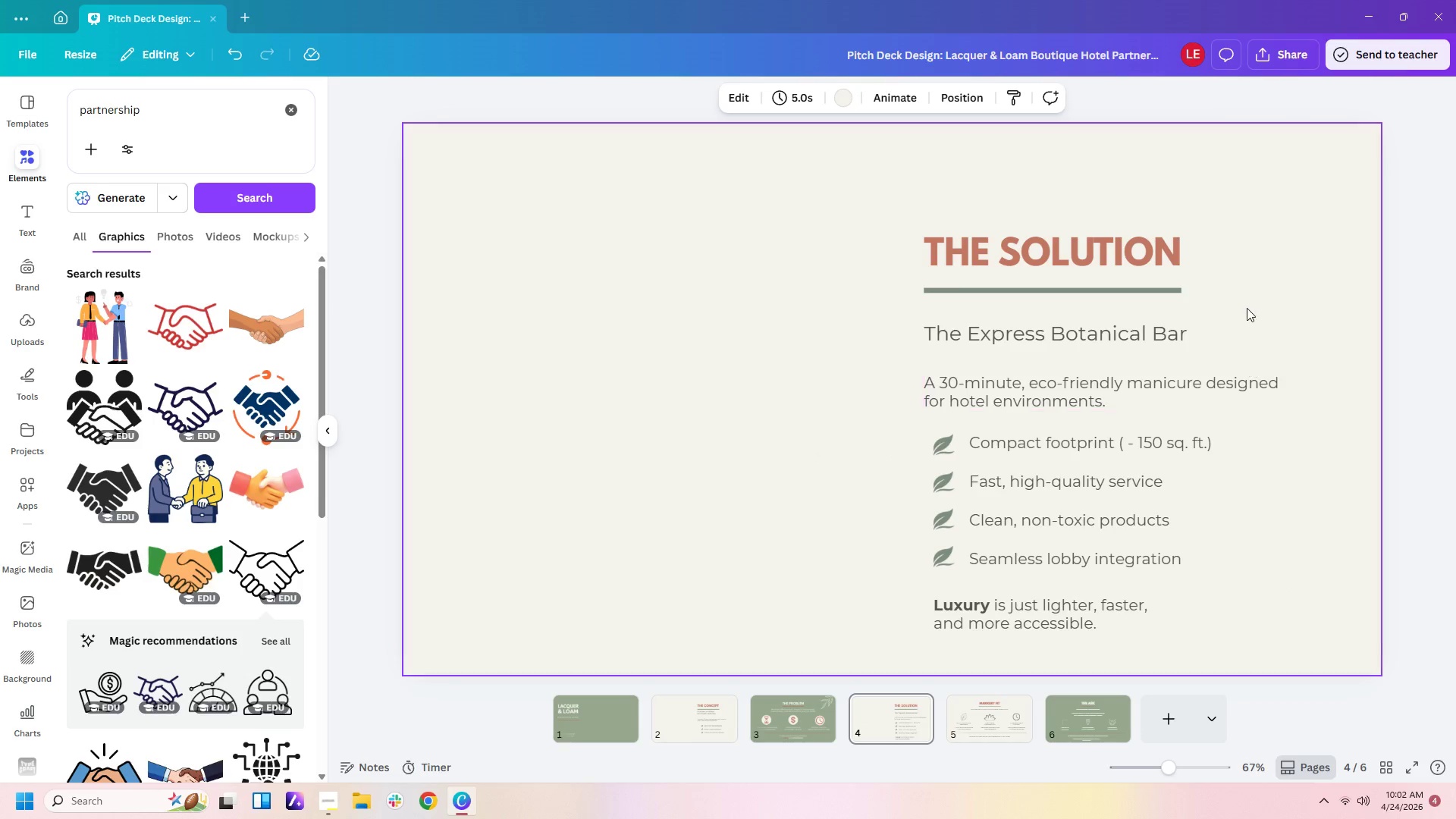 
left_click([1247, 308])
 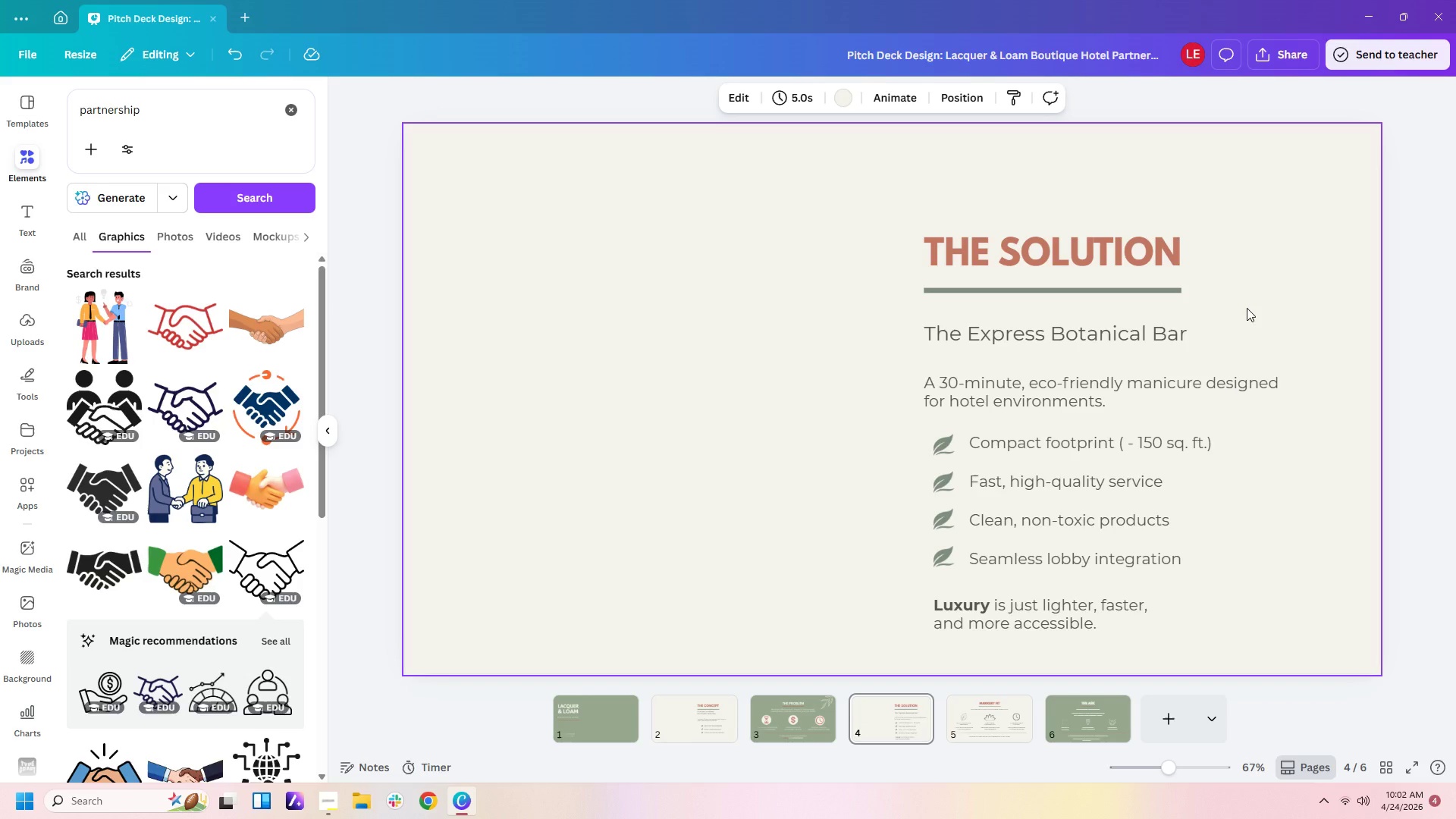 
wait(17.89)
 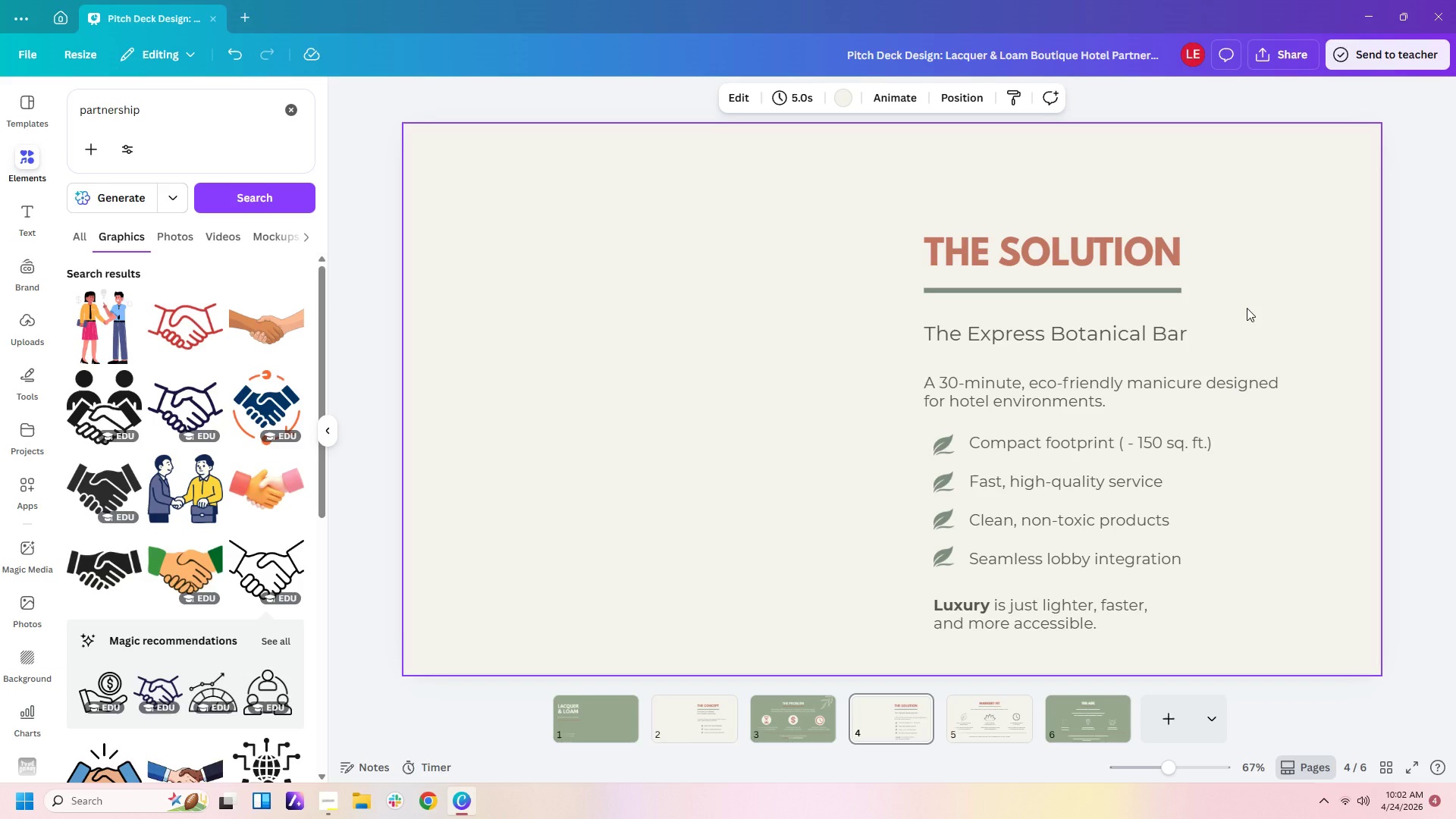 
left_click([1090, 717])
 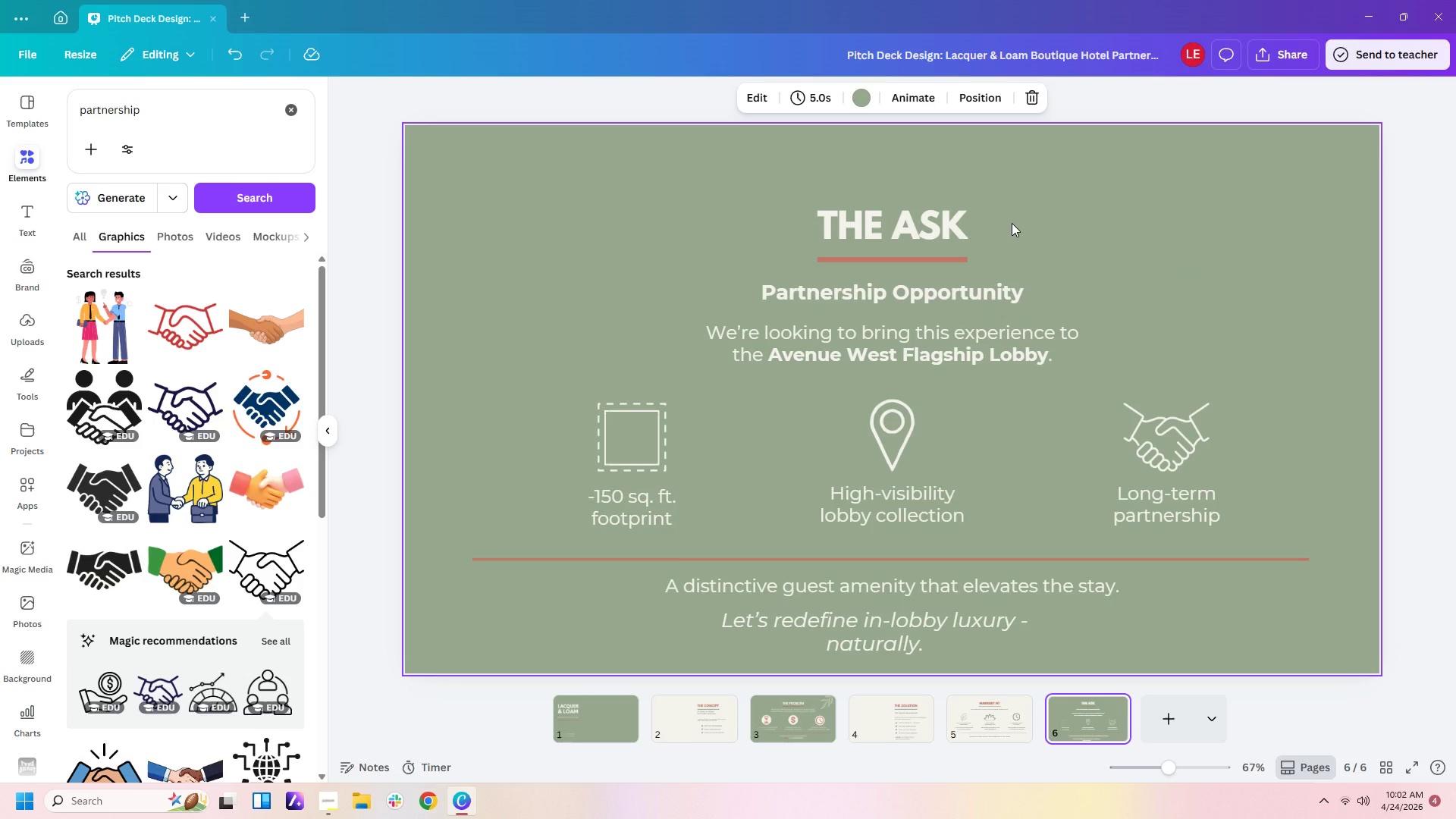 
wait(5.69)
 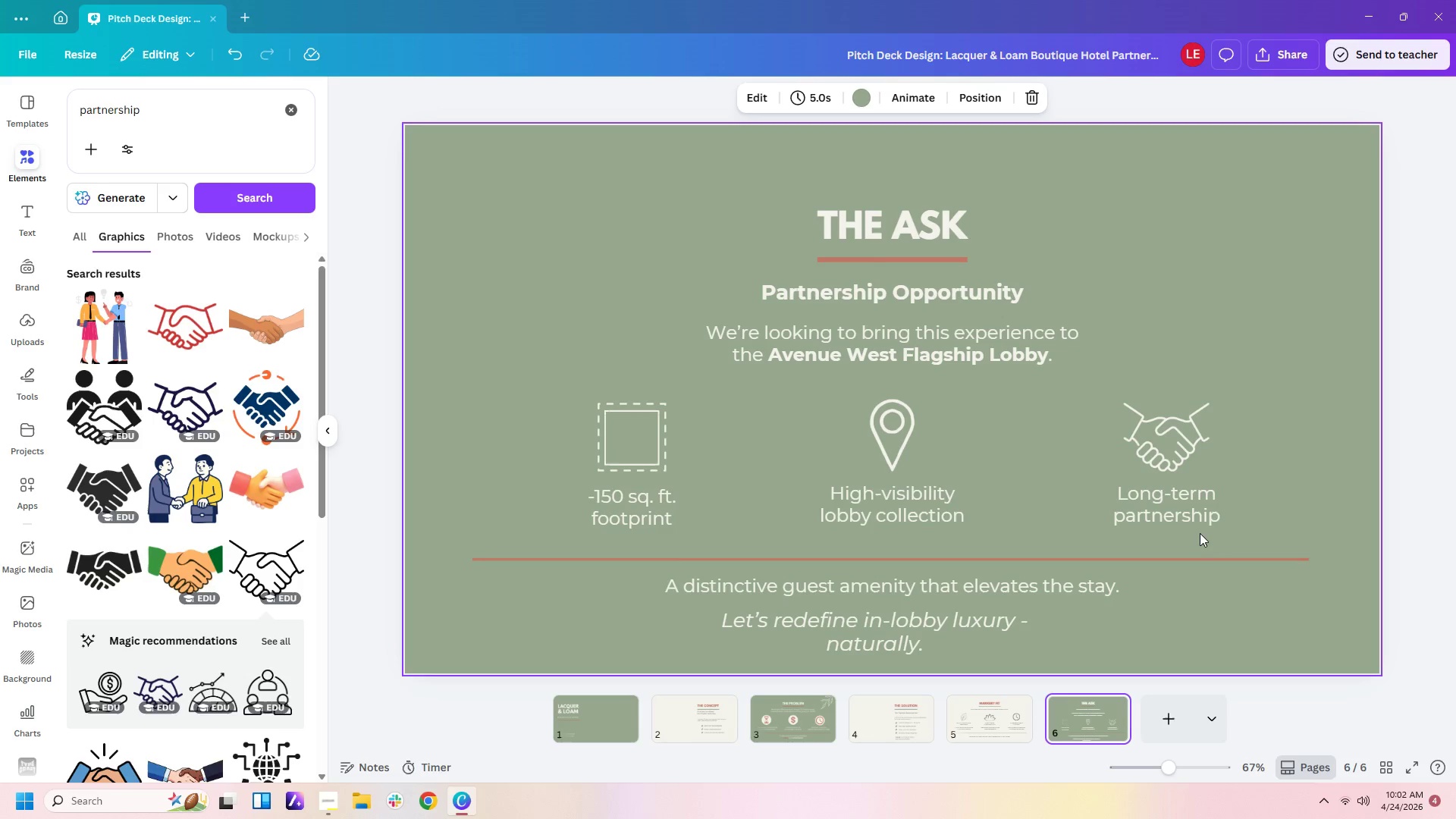 
left_click([936, 240])
 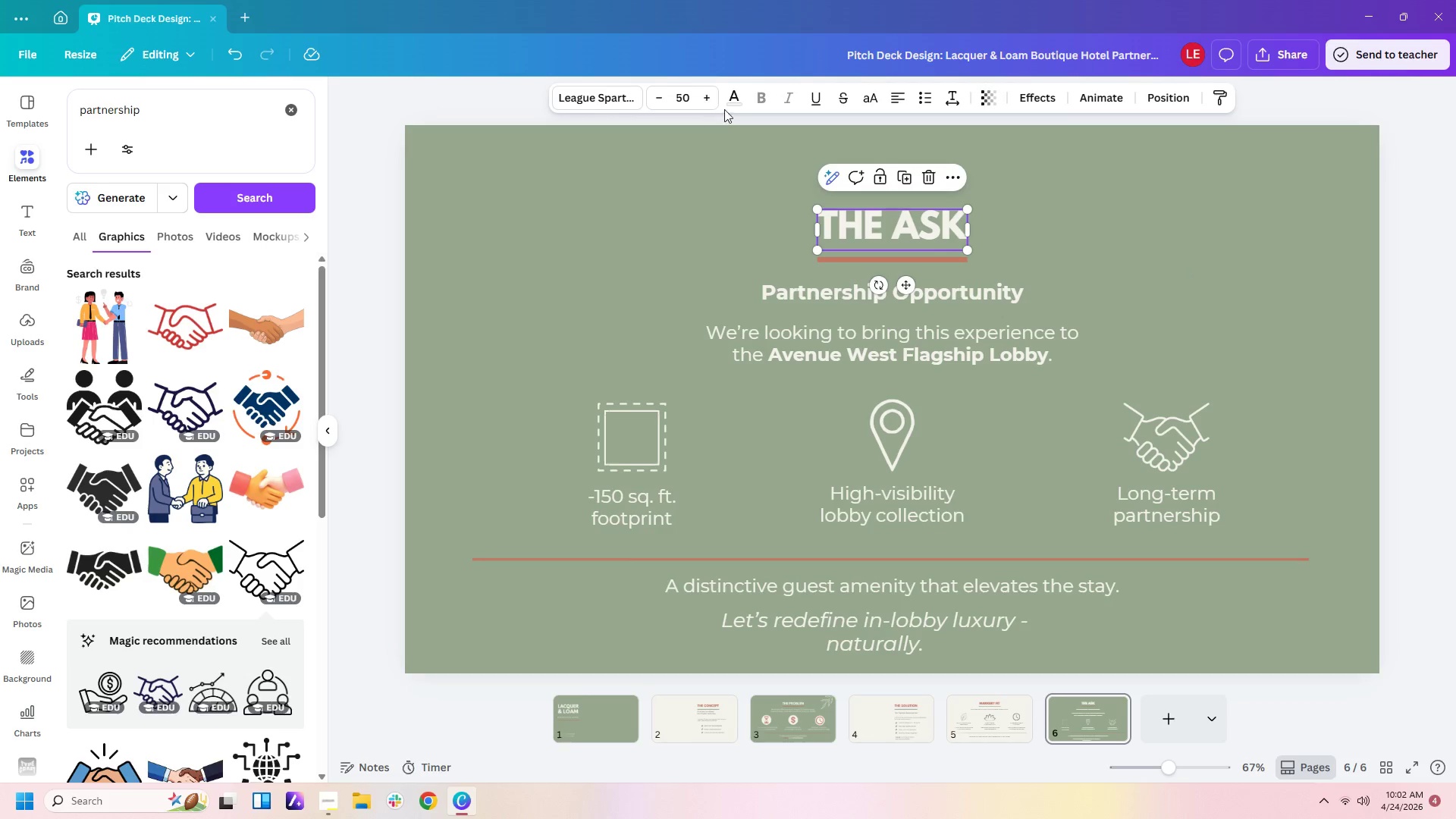 
left_click([735, 104])
 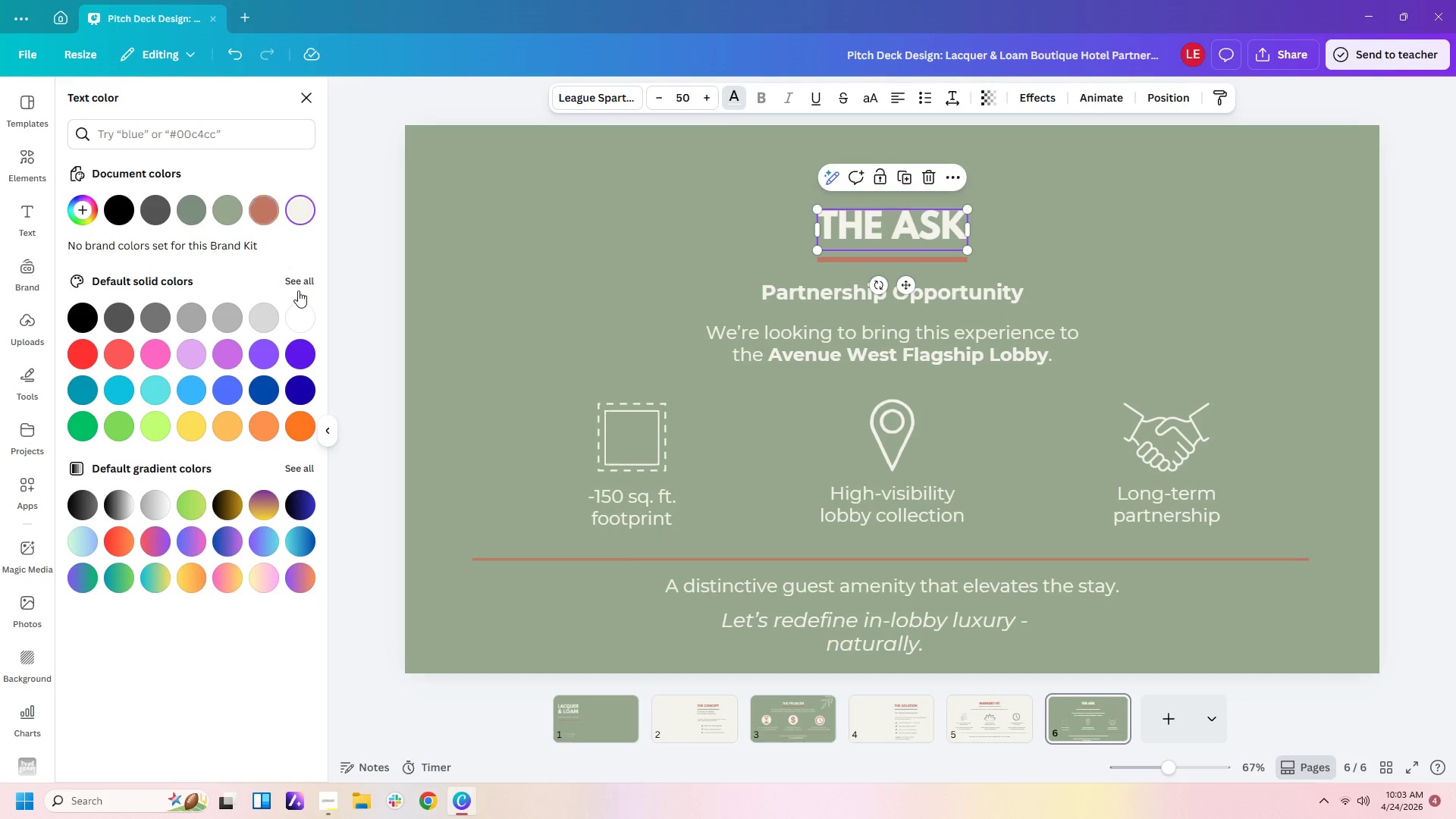 
left_click([299, 314])
 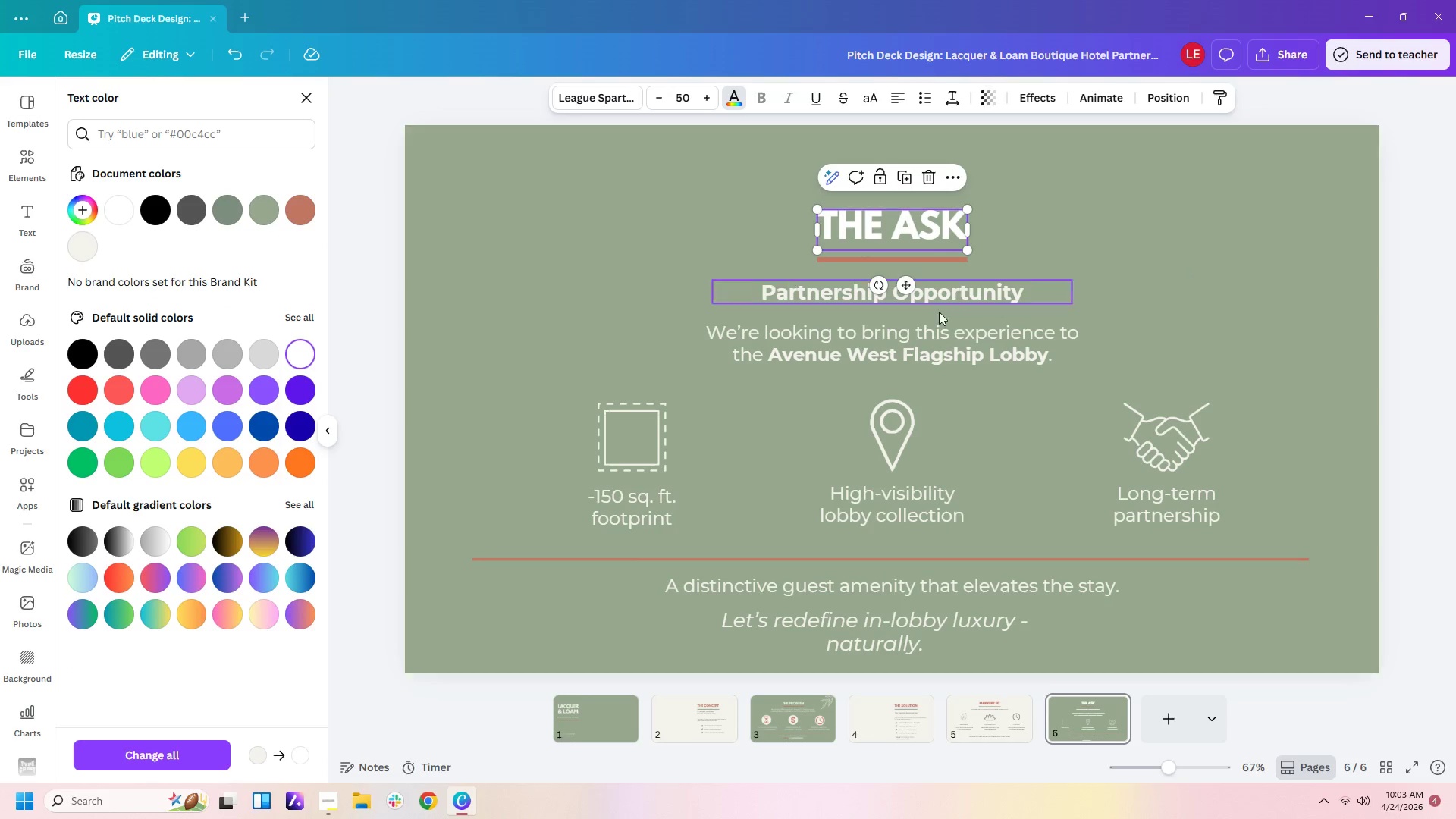 
left_click([1142, 291])
 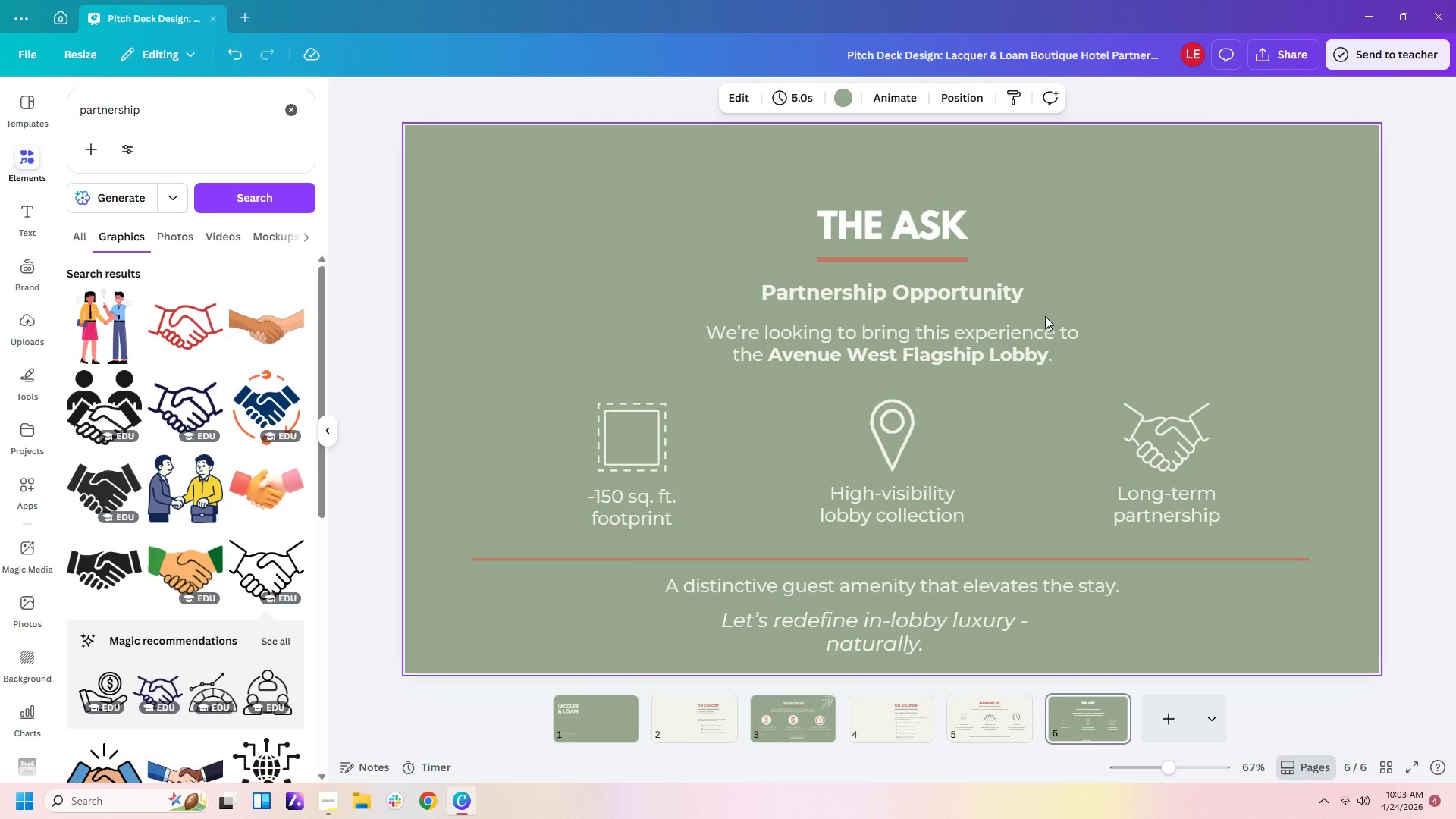 
left_click([736, 339])
 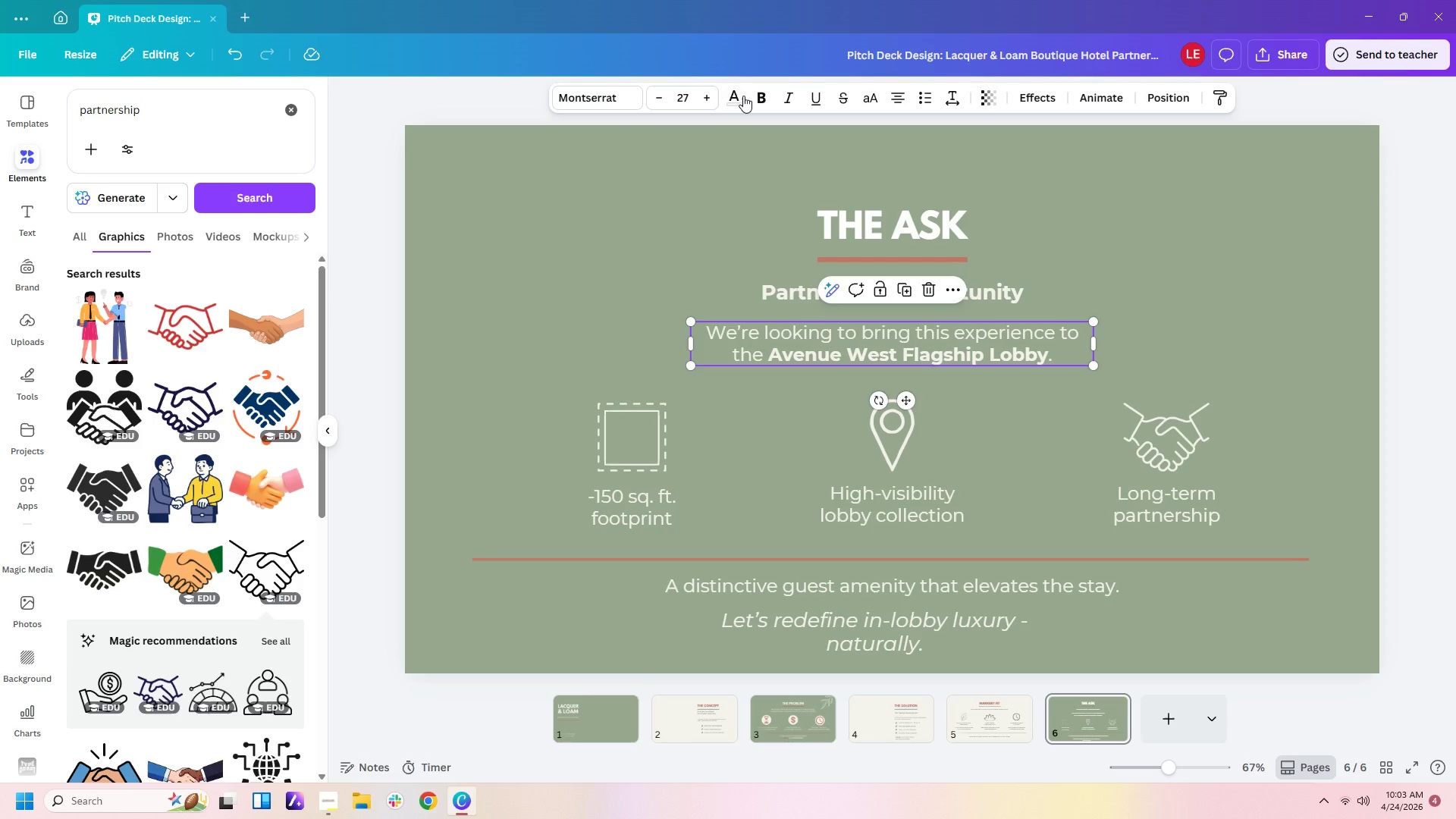 
left_click([733, 103])
 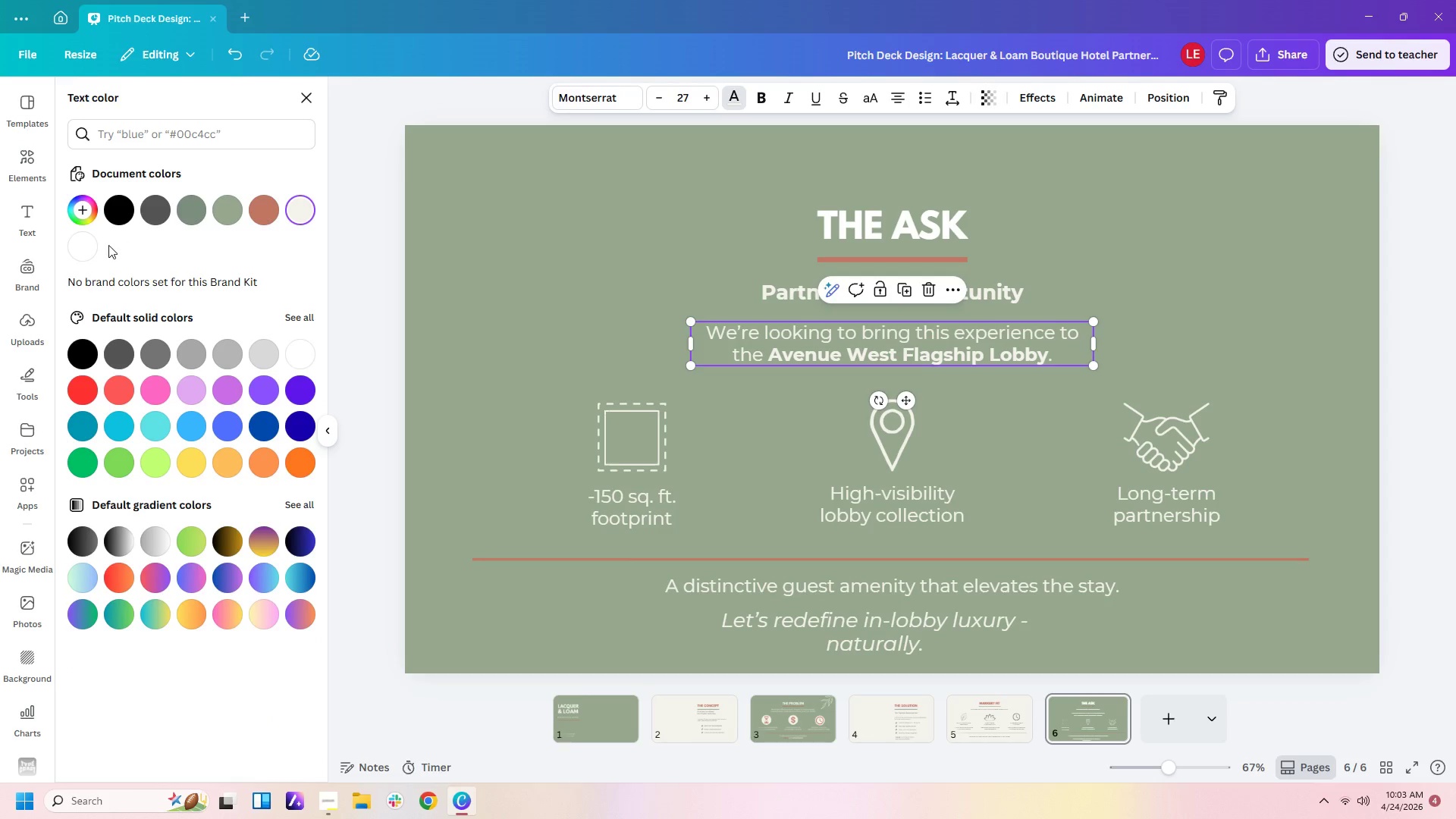 
left_click([86, 251])
 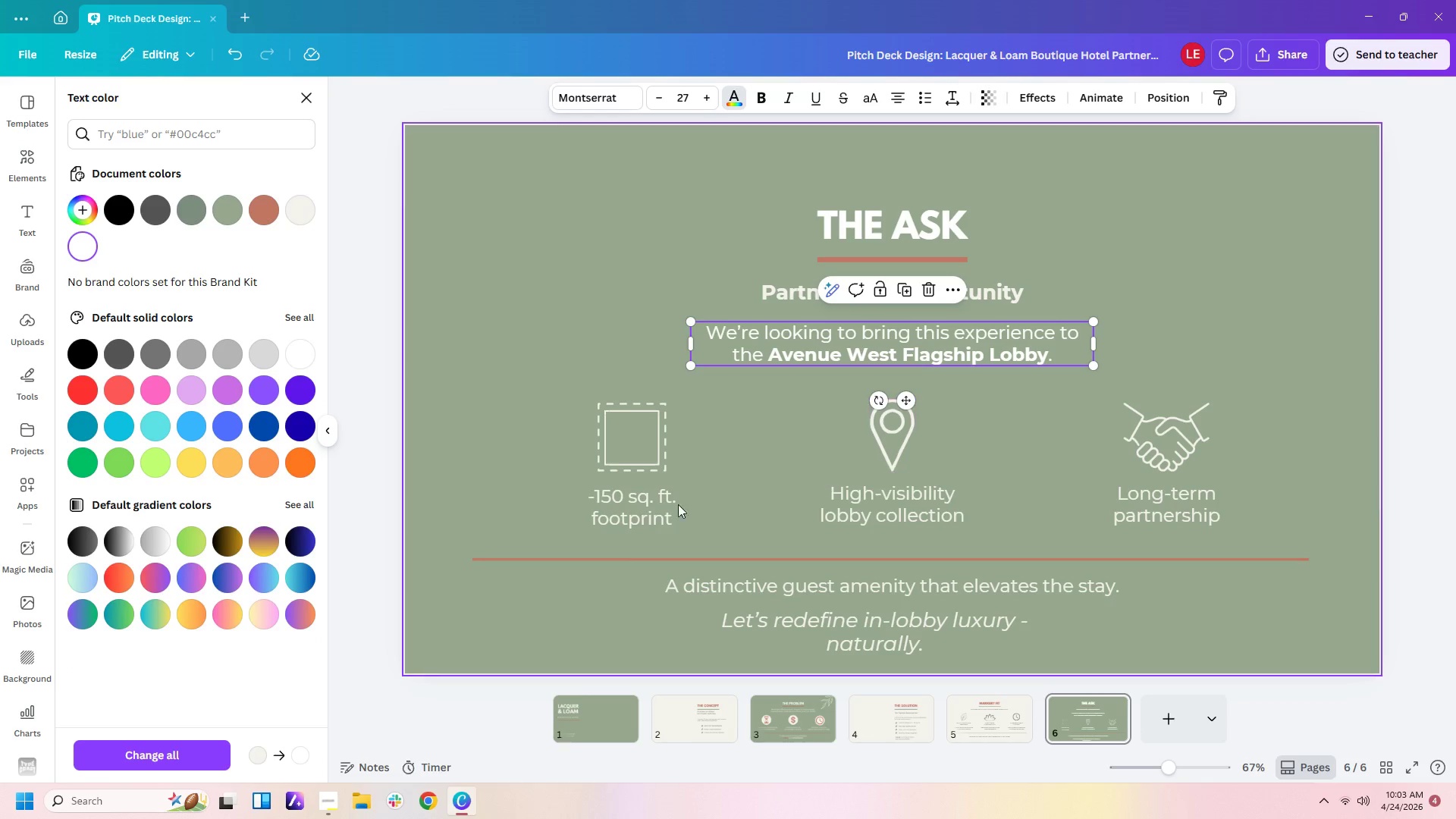 
left_click_drag(start_coordinate=[491, 507], to_coordinate=[1288, 529])
 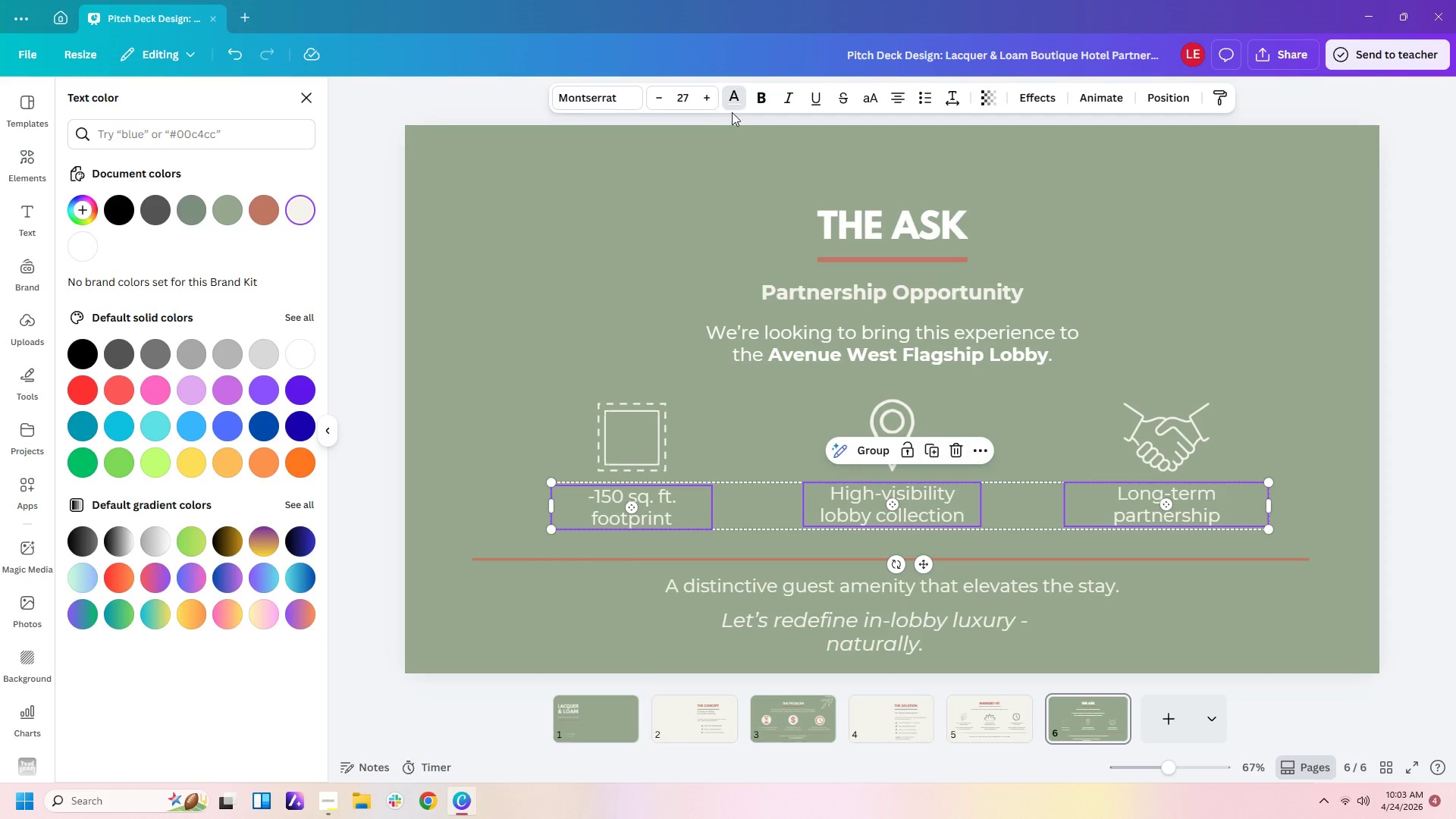 
left_click([742, 93])
 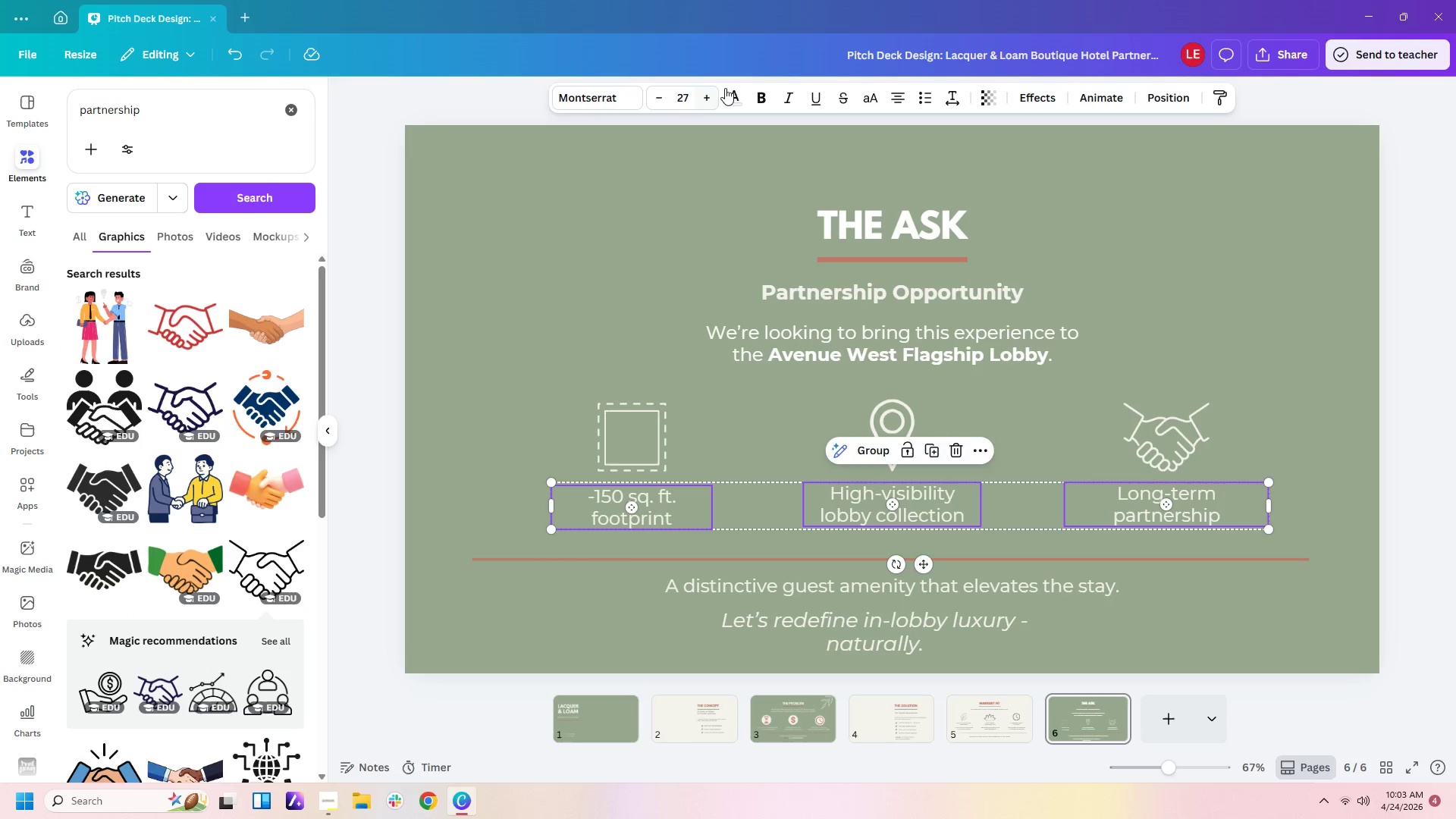 
left_click([733, 99])
 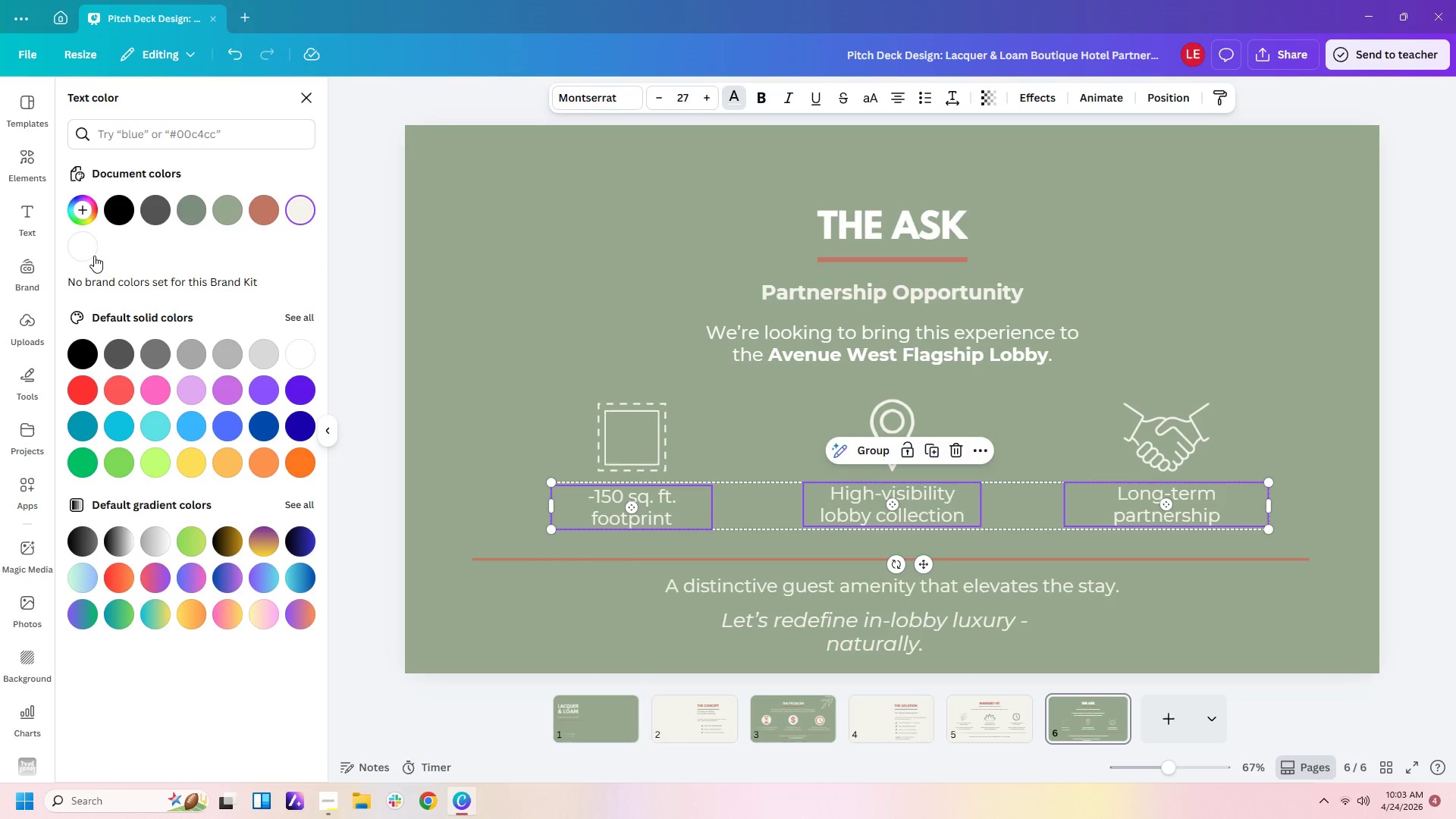 
left_click([87, 249])
 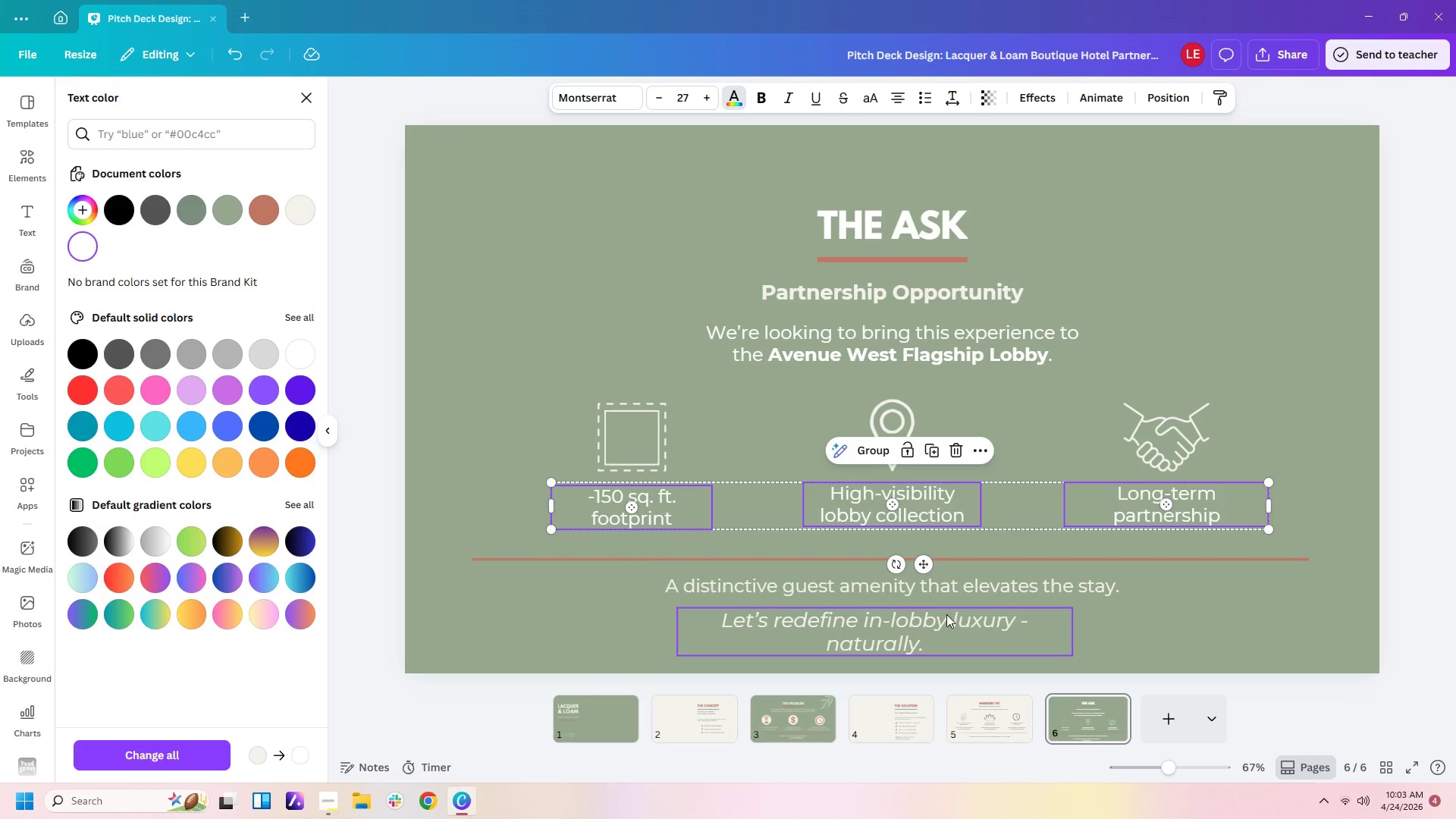 
left_click([939, 593])
 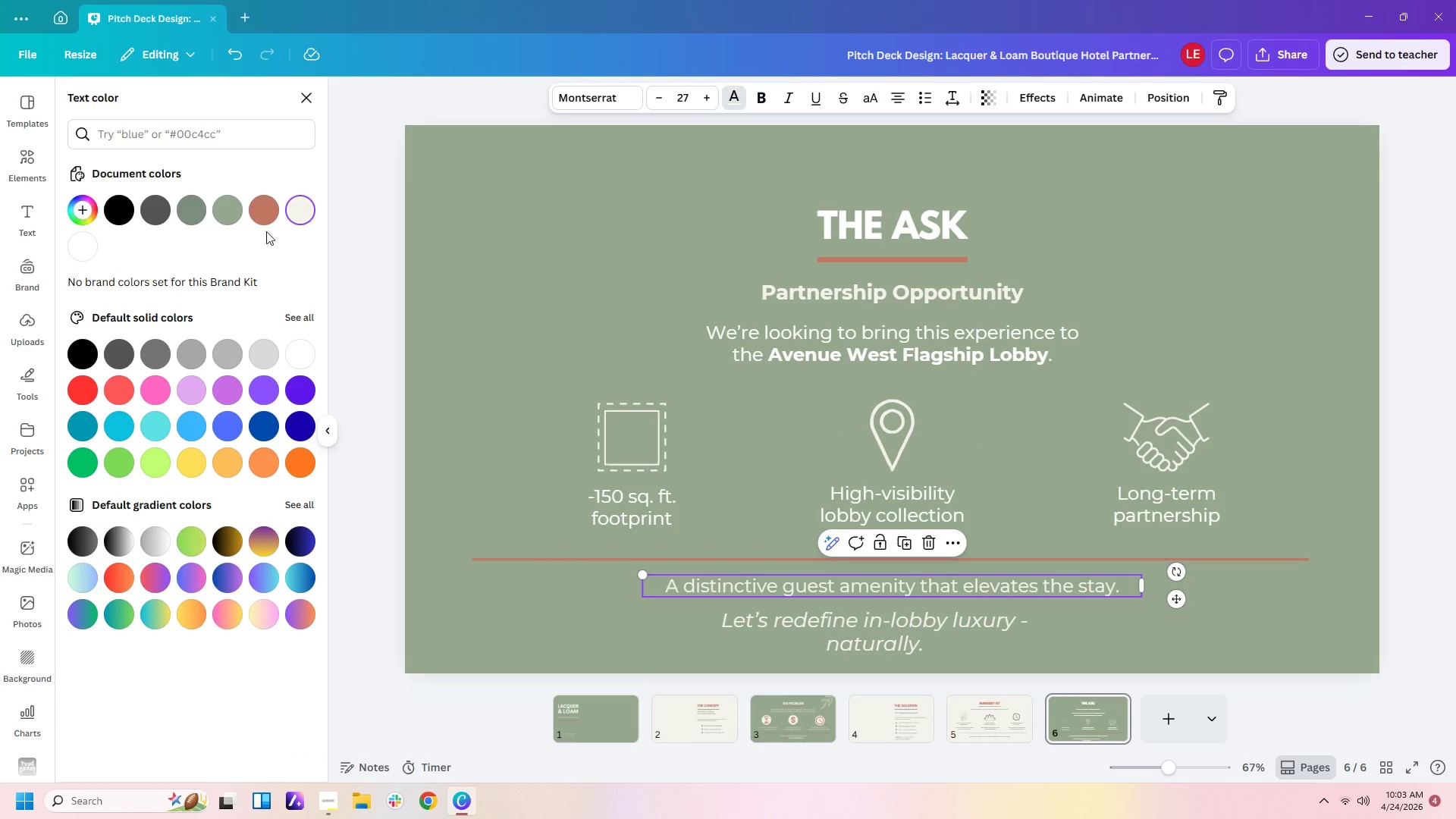 
left_click([92, 246])
 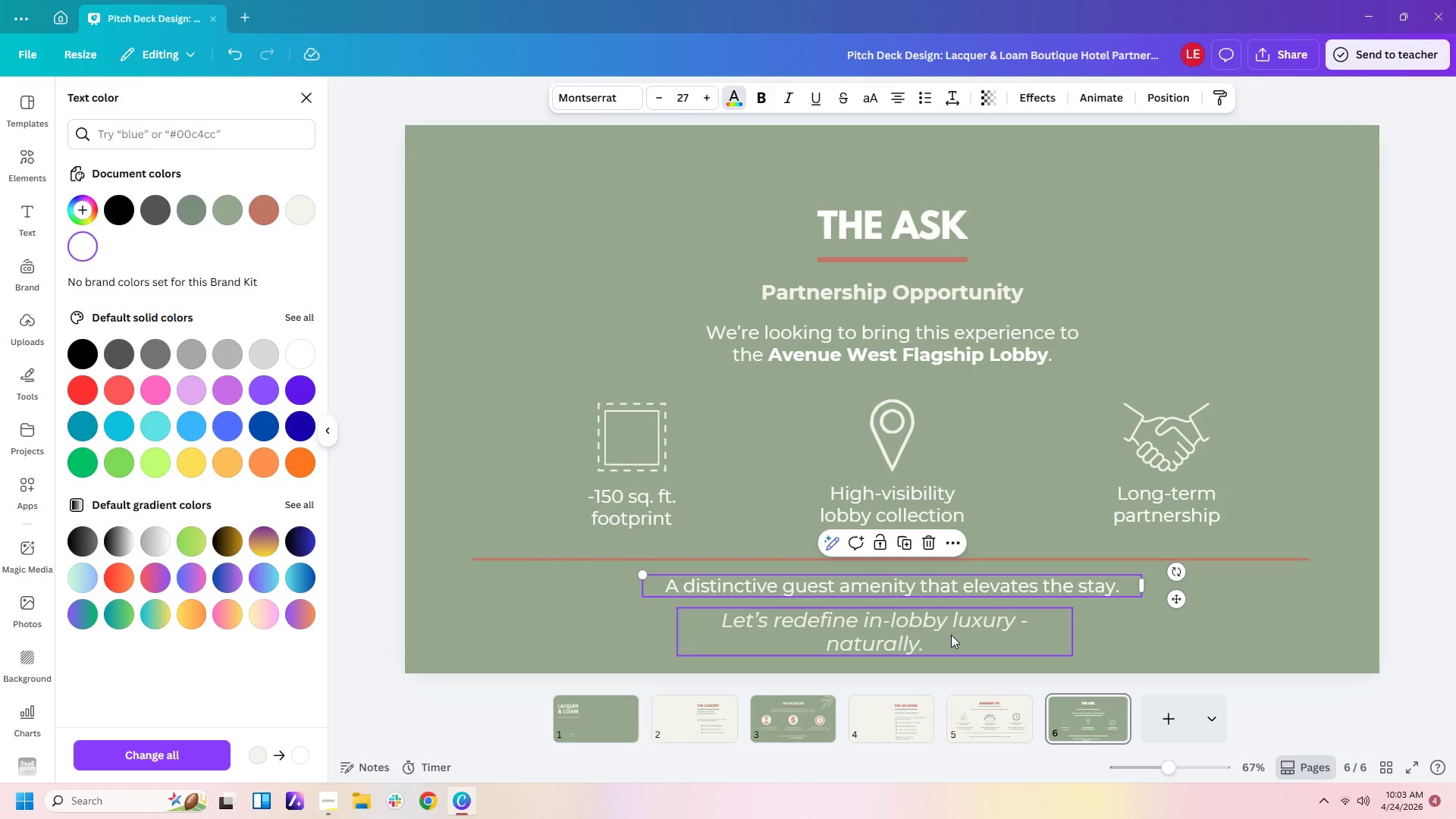 
left_click([915, 622])
 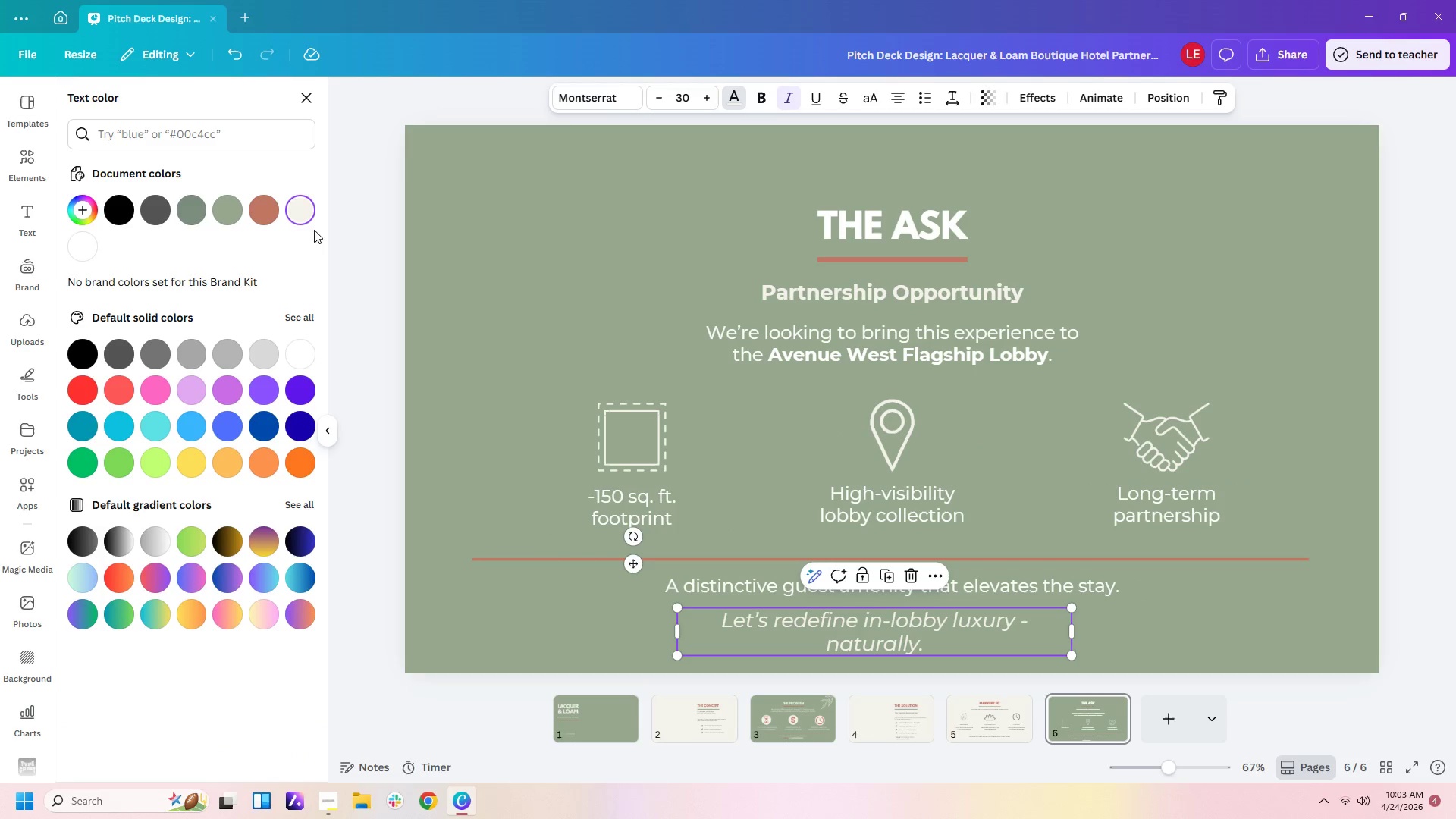 
left_click([259, 220])
 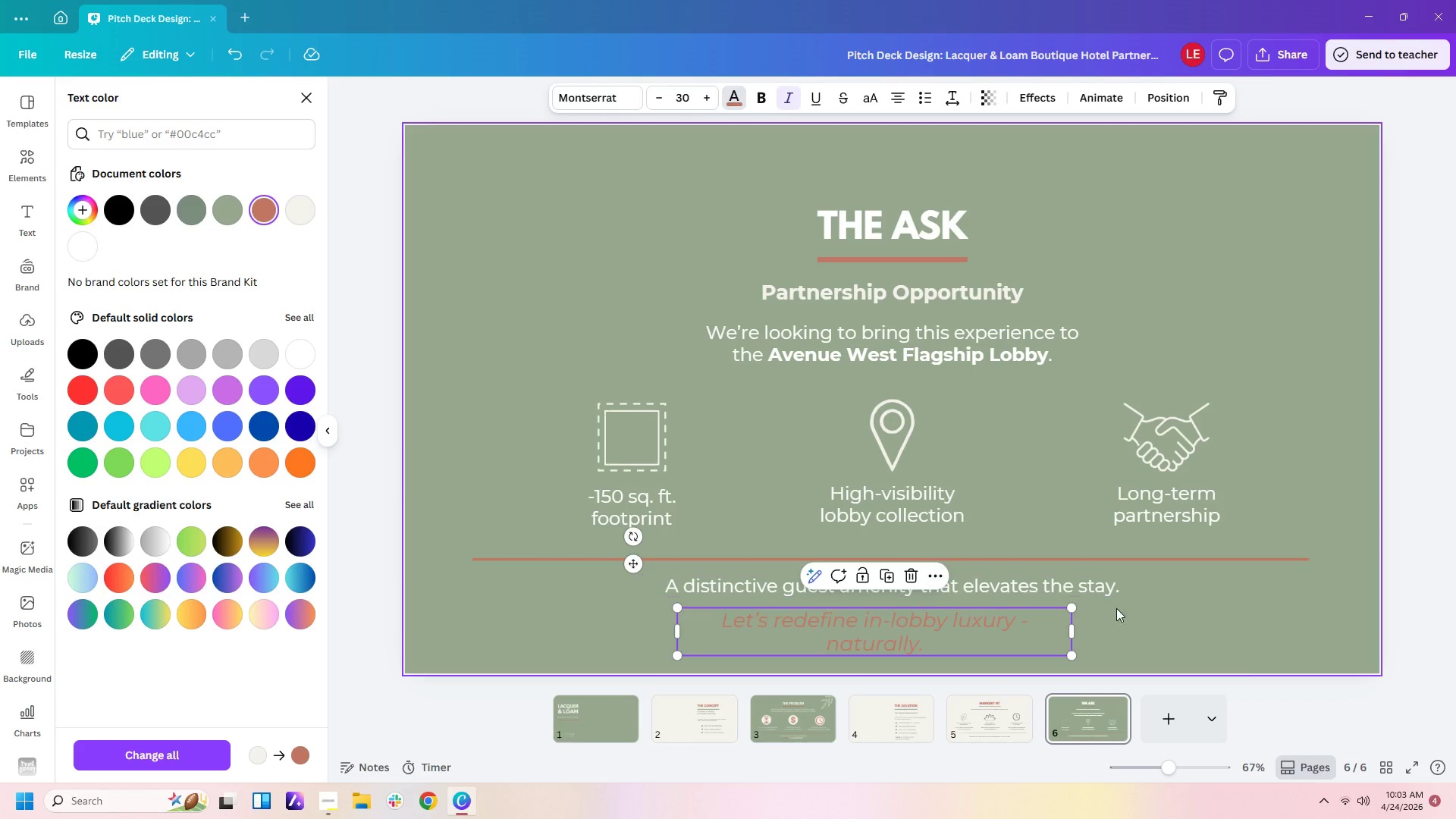 
left_click([1258, 664])
 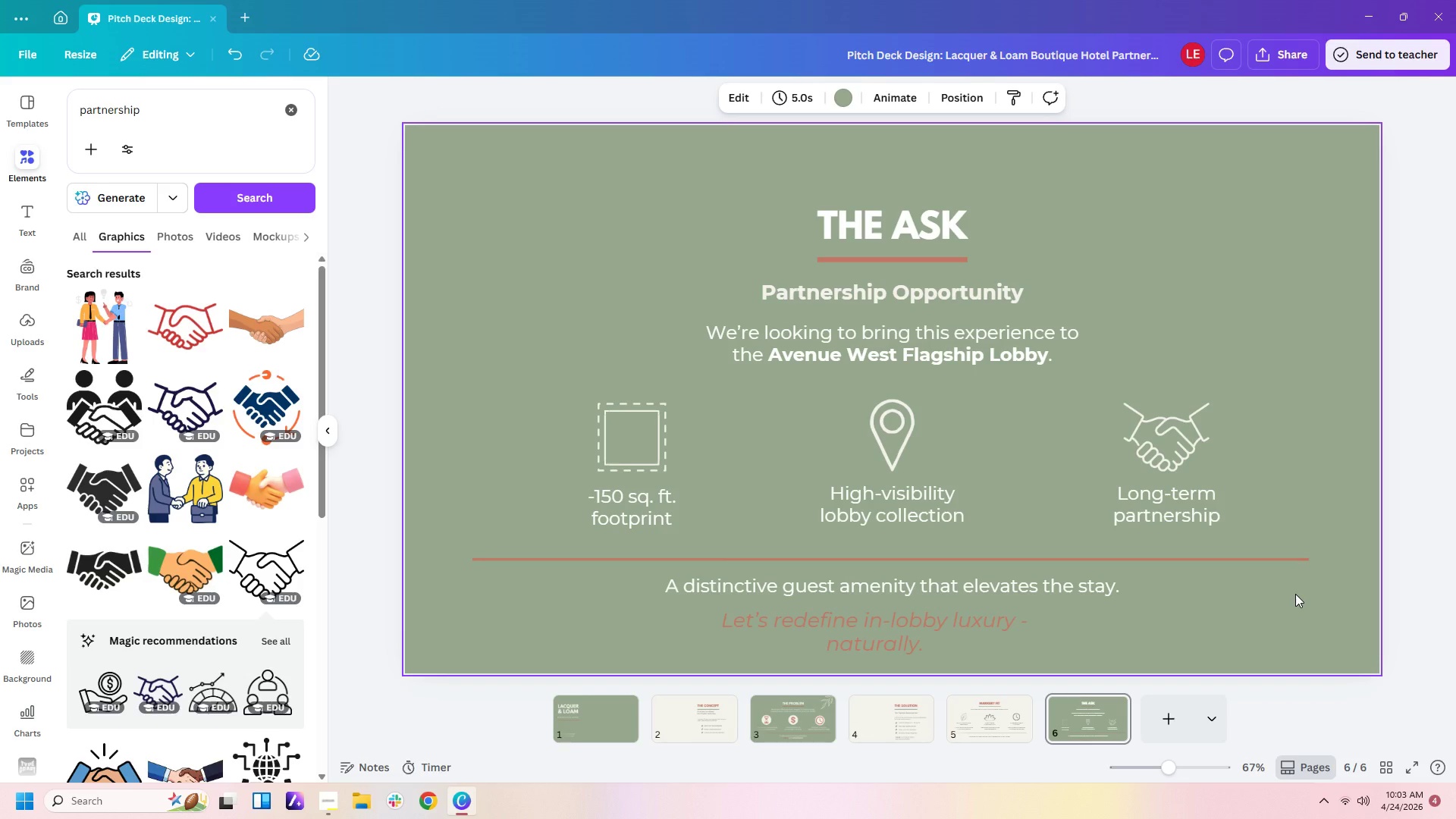 
wait(5.69)
 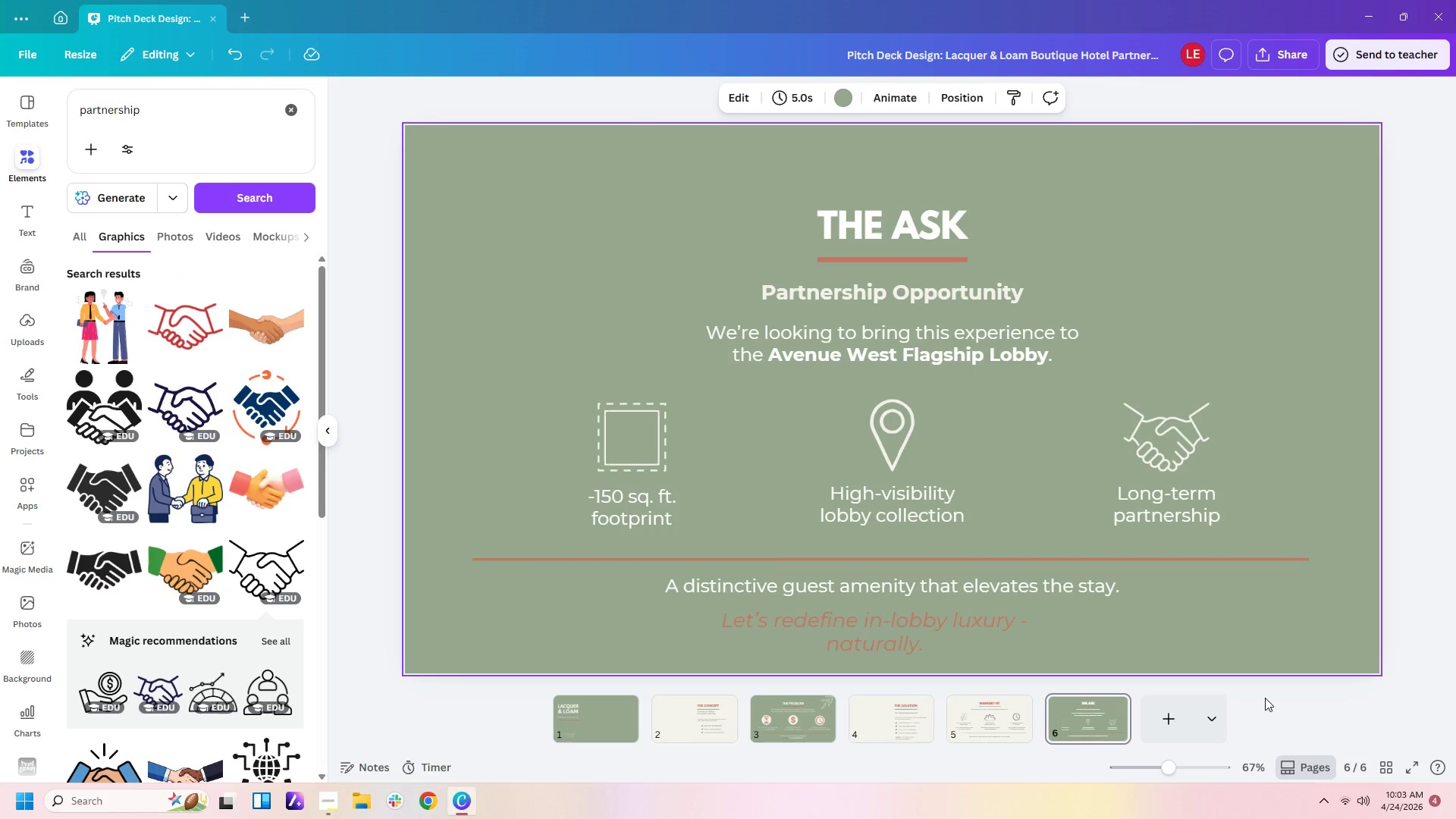 
left_click([927, 648])
 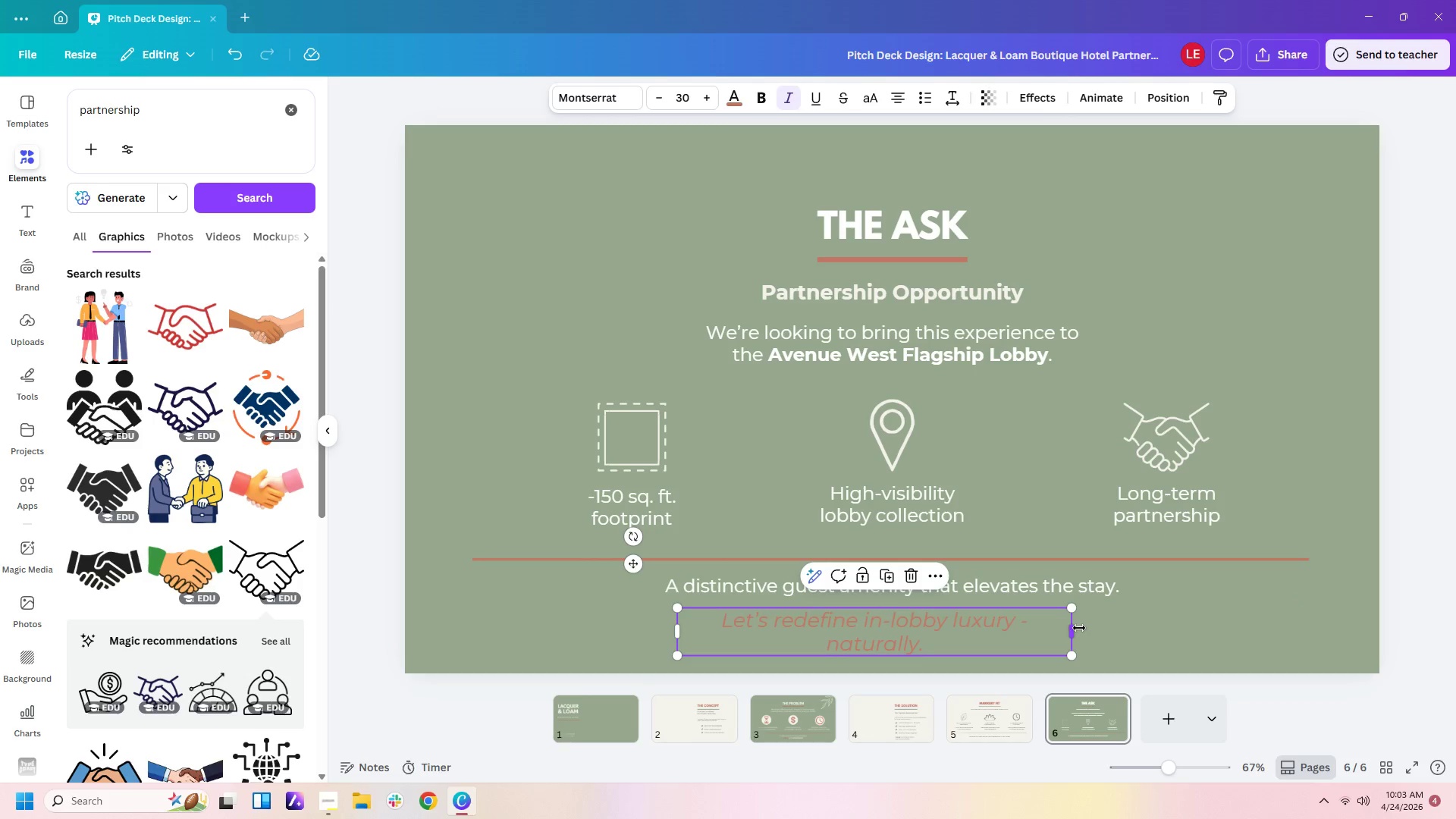 
left_click_drag(start_coordinate=[1077, 628], to_coordinate=[1131, 628])
 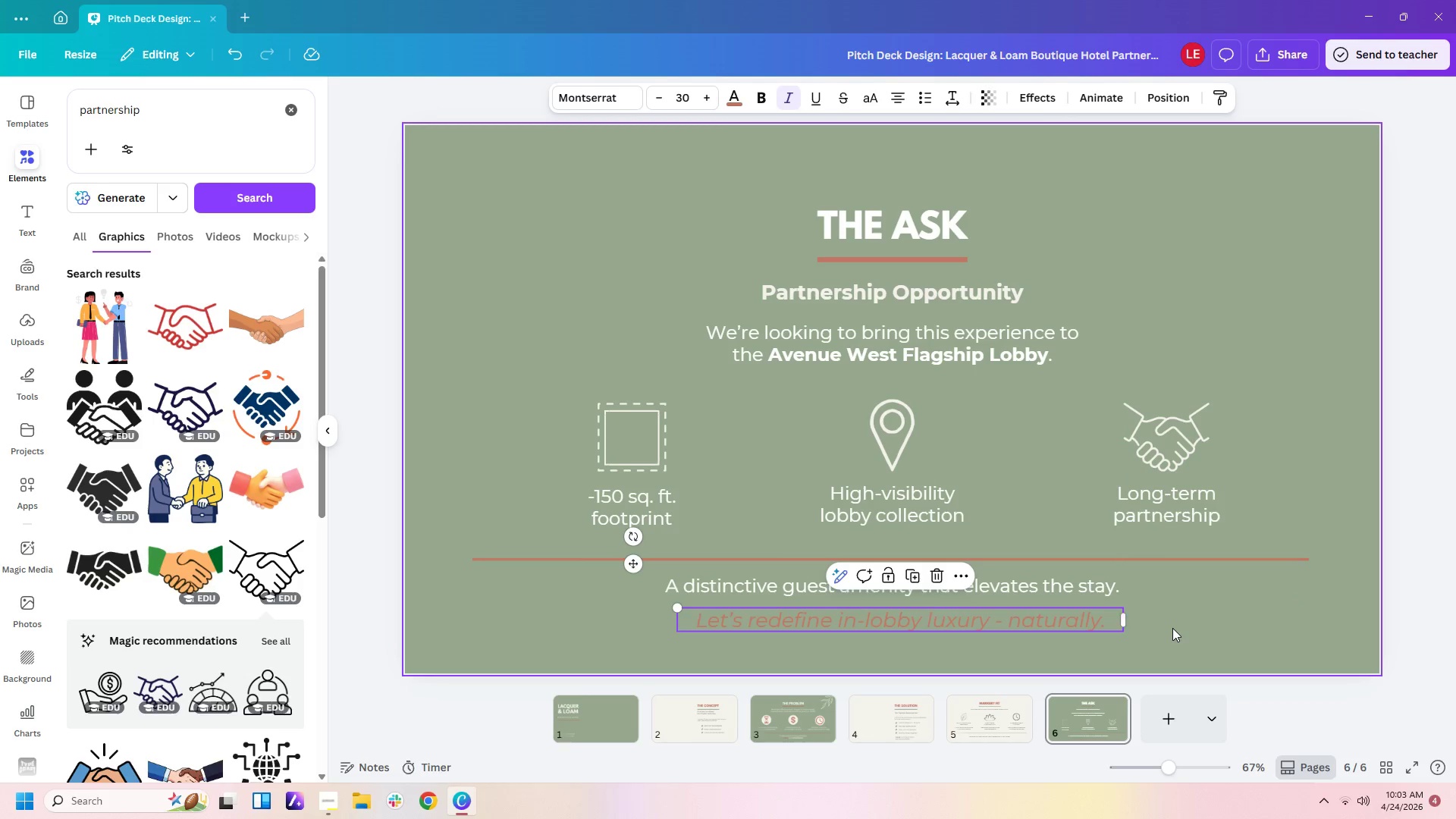 
left_click([1172, 628])
 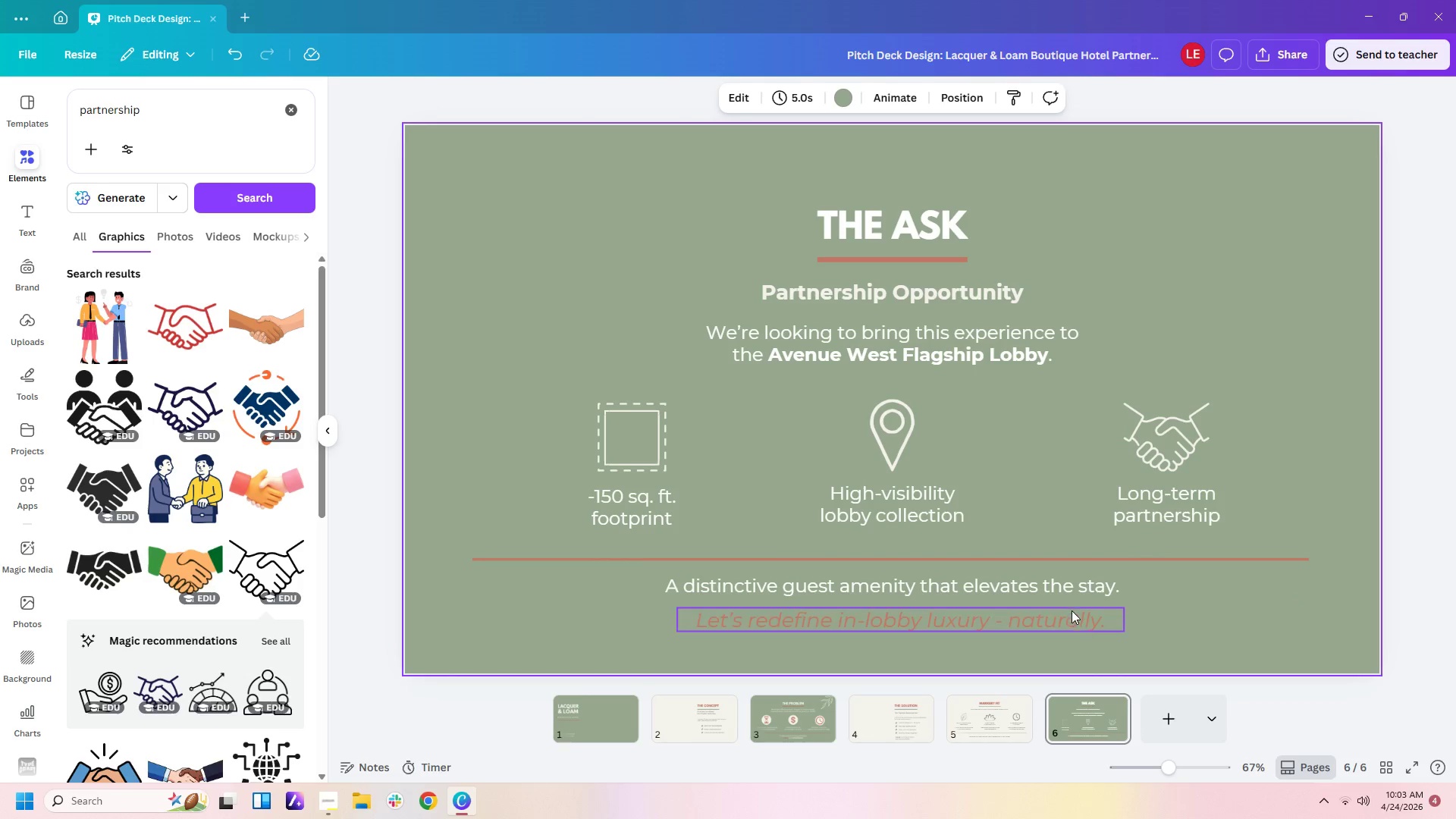 
left_click_drag(start_coordinate=[1072, 610], to_coordinate=[1067, 610])
 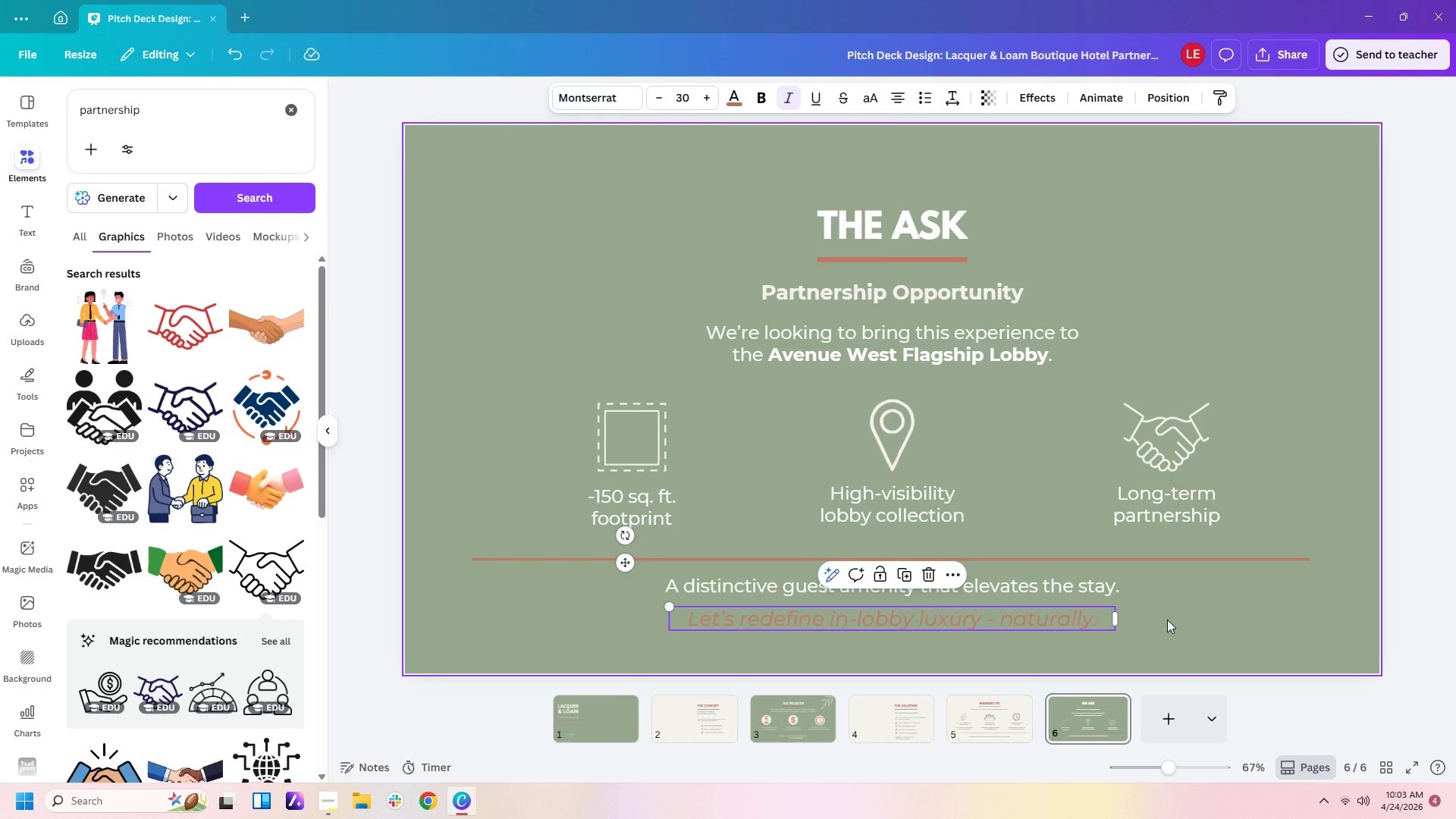 
left_click([1167, 620])
 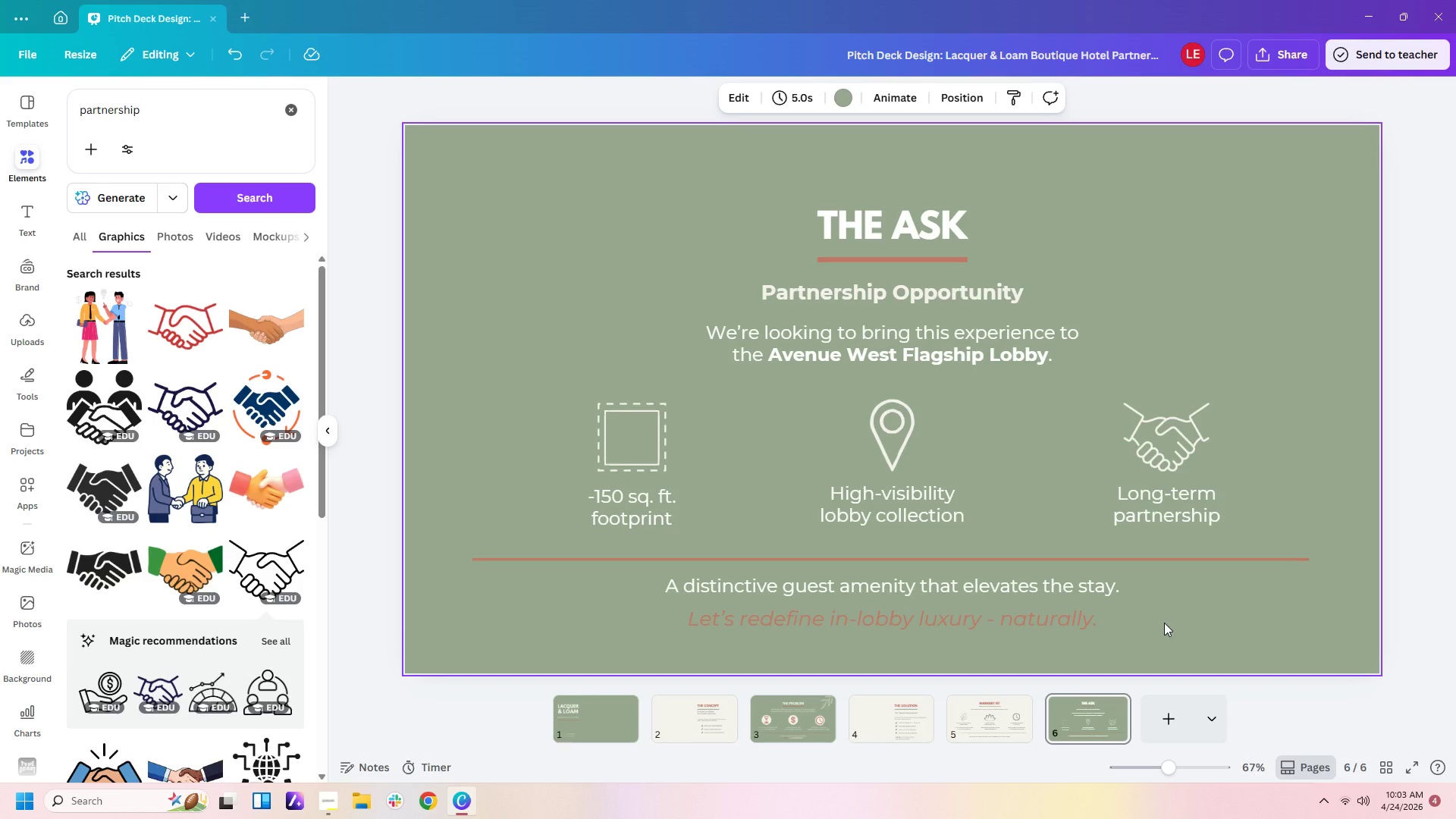 
left_click([1043, 623])
 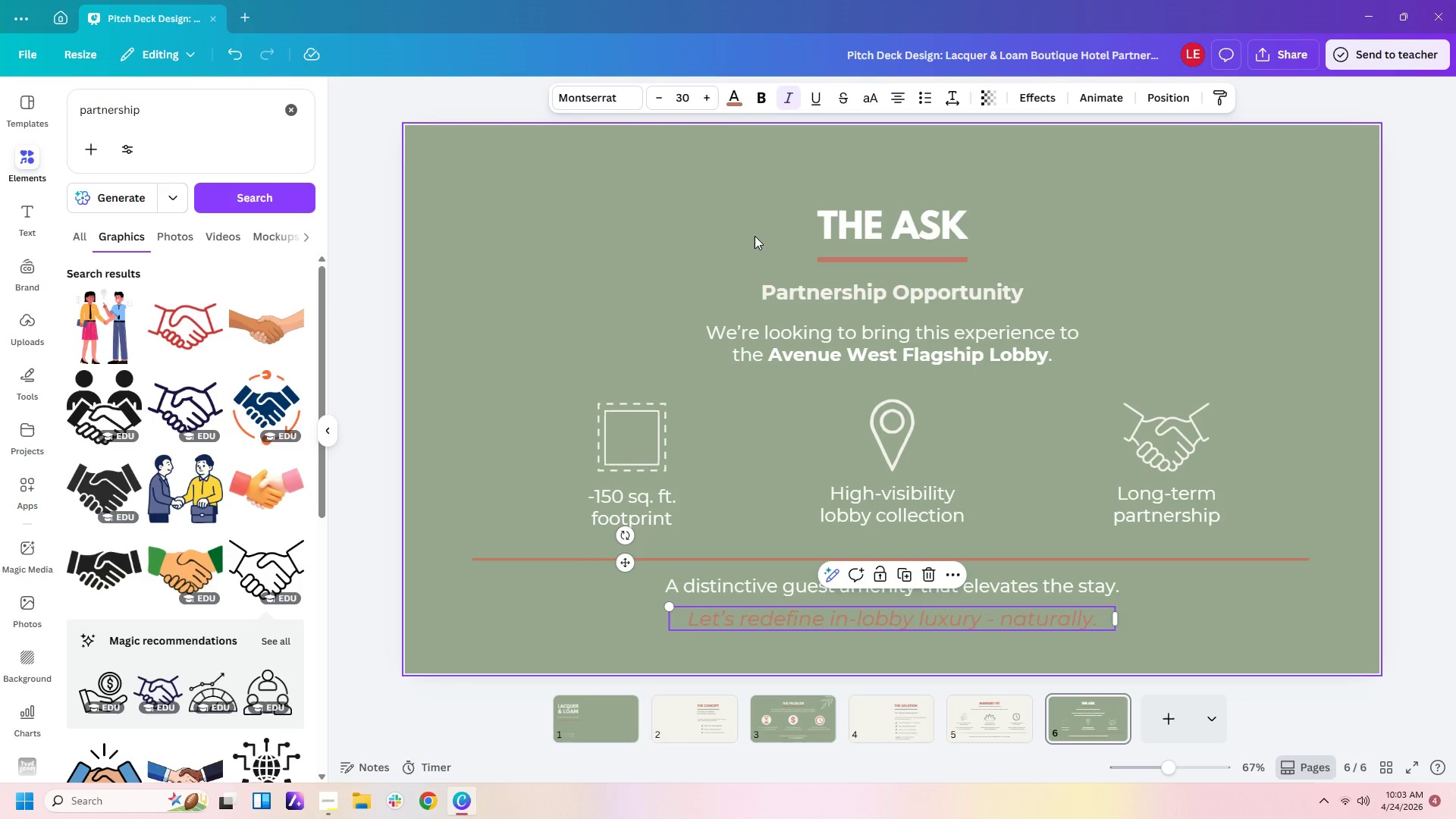 
left_click([689, 99])
 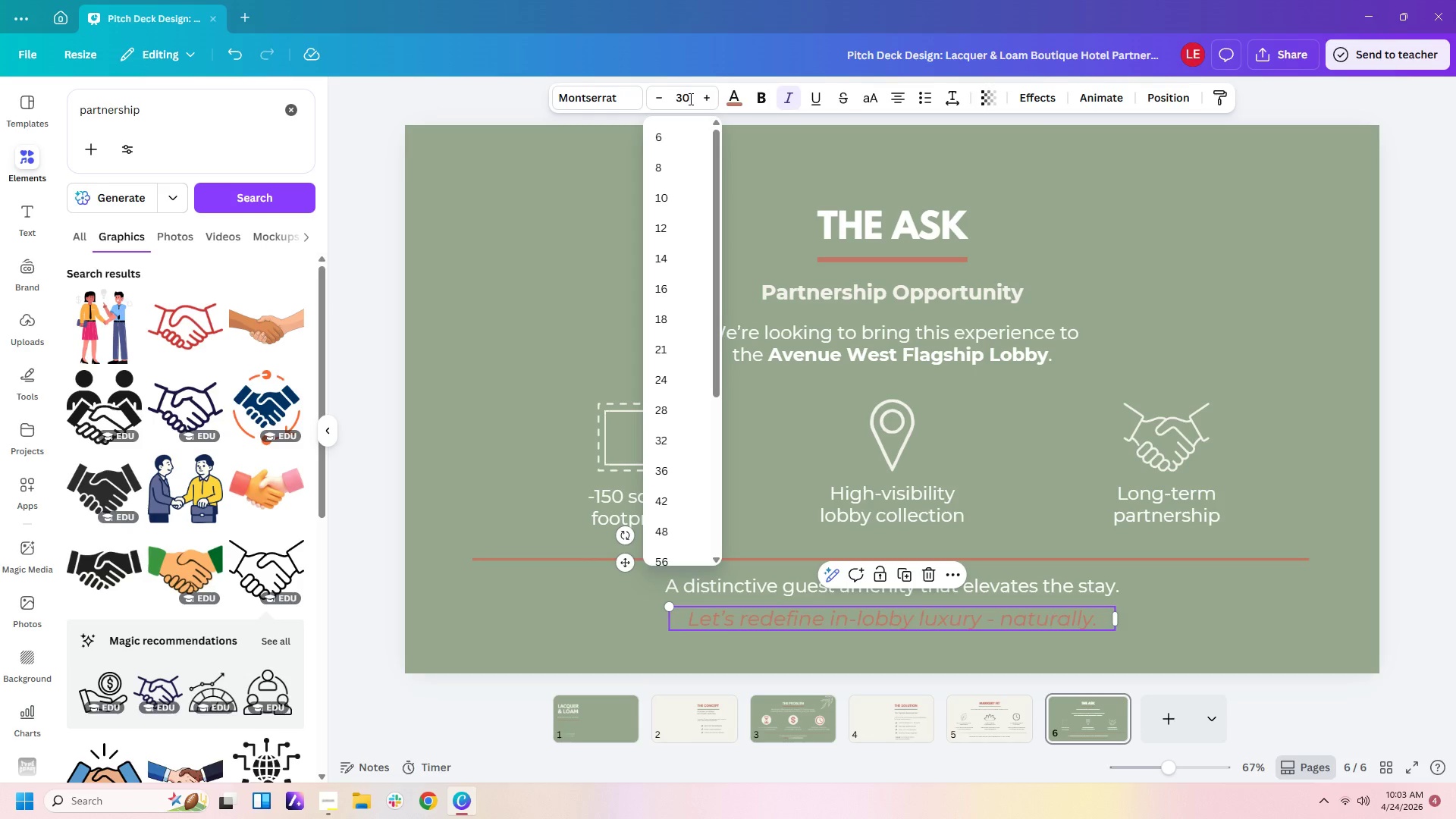 
key(Backspace)
 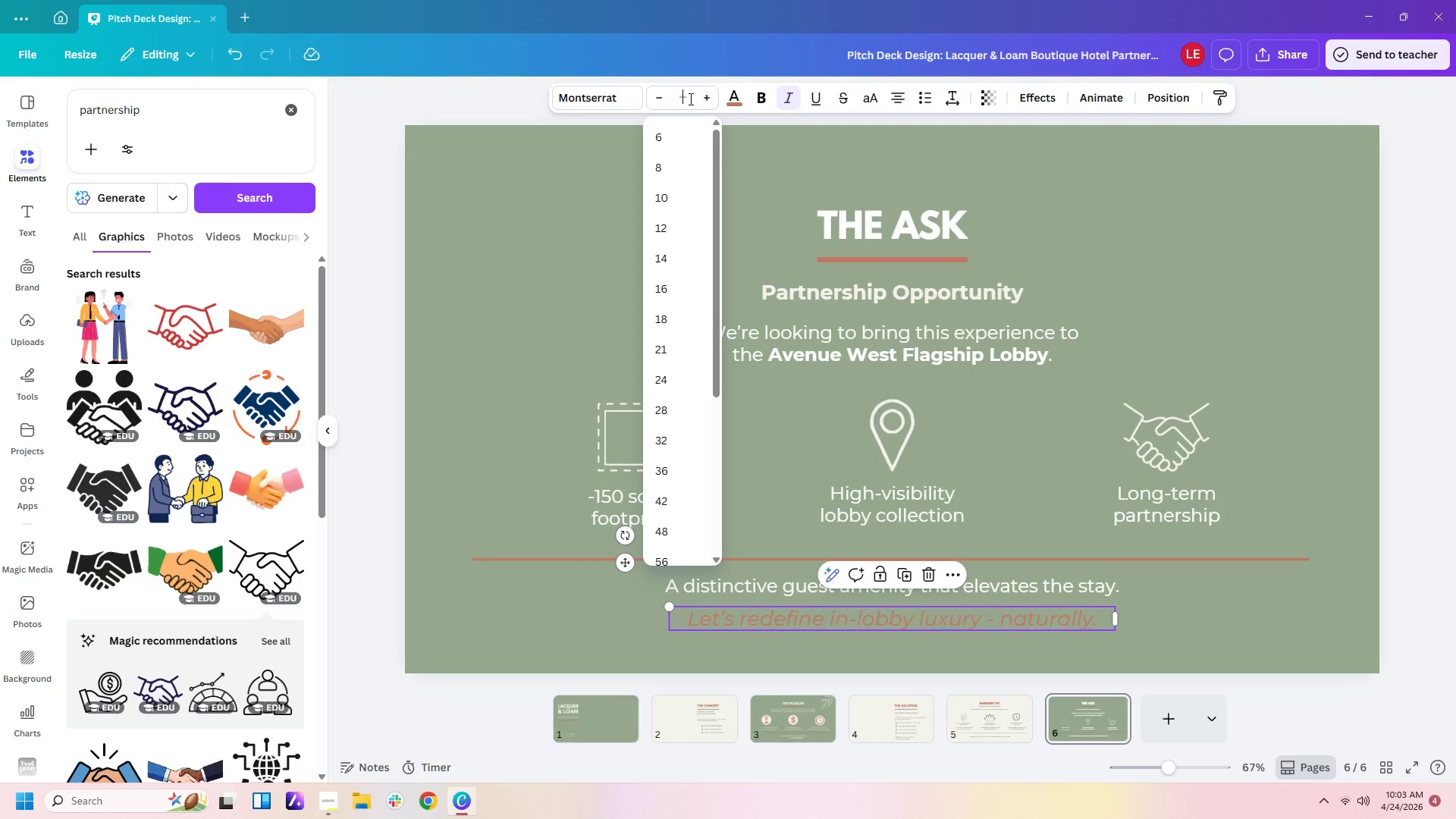 
key(Backspace)
 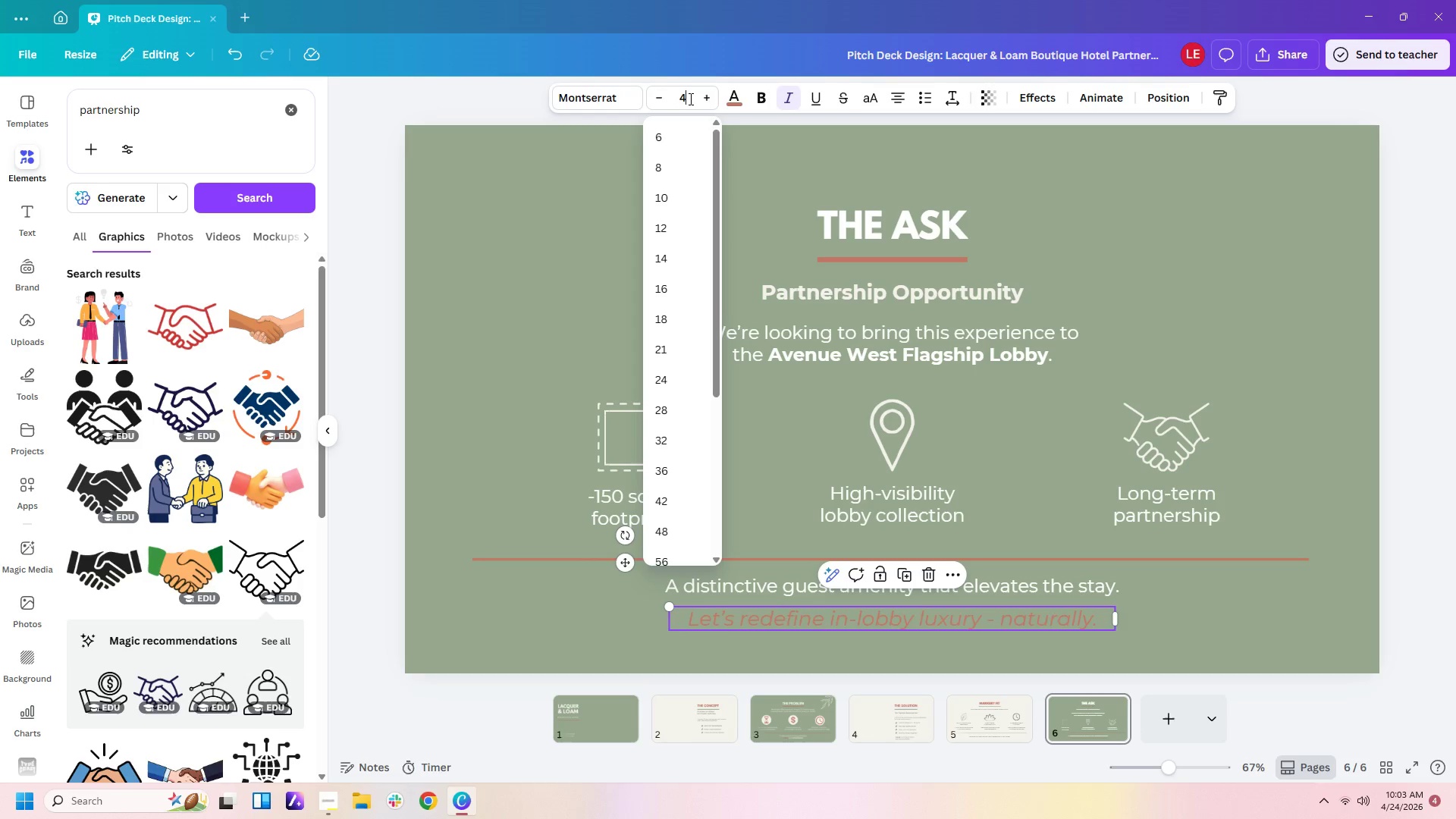 
key(Numpad4)
 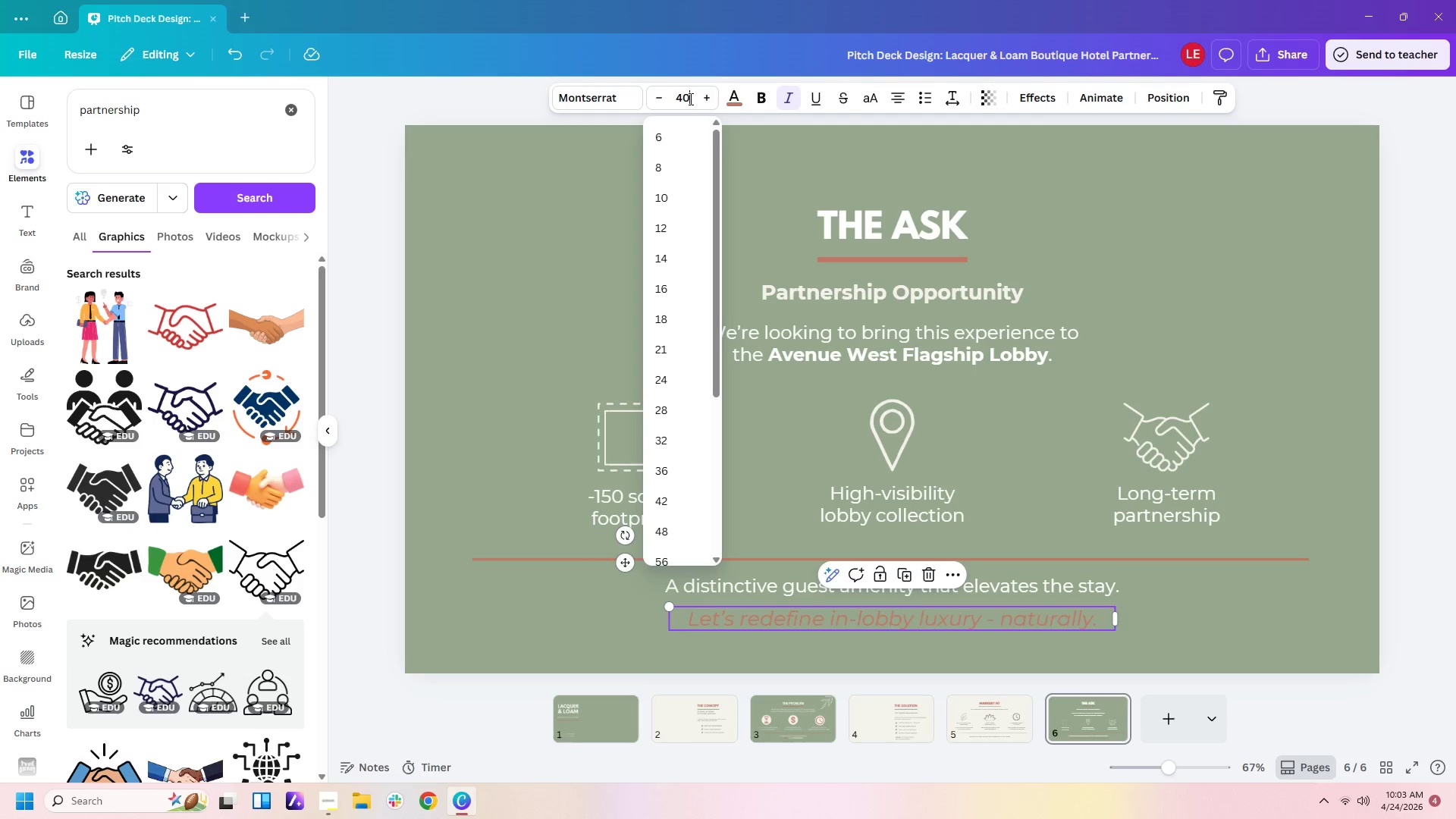 
key(Numpad0)
 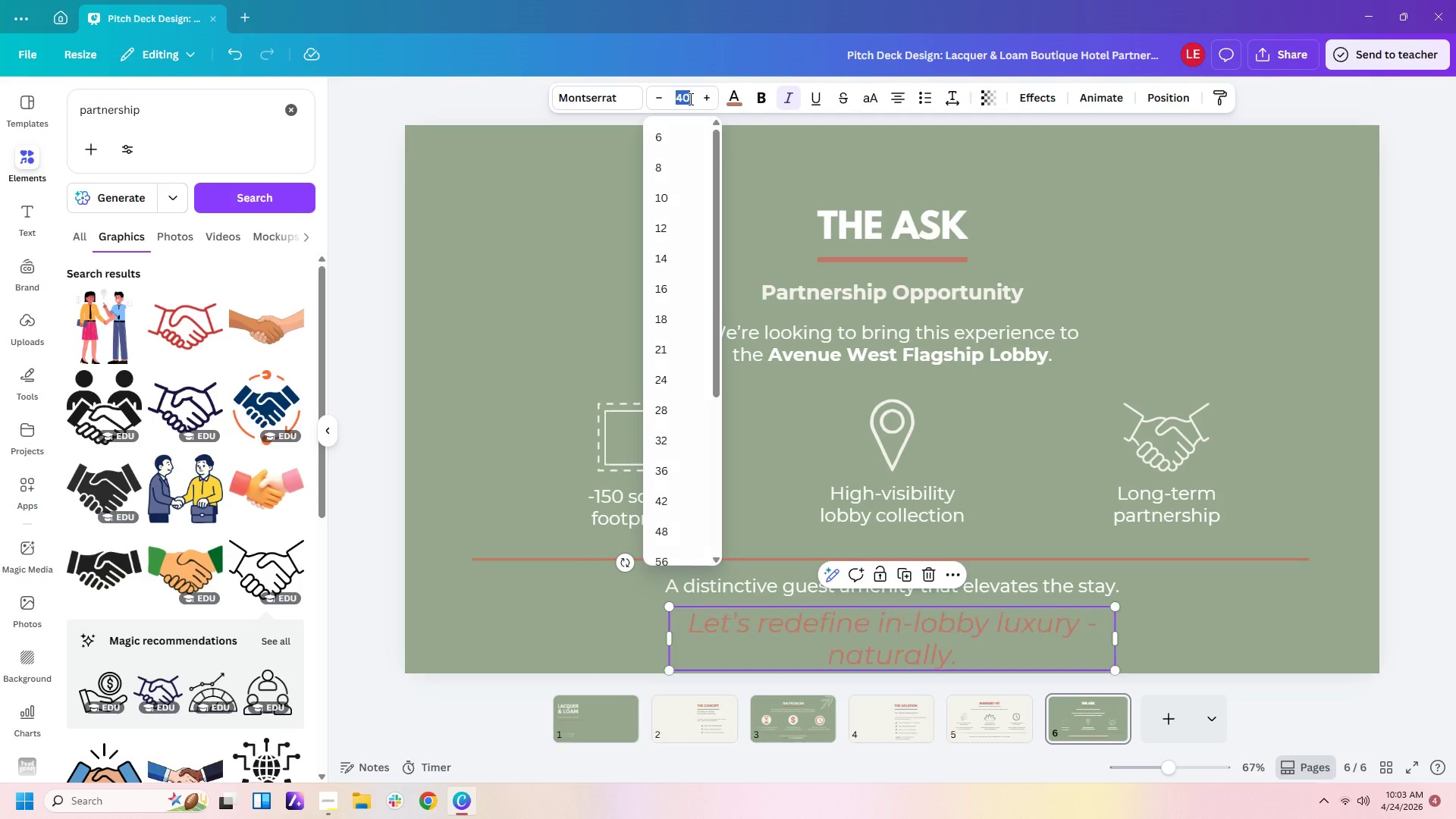 
key(Enter)
 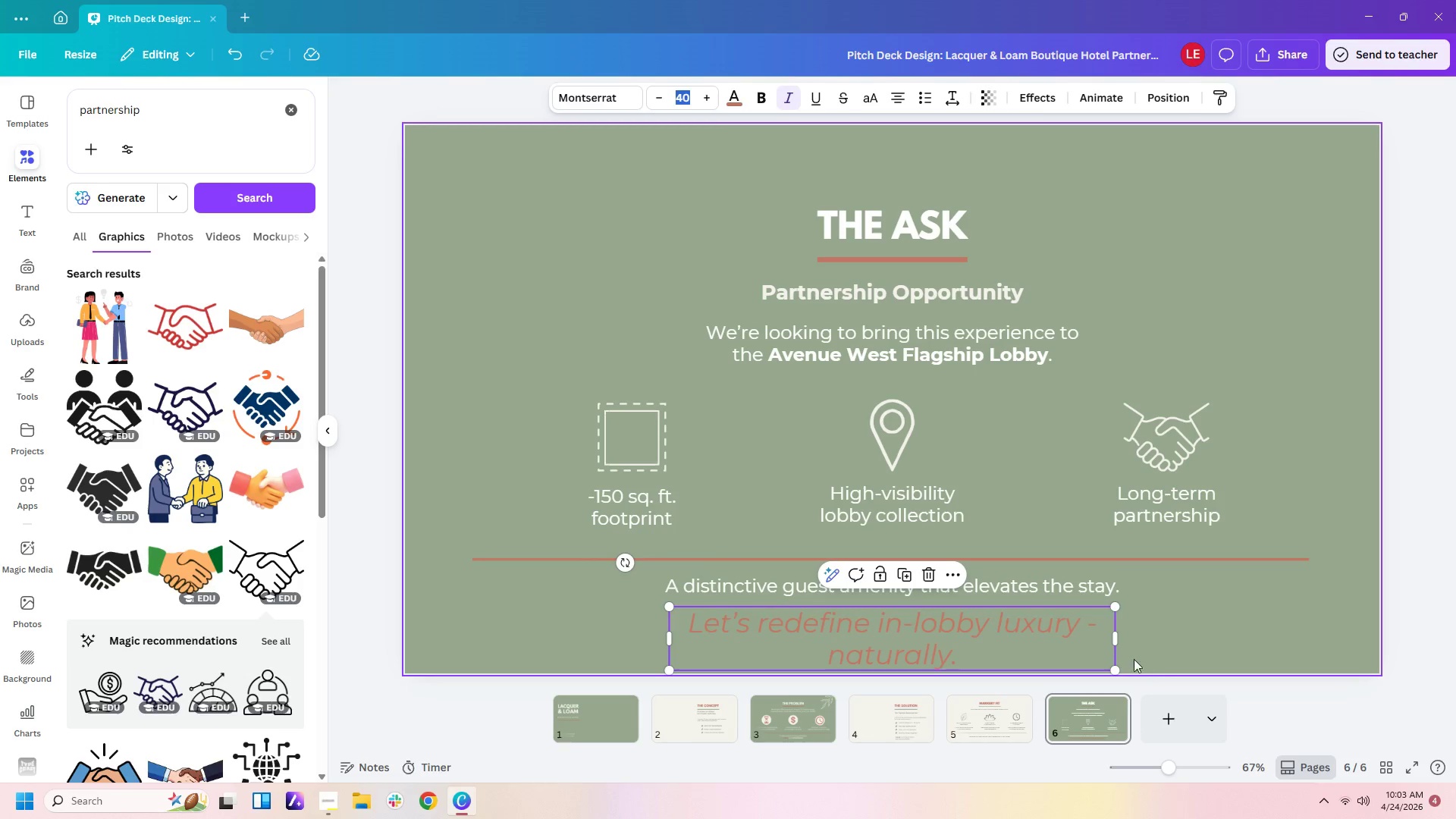 
left_click_drag(start_coordinate=[1117, 640], to_coordinate=[1258, 629])
 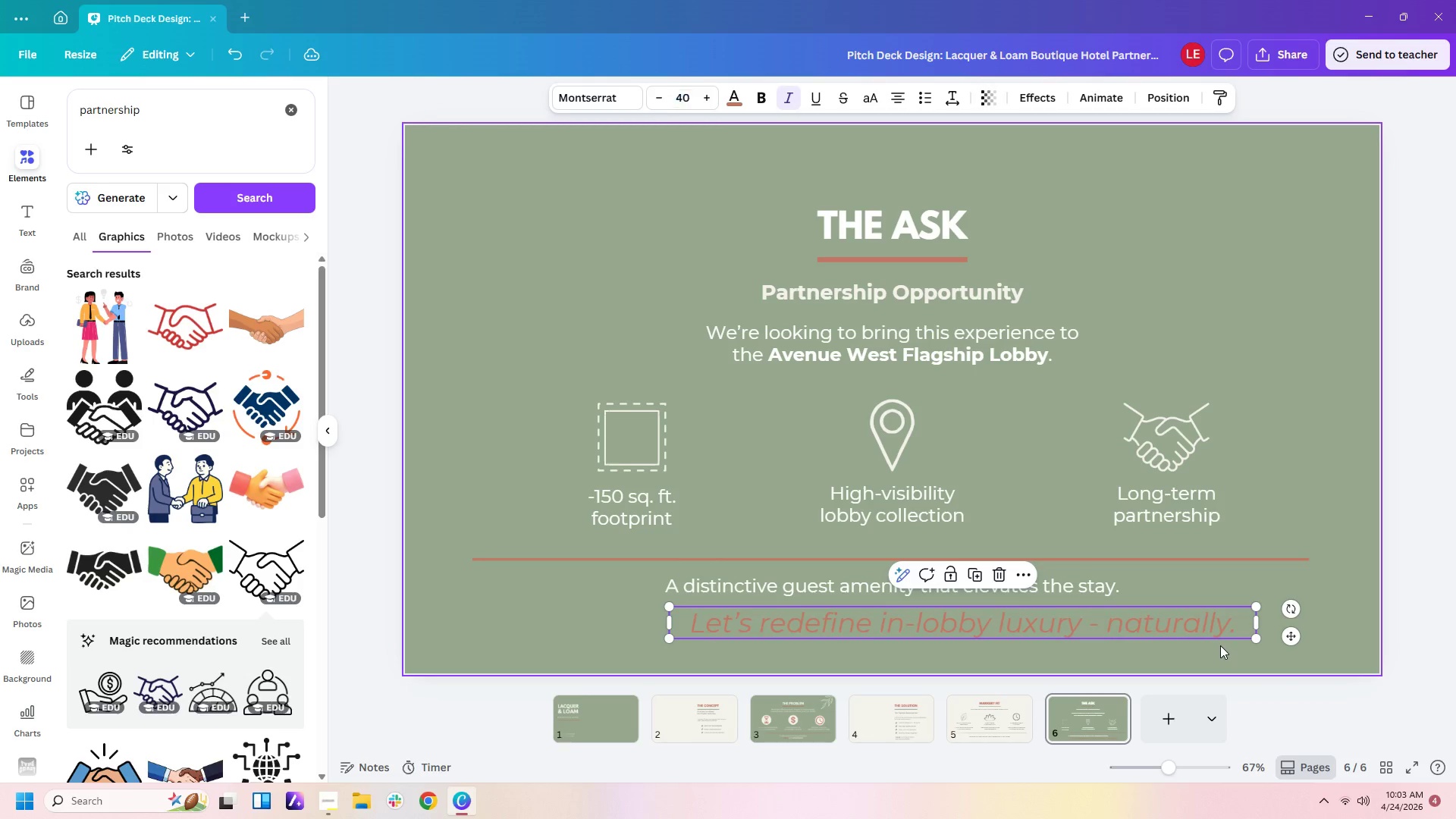 
left_click([1220, 645])
 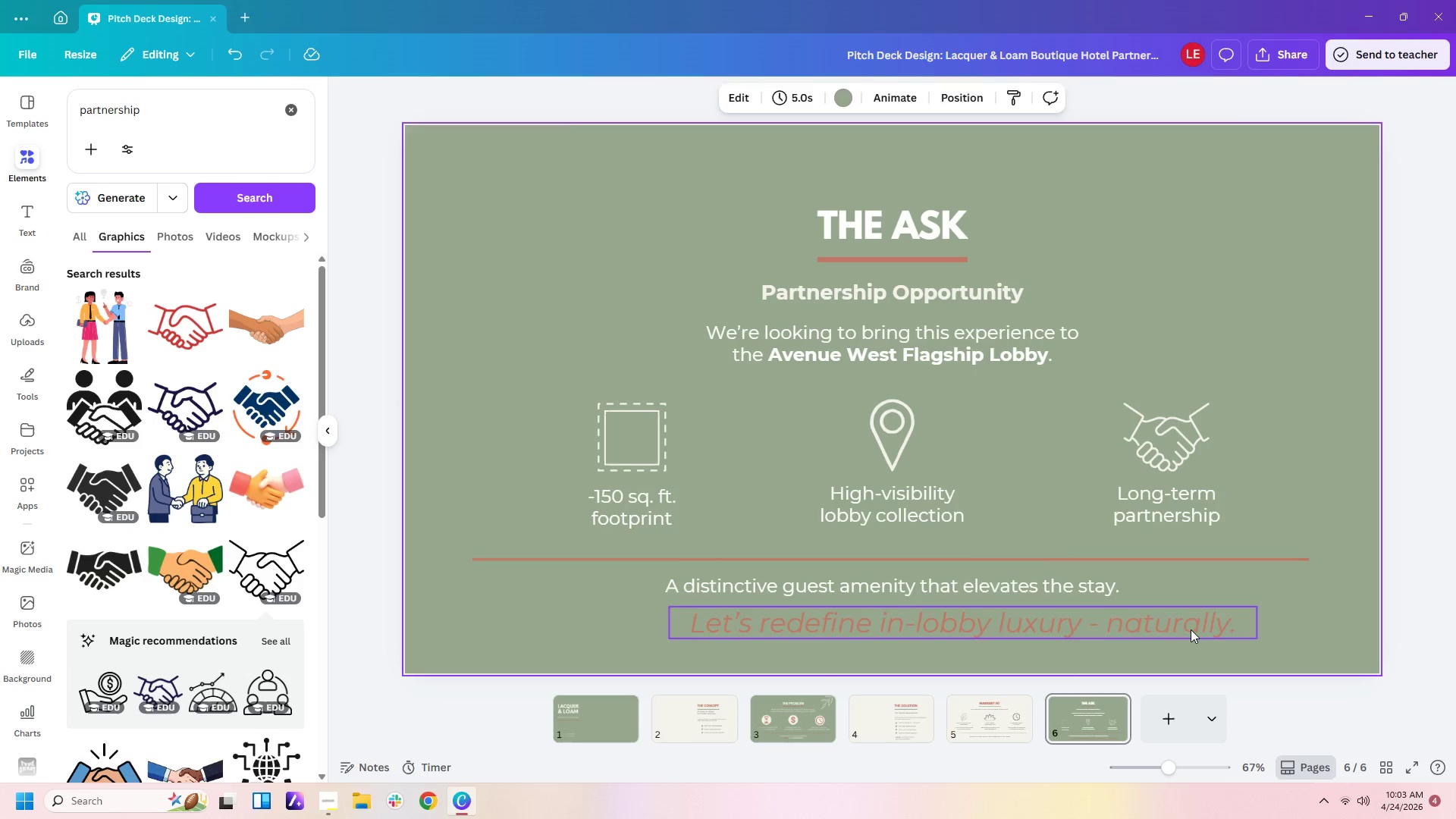 
left_click_drag(start_coordinate=[1191, 629], to_coordinate=[1118, 632])
 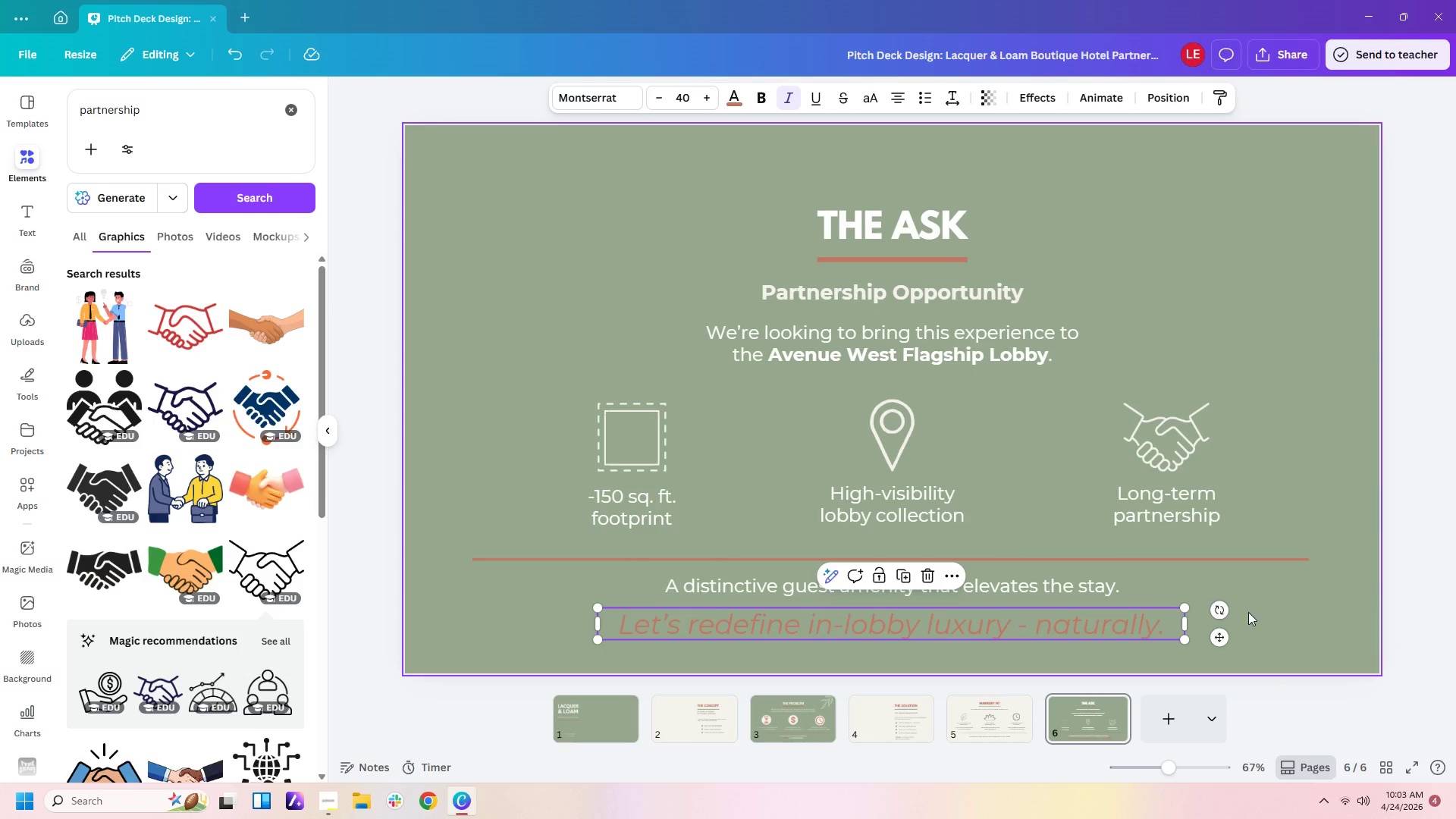 
left_click([1254, 612])
 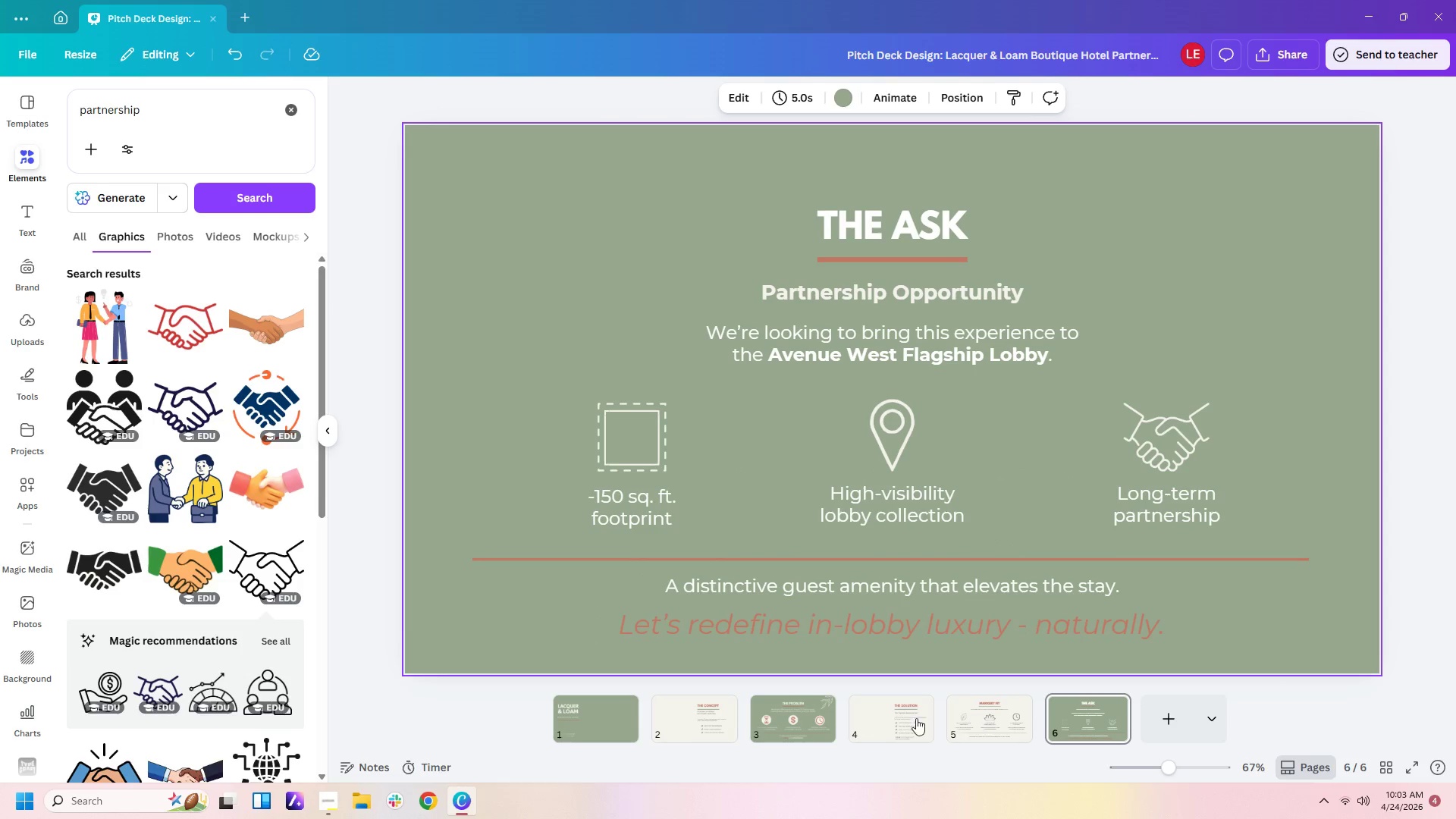 
left_click([801, 718])
 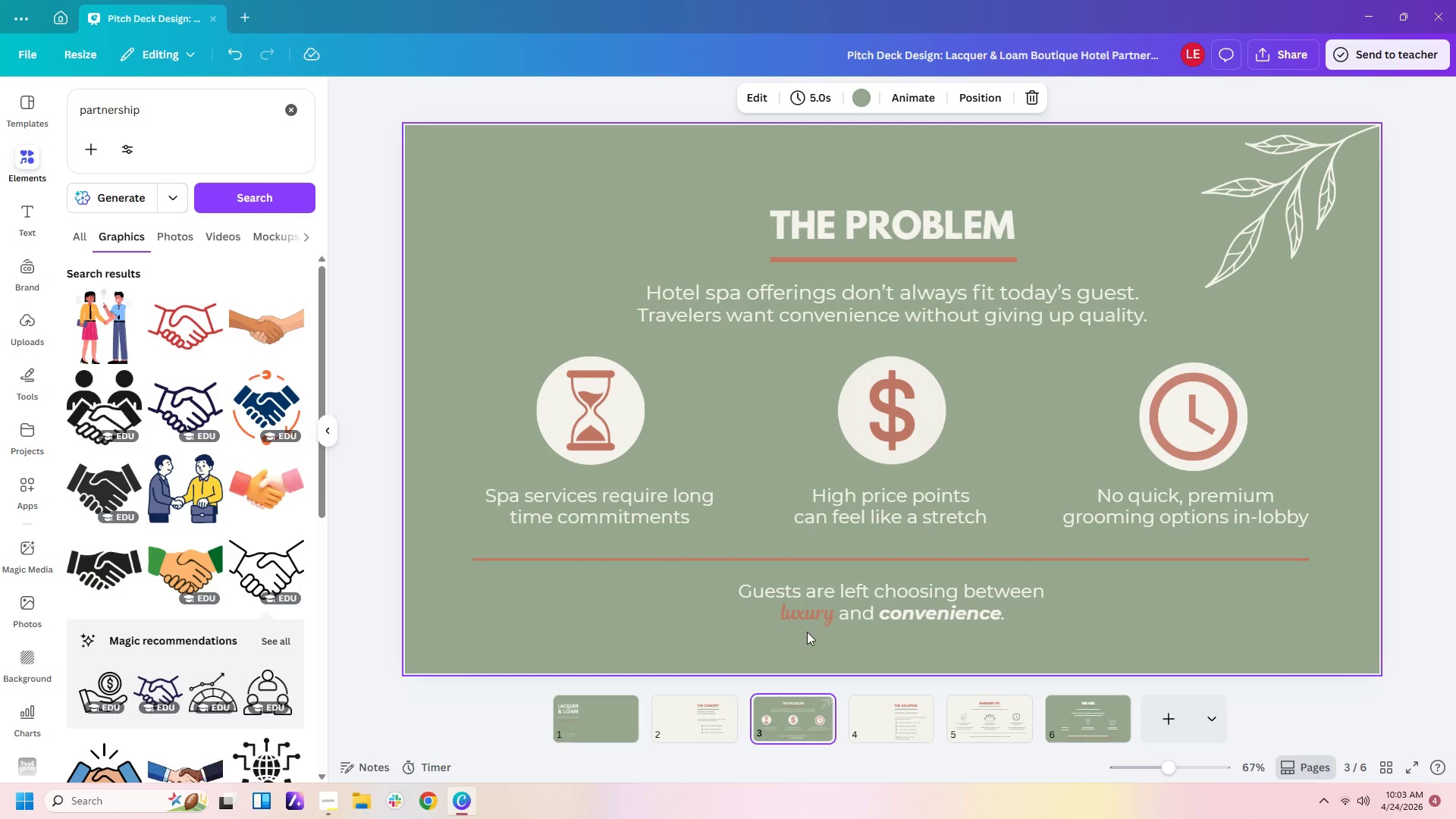 
left_click([811, 618])
 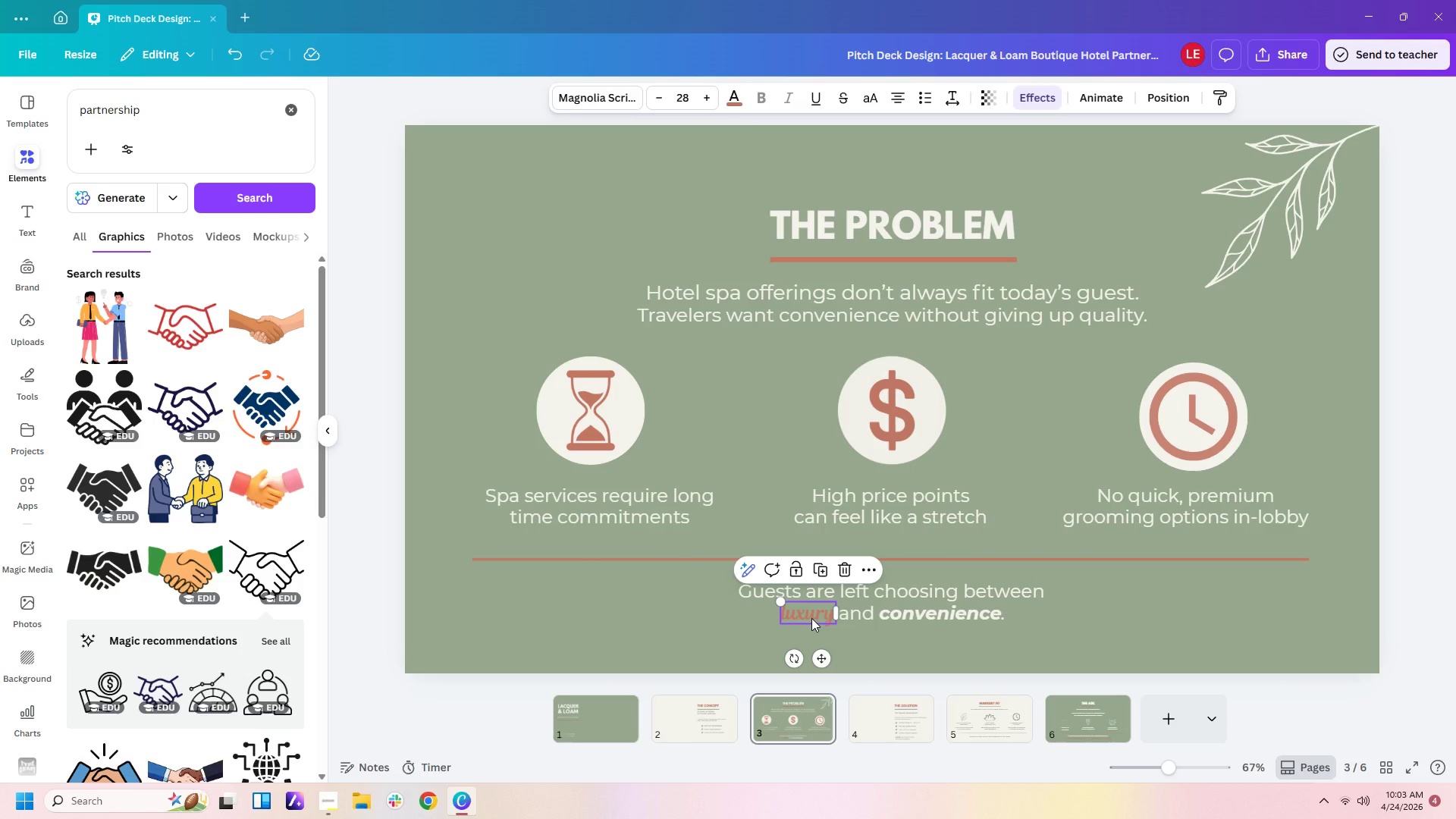 
key(Delete)
 